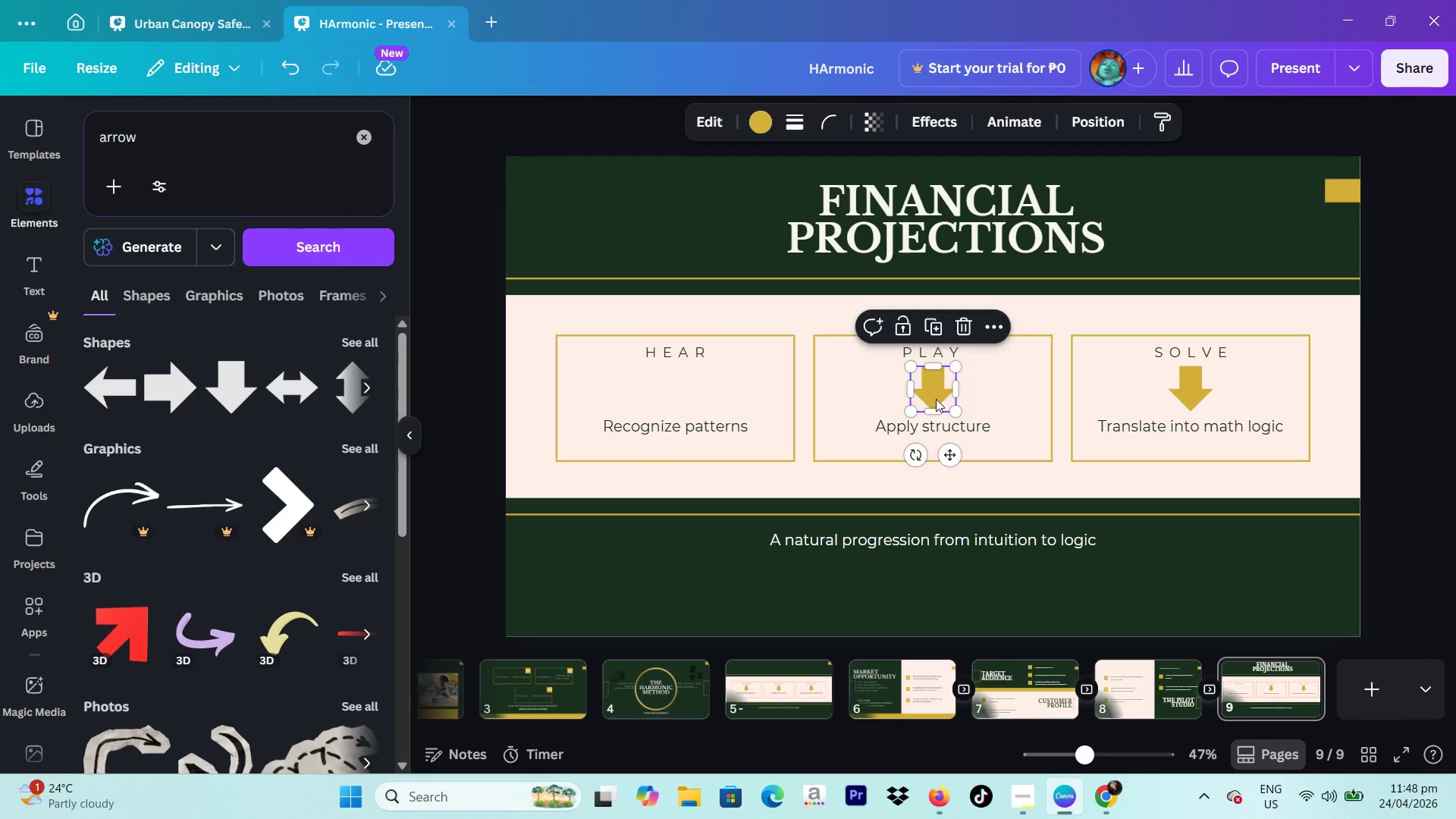 
key(Backspace)
 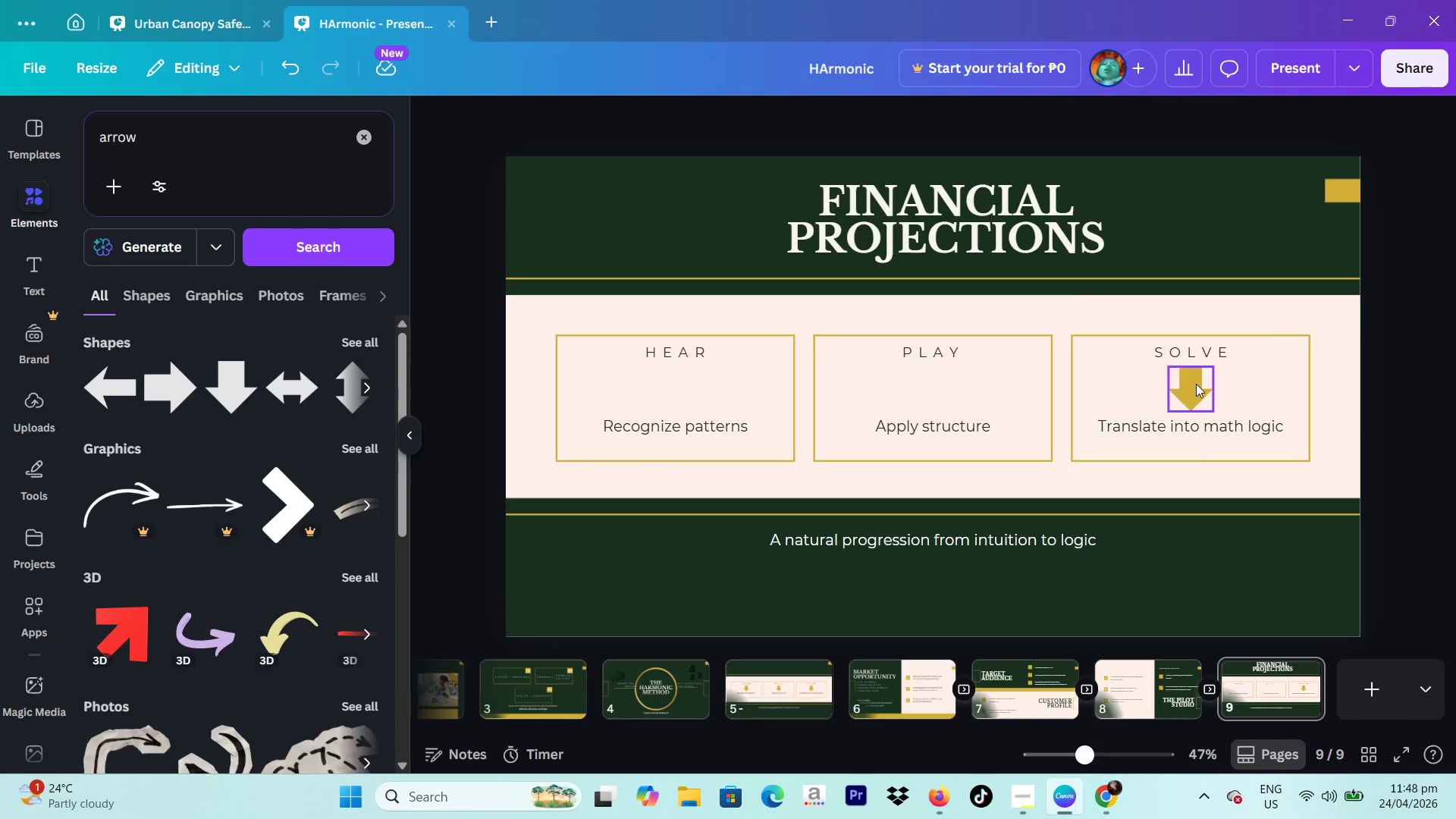 
key(Backspace)
 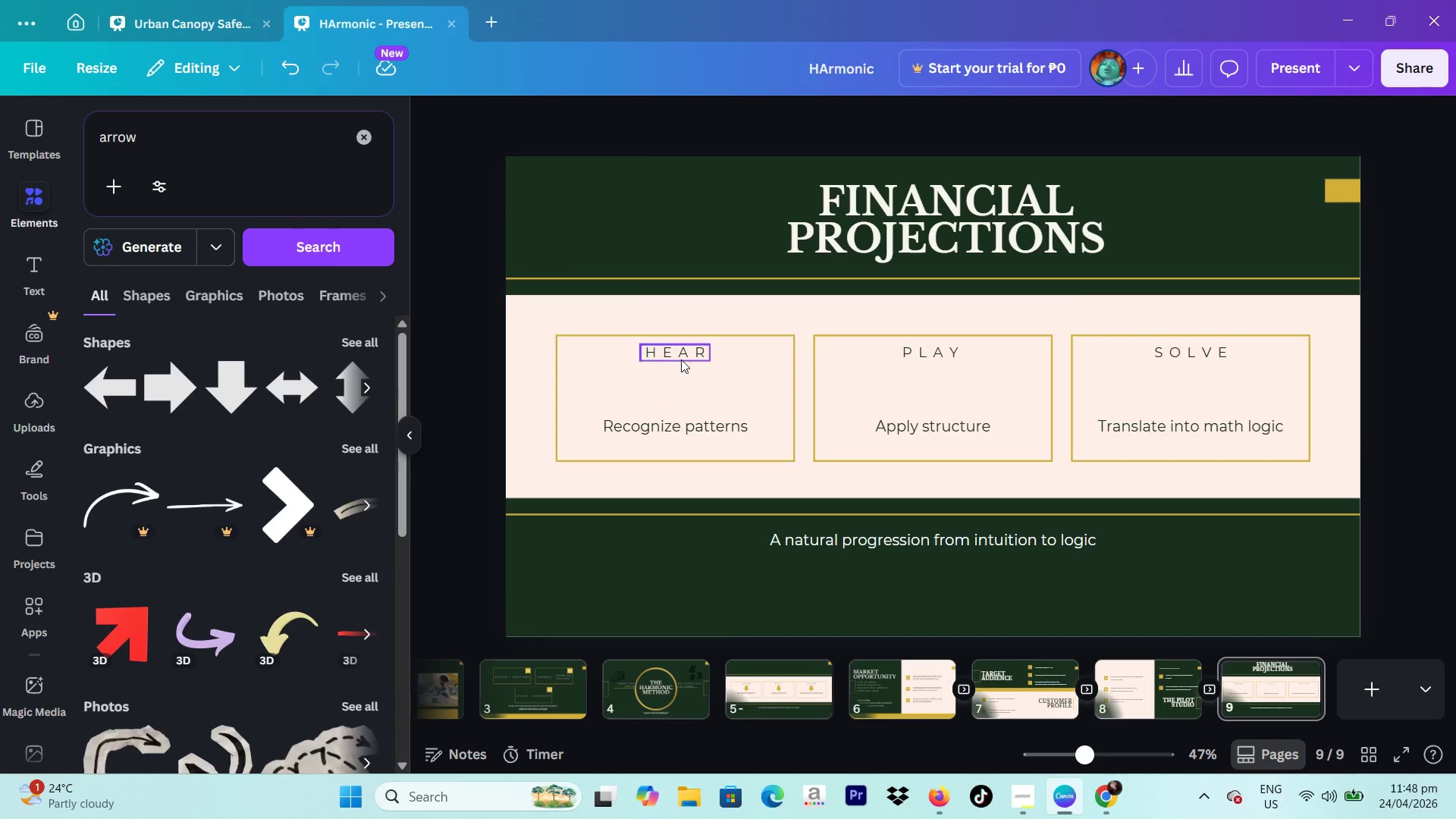 
left_click([668, 351])
 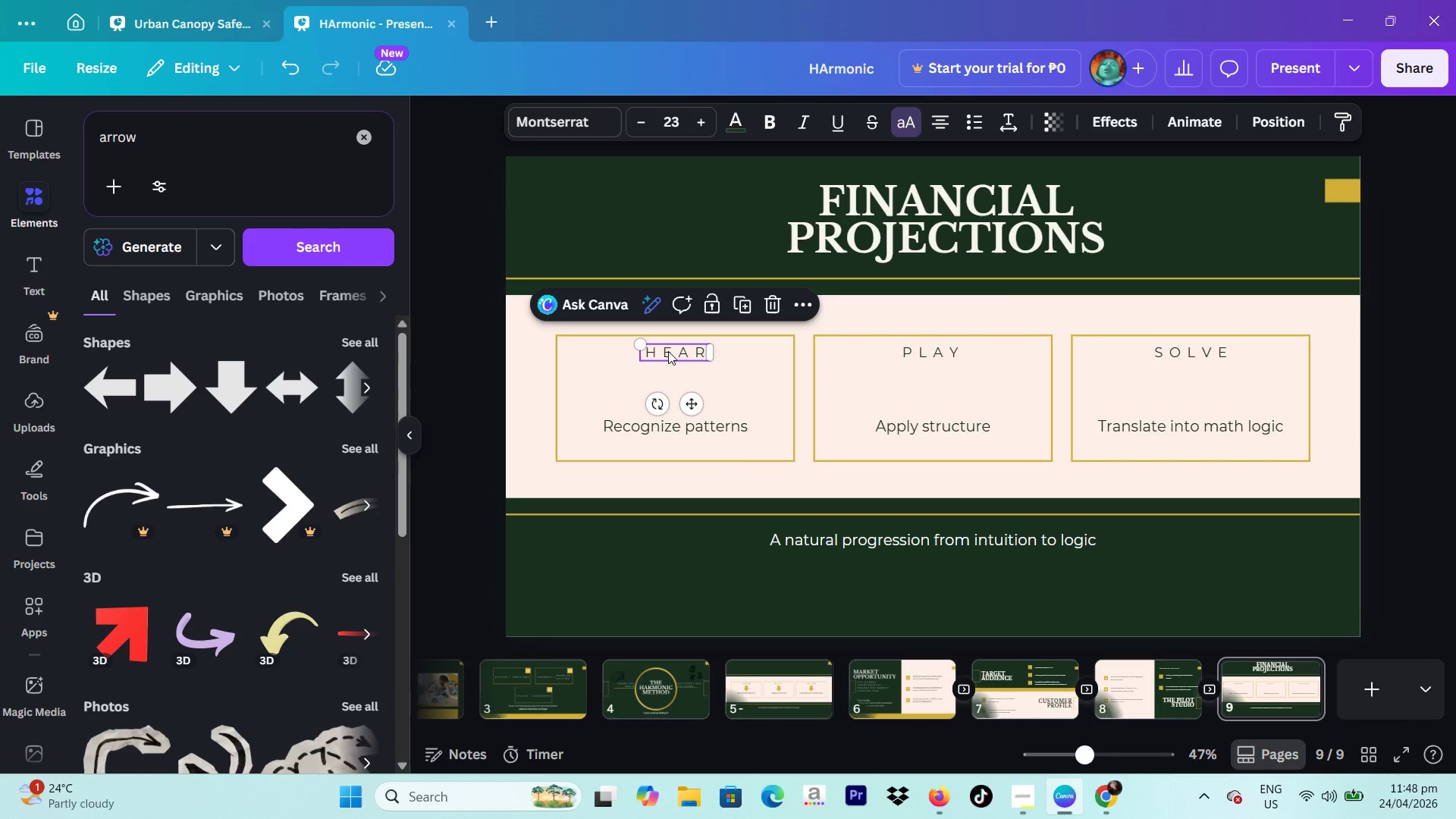 
left_click([668, 351])
 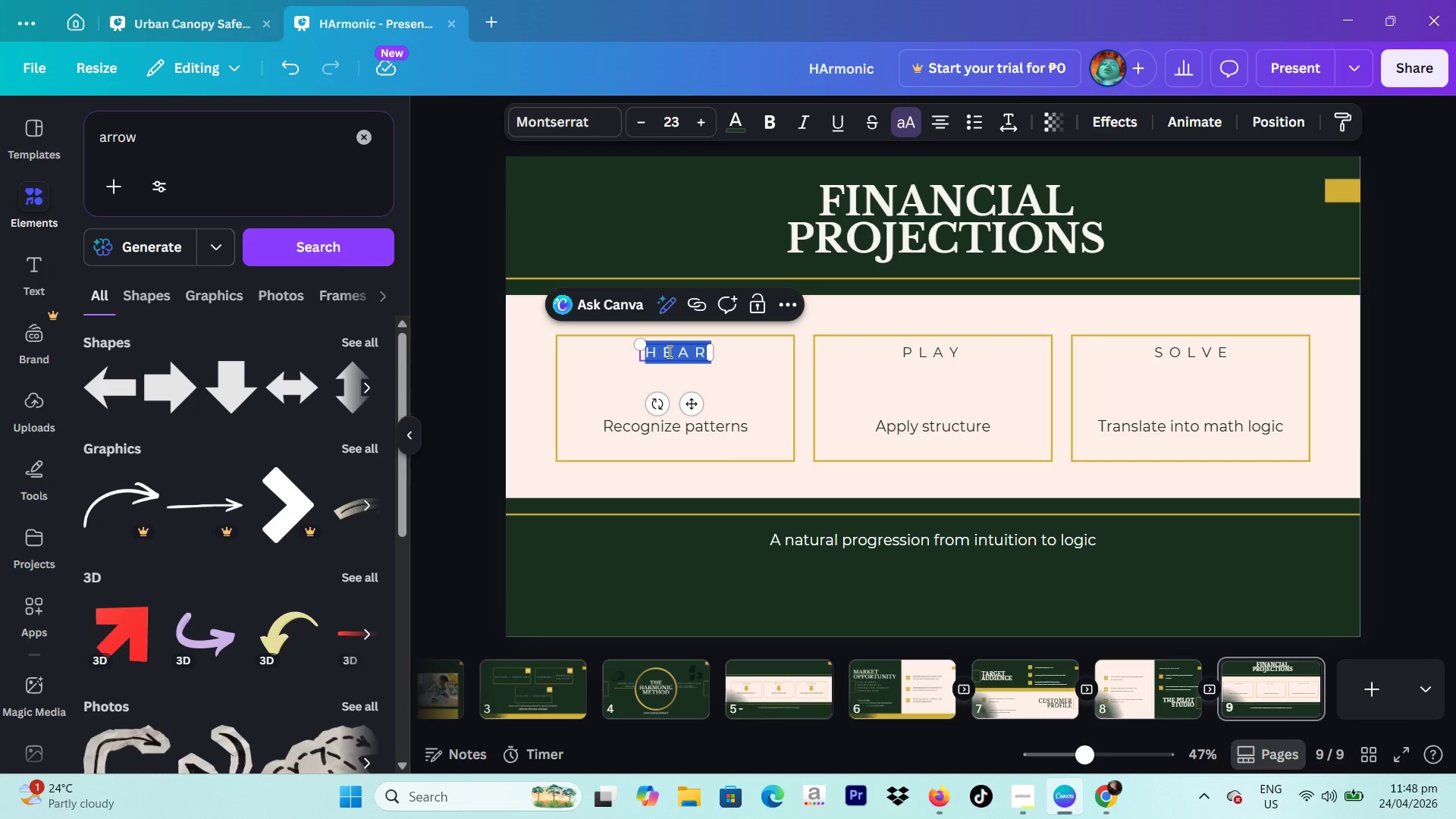 
type(year 1)
 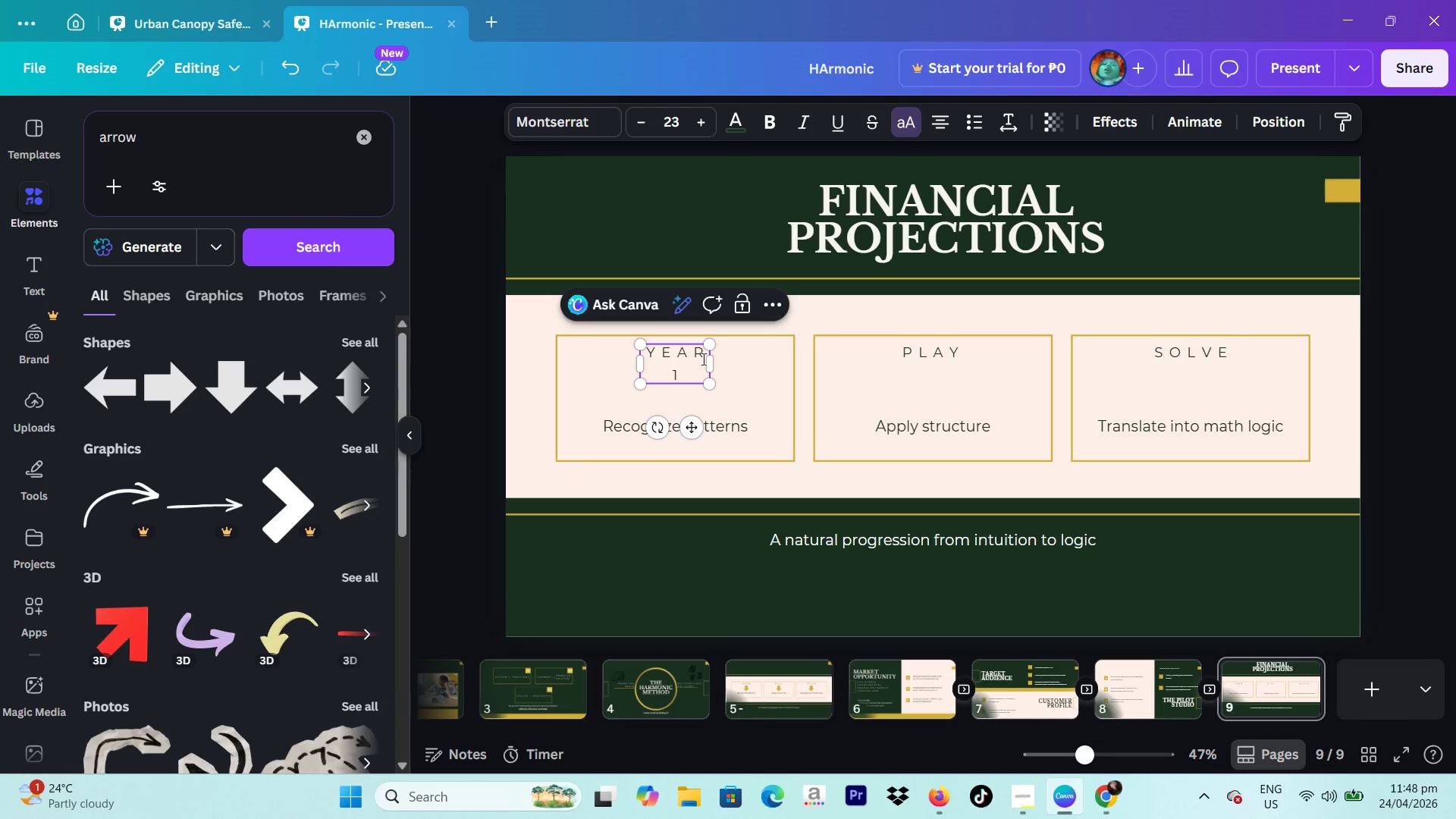 
left_click_drag(start_coordinate=[716, 366], to_coordinate=[738, 364])
 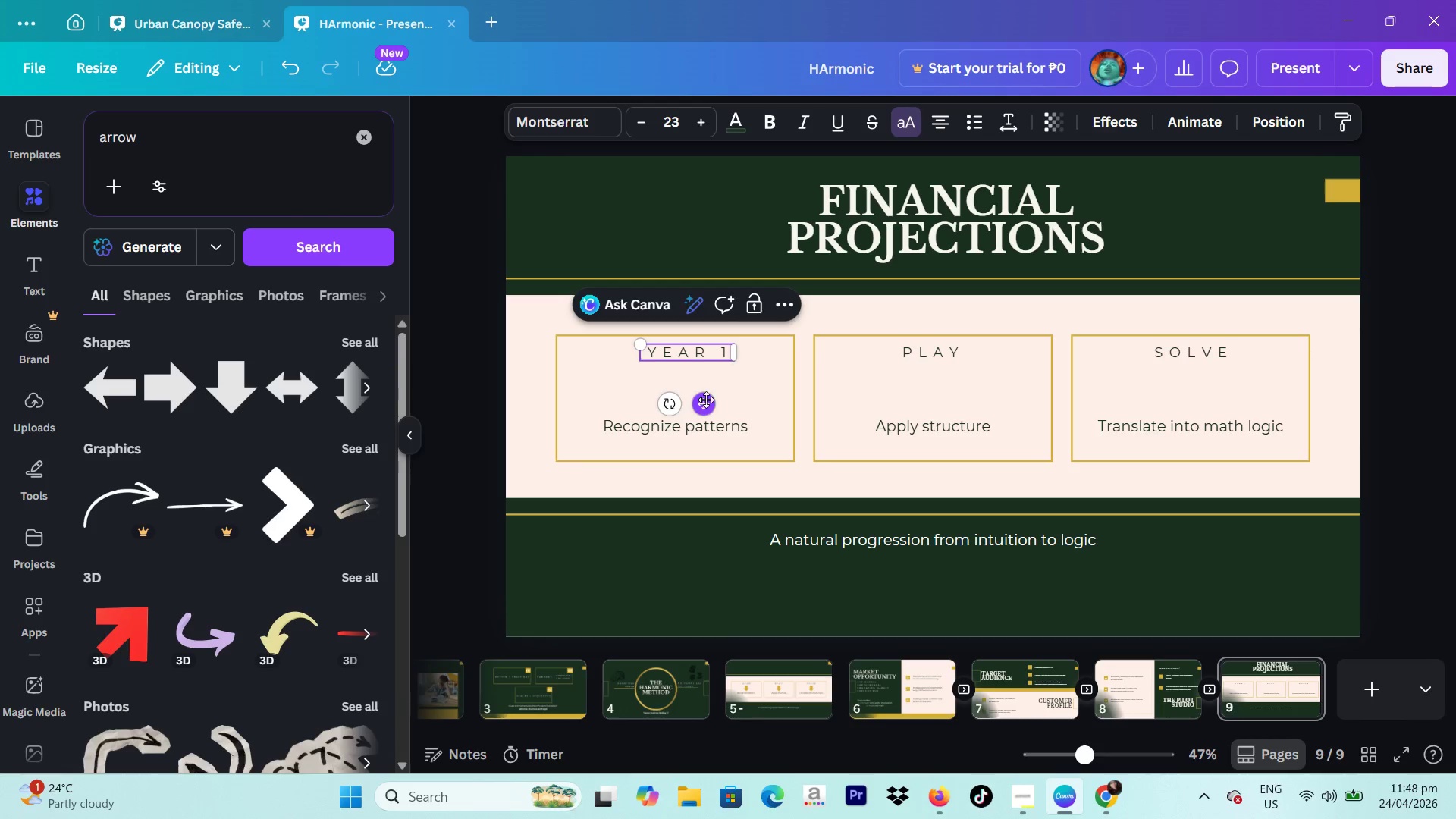 
left_click_drag(start_coordinate=[706, 400], to_coordinate=[689, 400])
 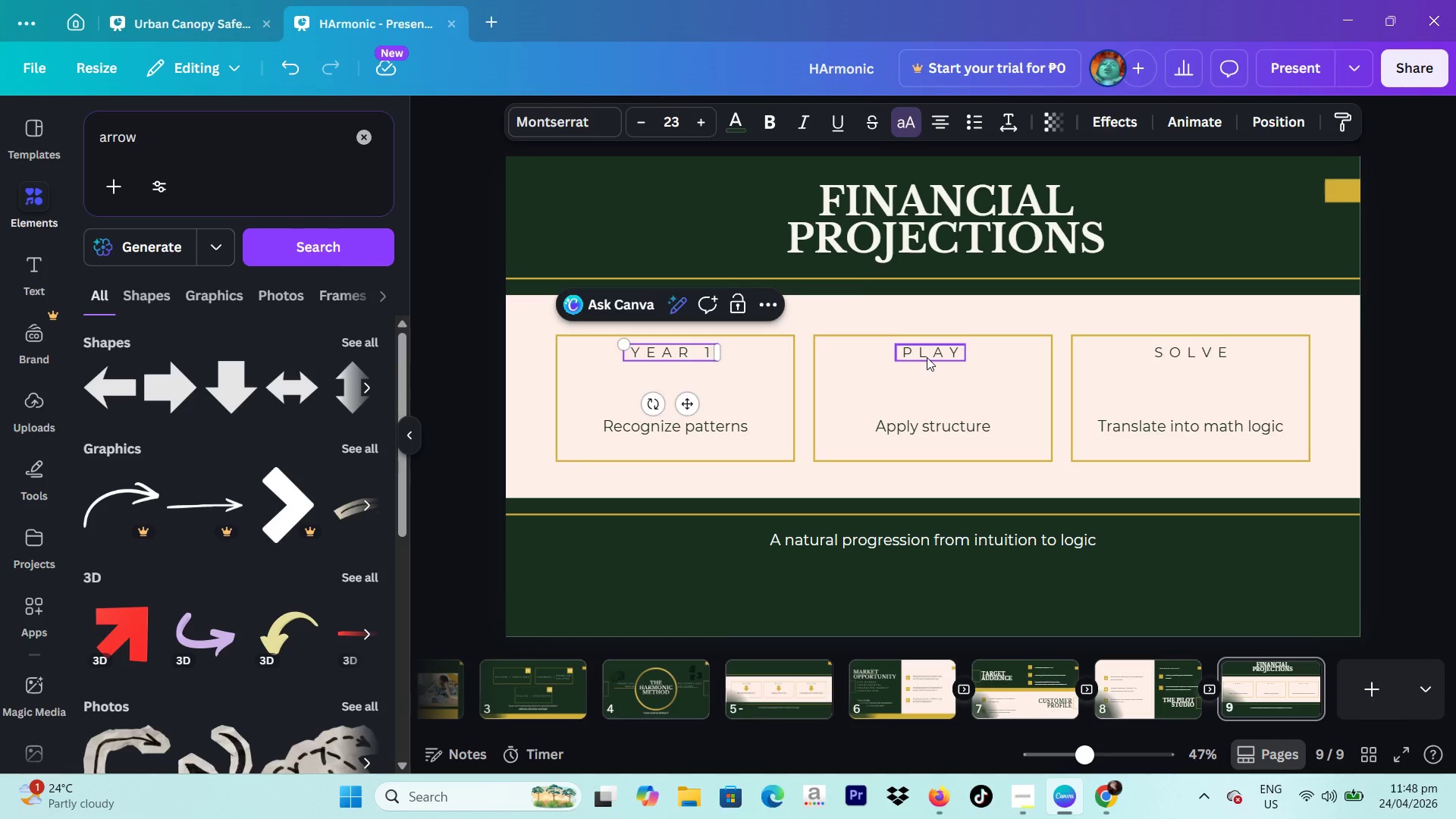 
double_click([927, 357])
 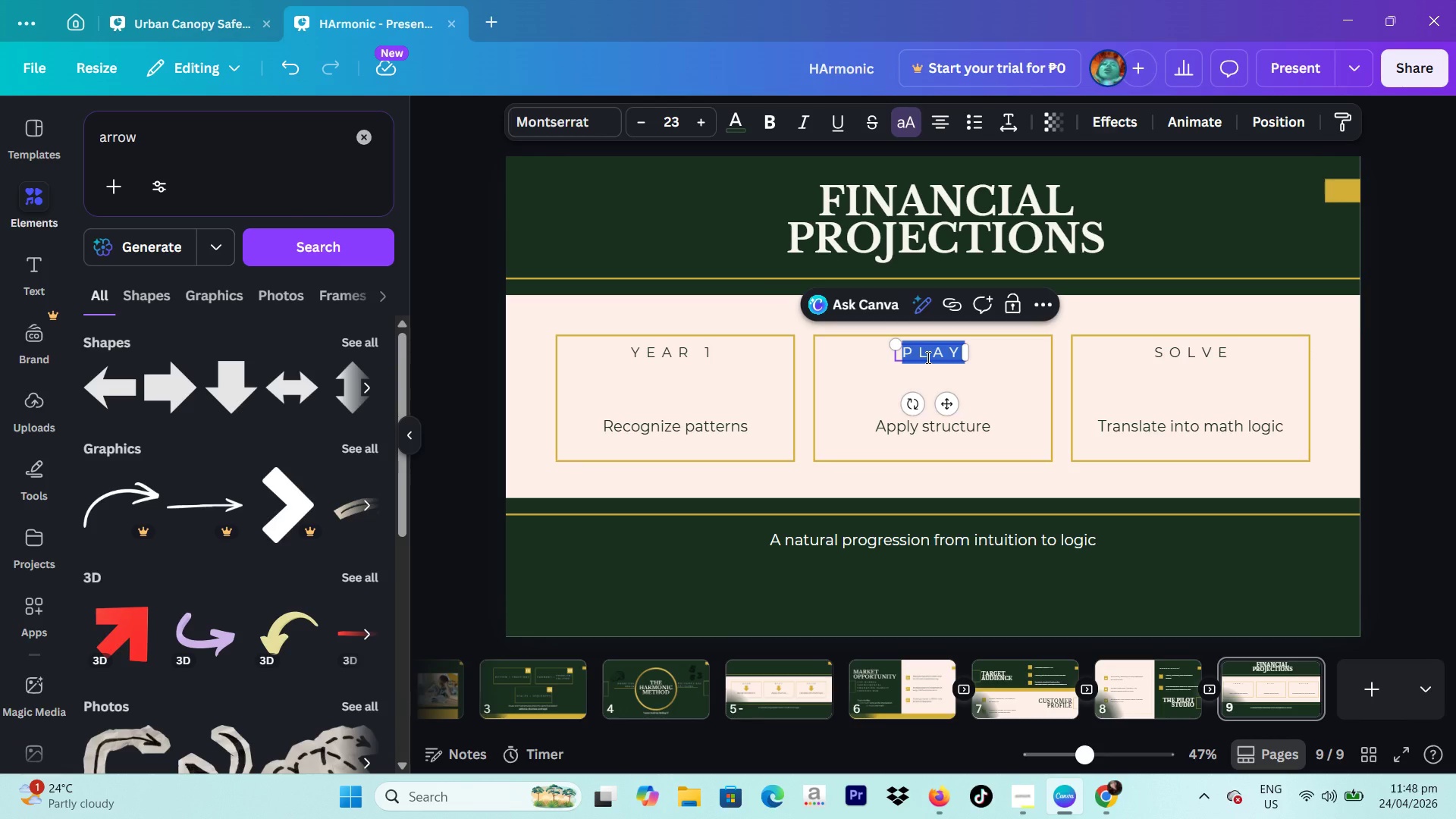 
type(year 2)
 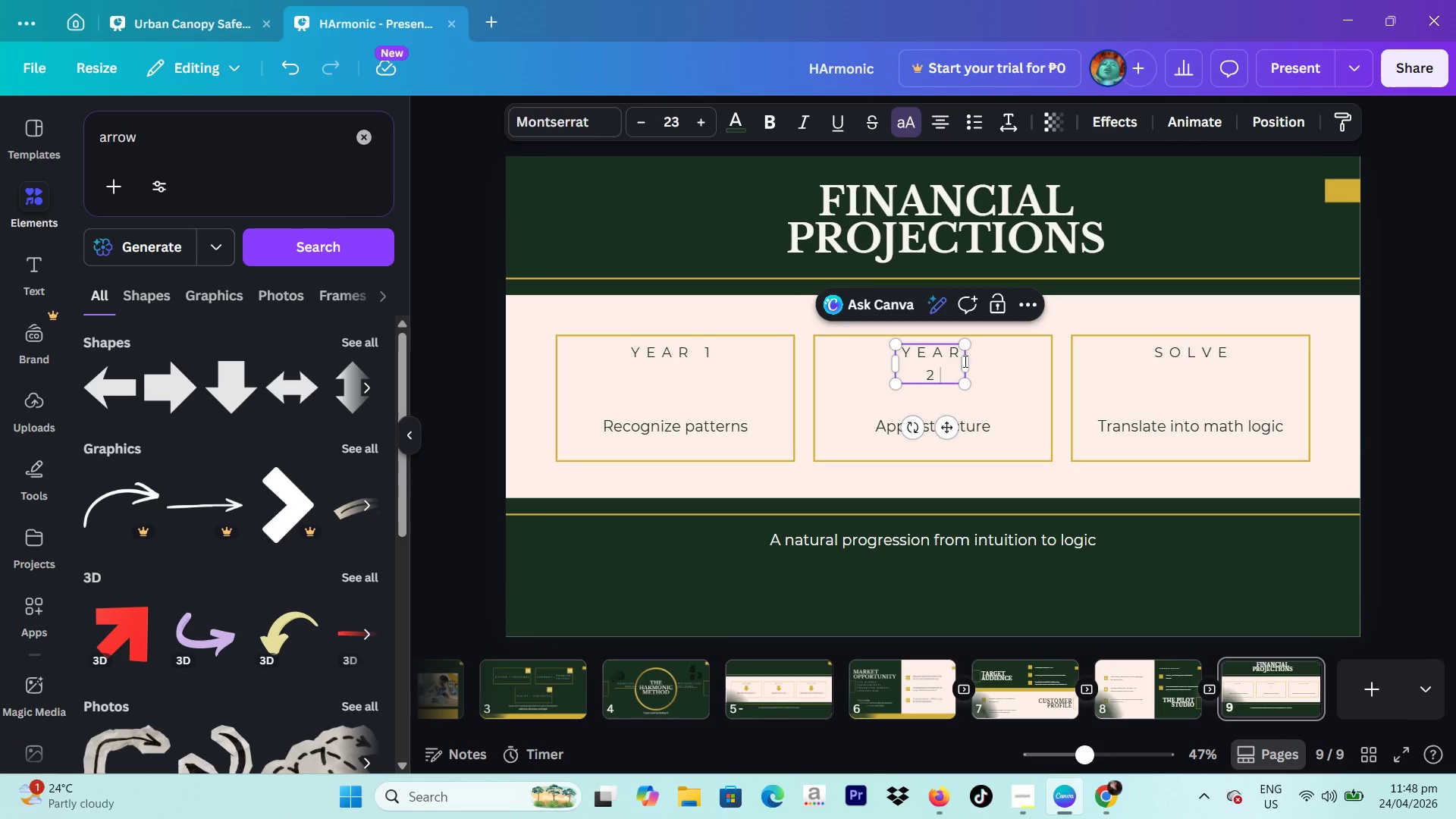 
left_click_drag(start_coordinate=[971, 366], to_coordinate=[1012, 363])
 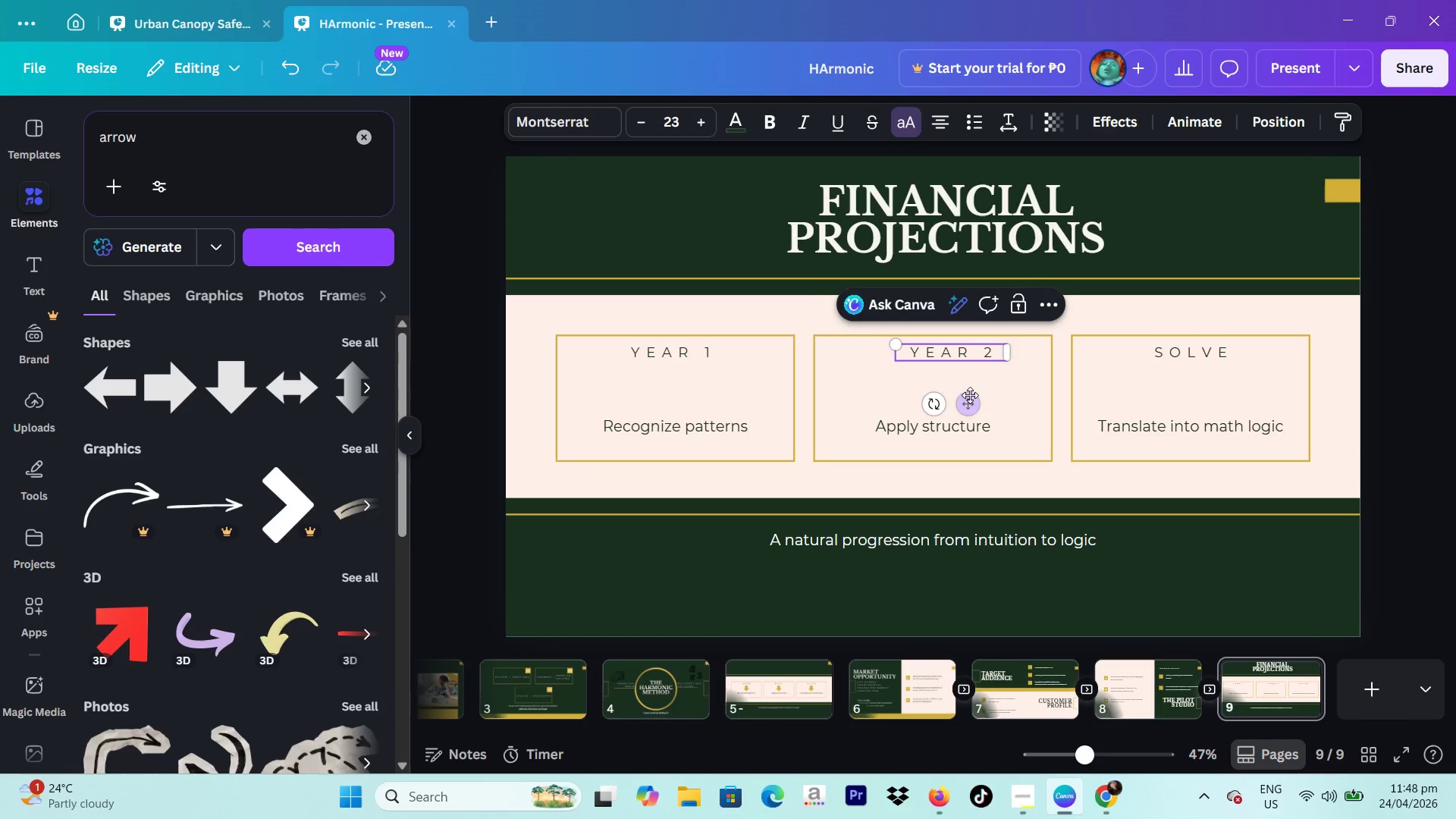 
left_click_drag(start_coordinate=[971, 398], to_coordinate=[961, 397])
 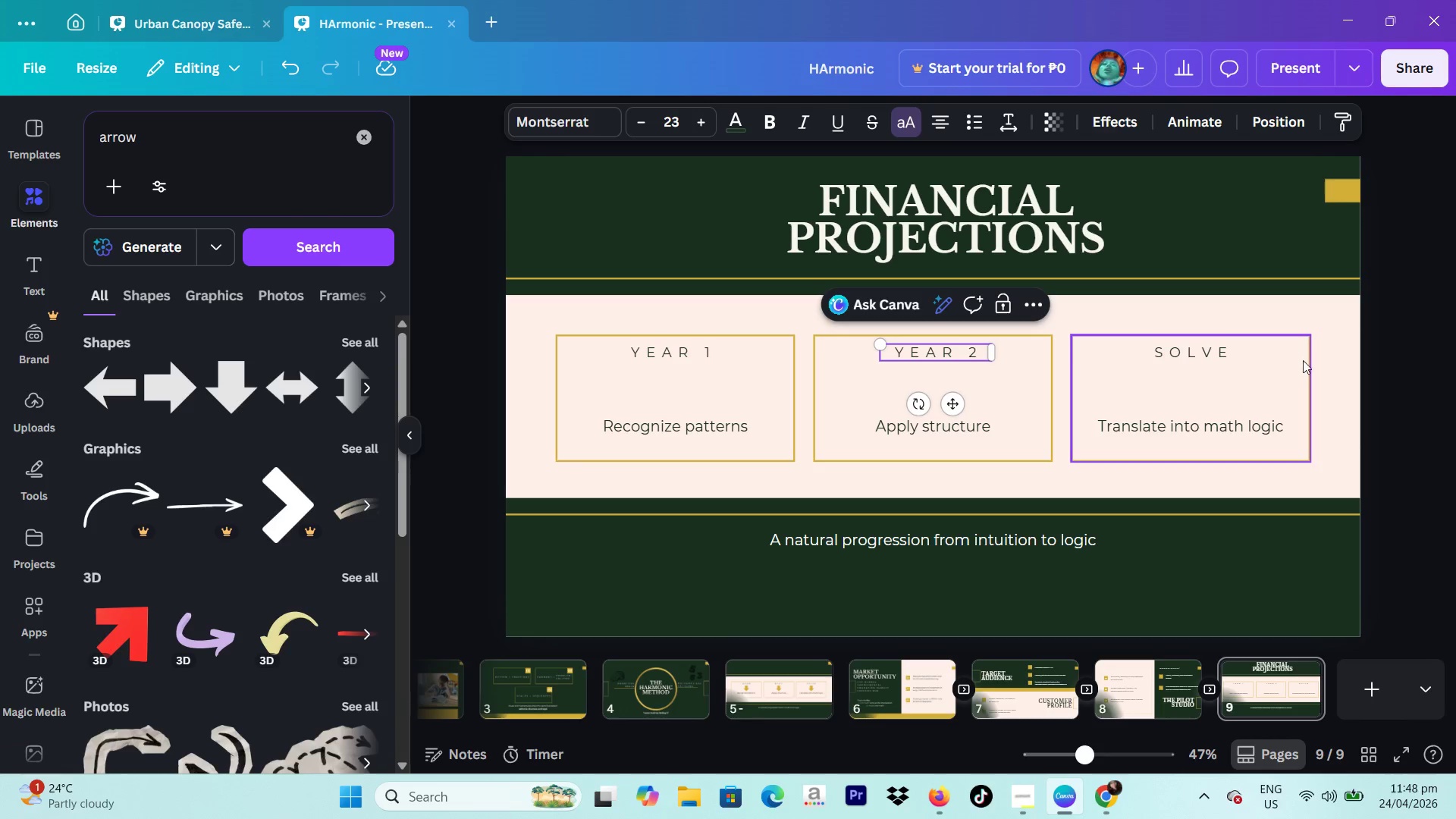 
left_click([1351, 358])
 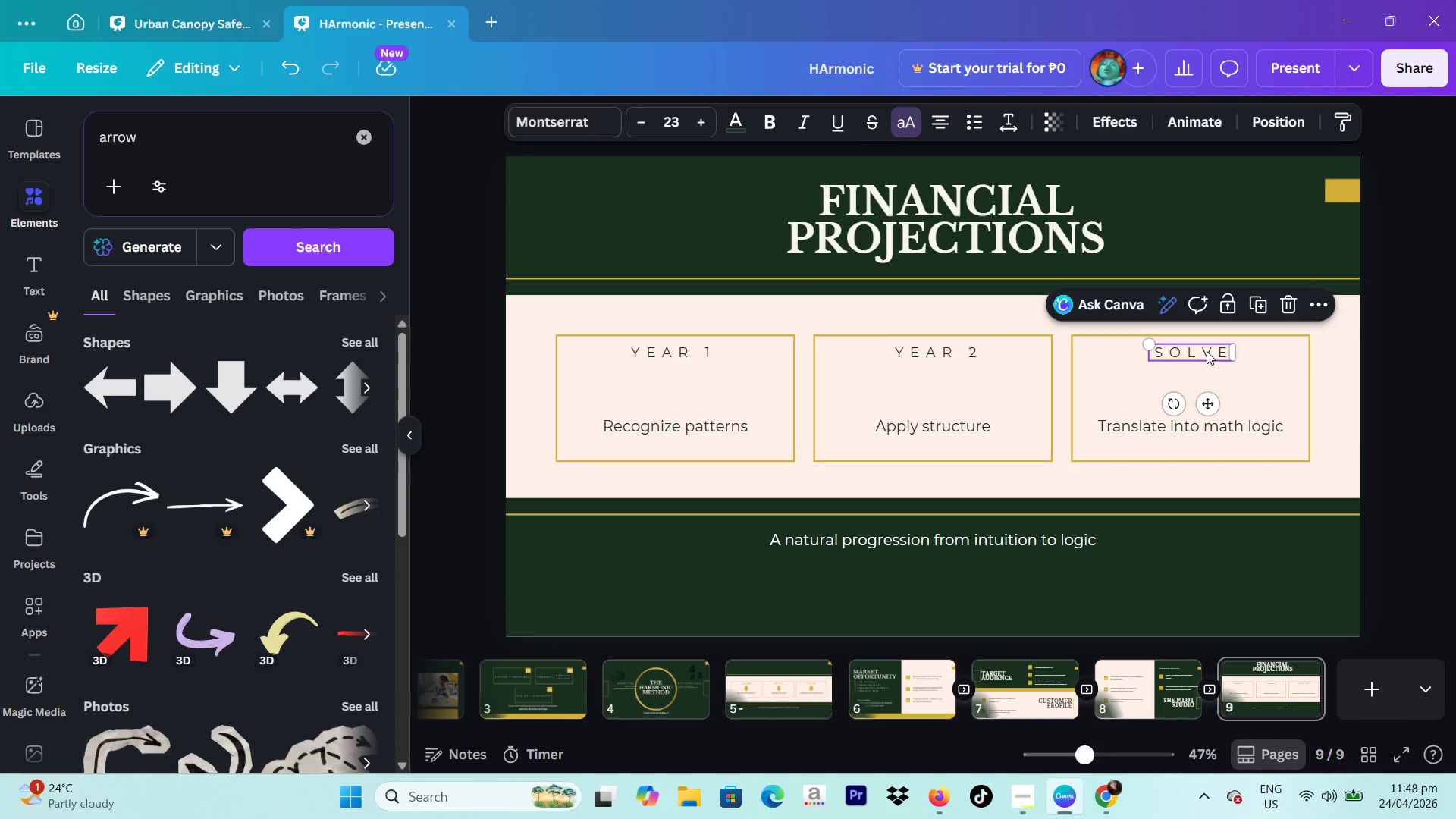 
double_click([1207, 351])
 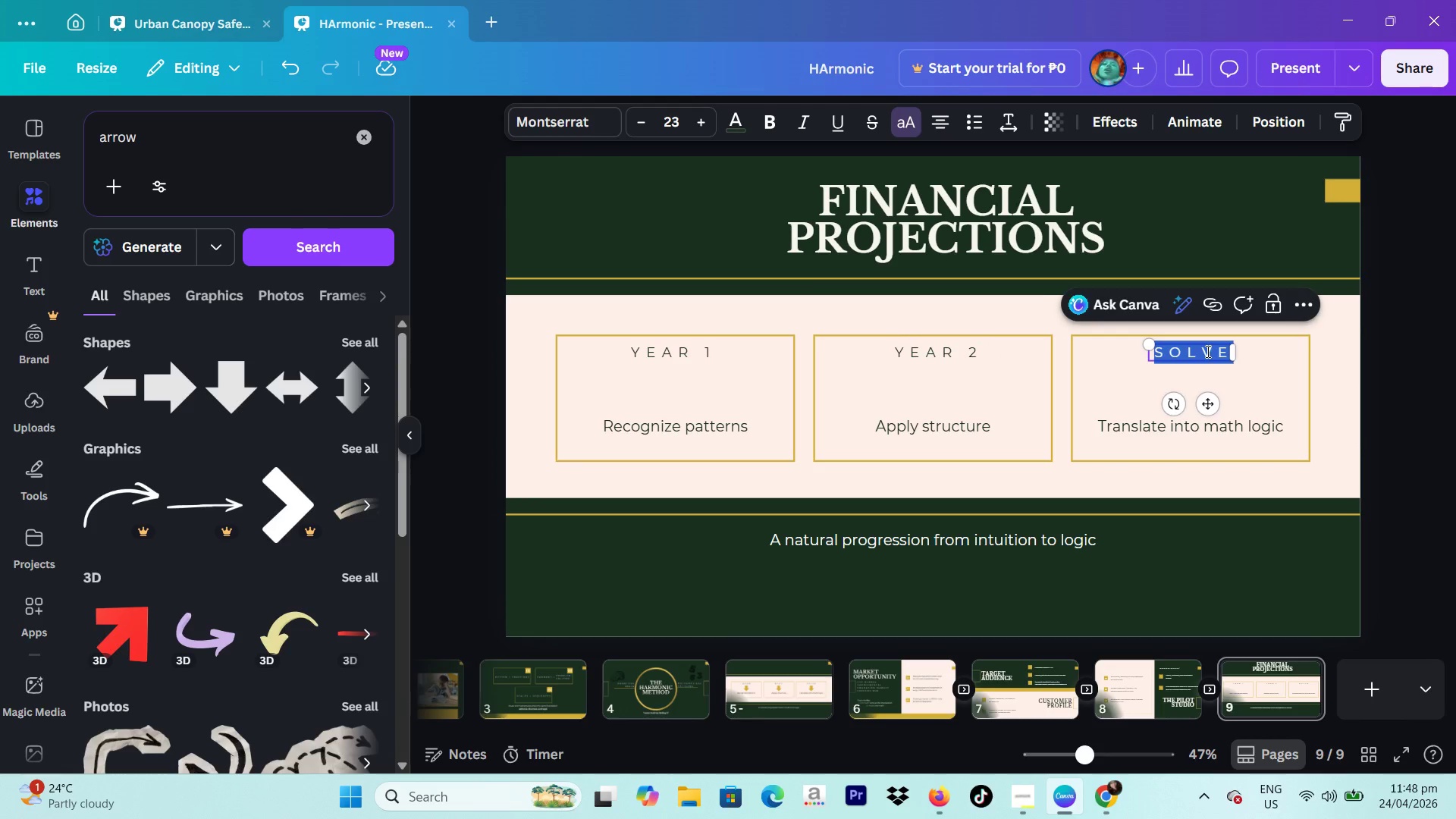 
type(year 3)
 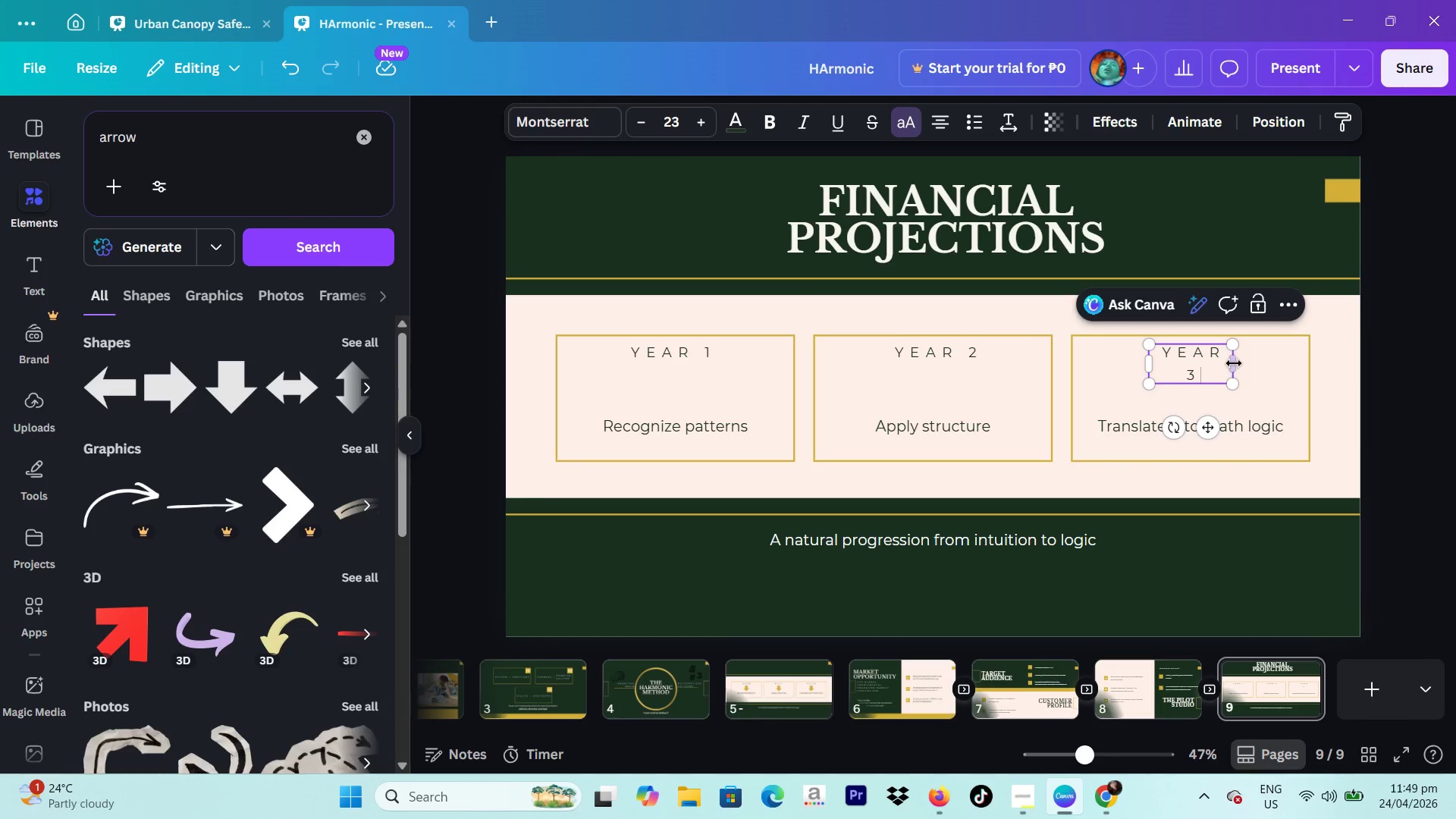 
left_click_drag(start_coordinate=[1235, 363], to_coordinate=[1256, 363])
 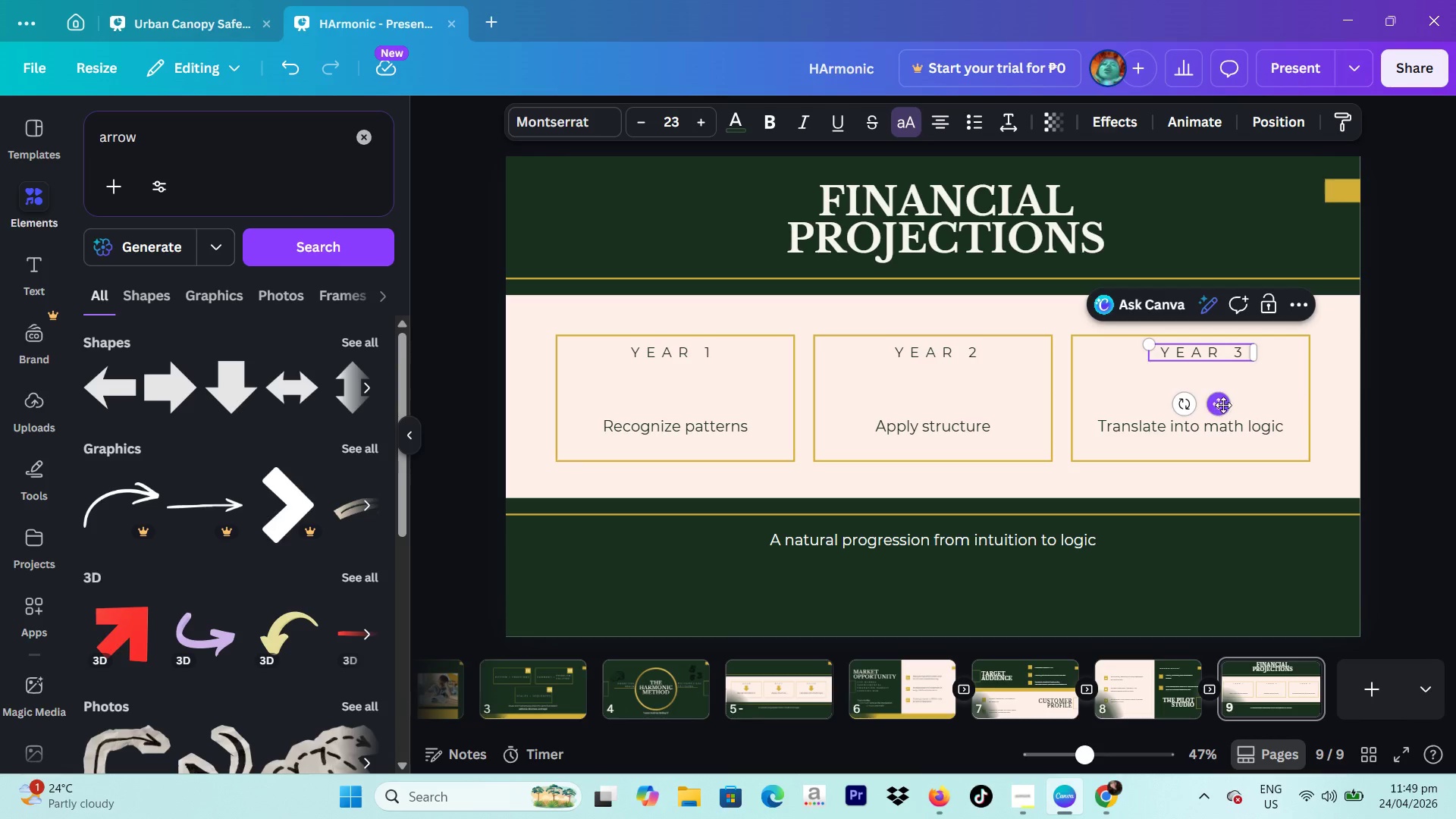 
left_click_drag(start_coordinate=[1223, 405], to_coordinate=[1212, 405])
 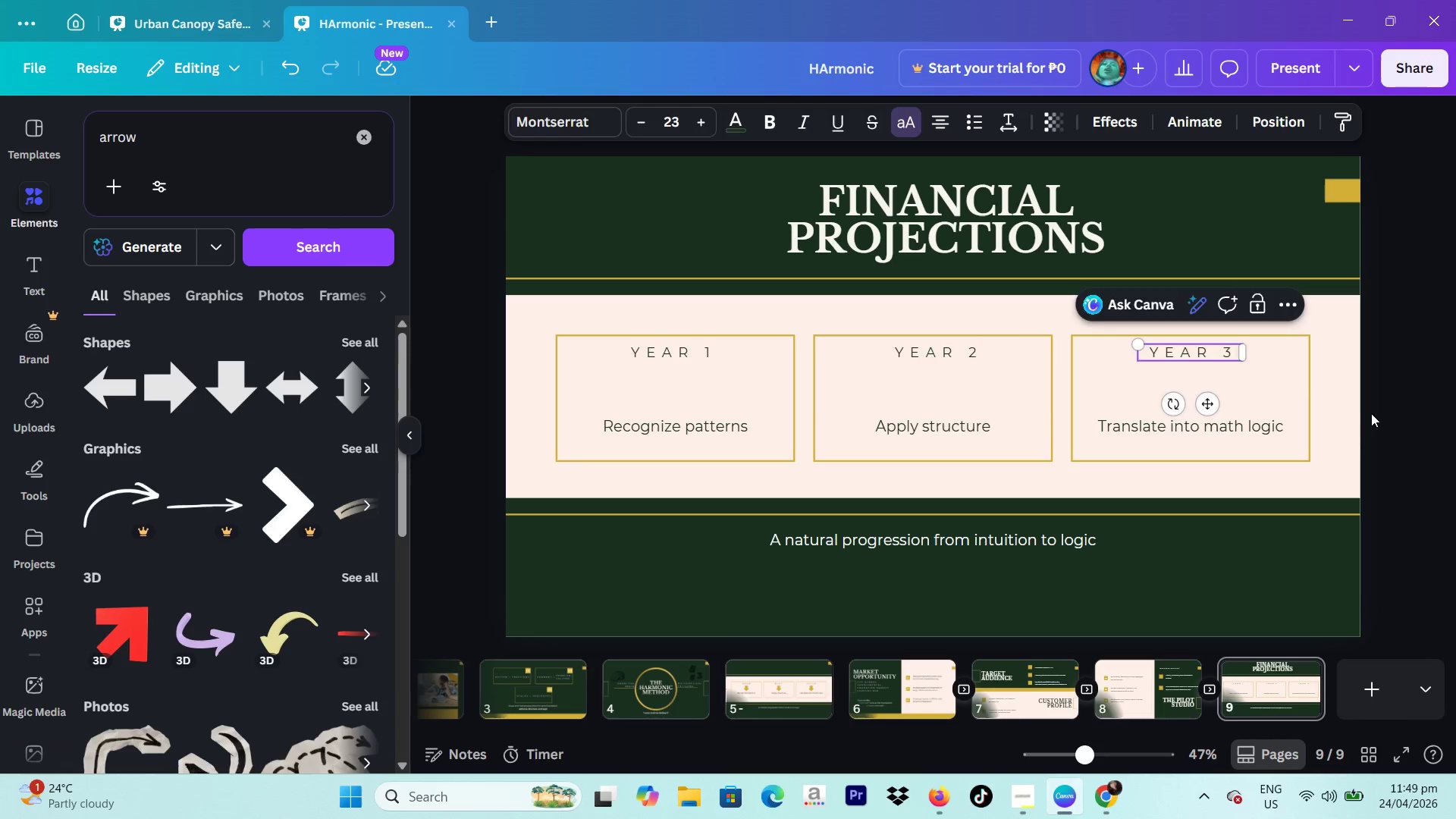 
left_click([1371, 413])
 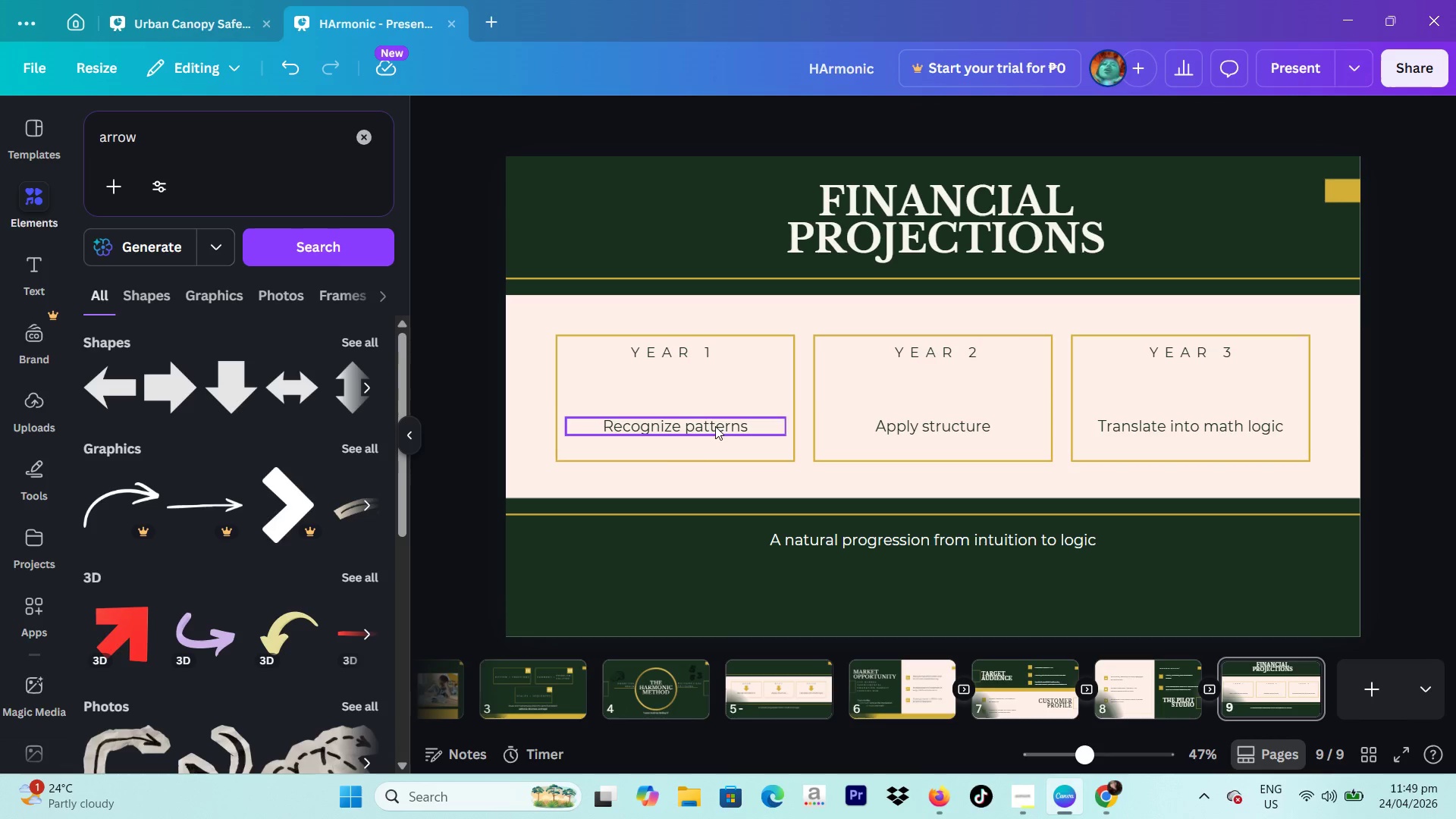 
double_click([714, 425])
 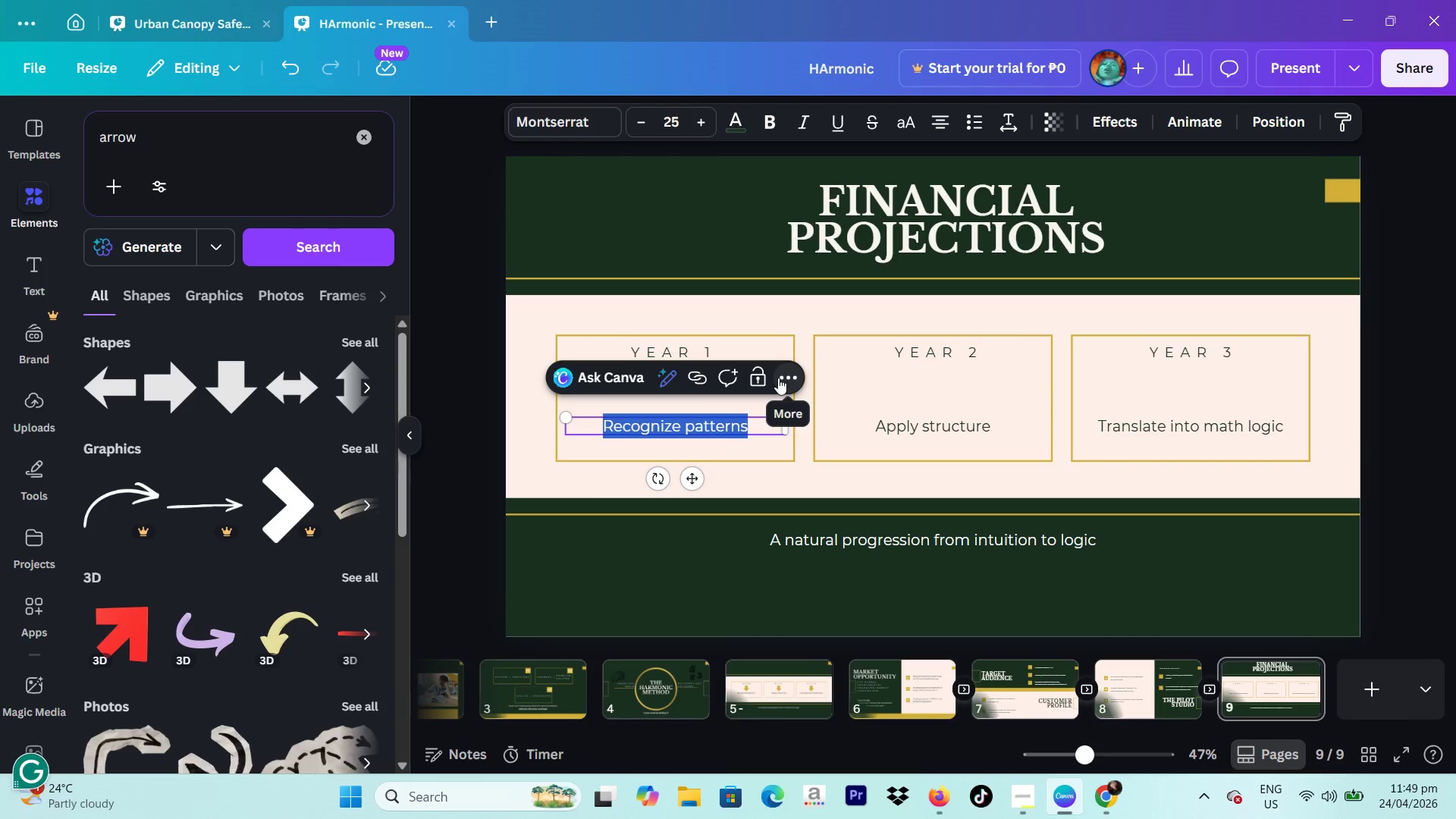 
type(stud)
key(Backspace)
key(Backspace)
key(Backspace)
key(Backspace)
type(Studio launch)
 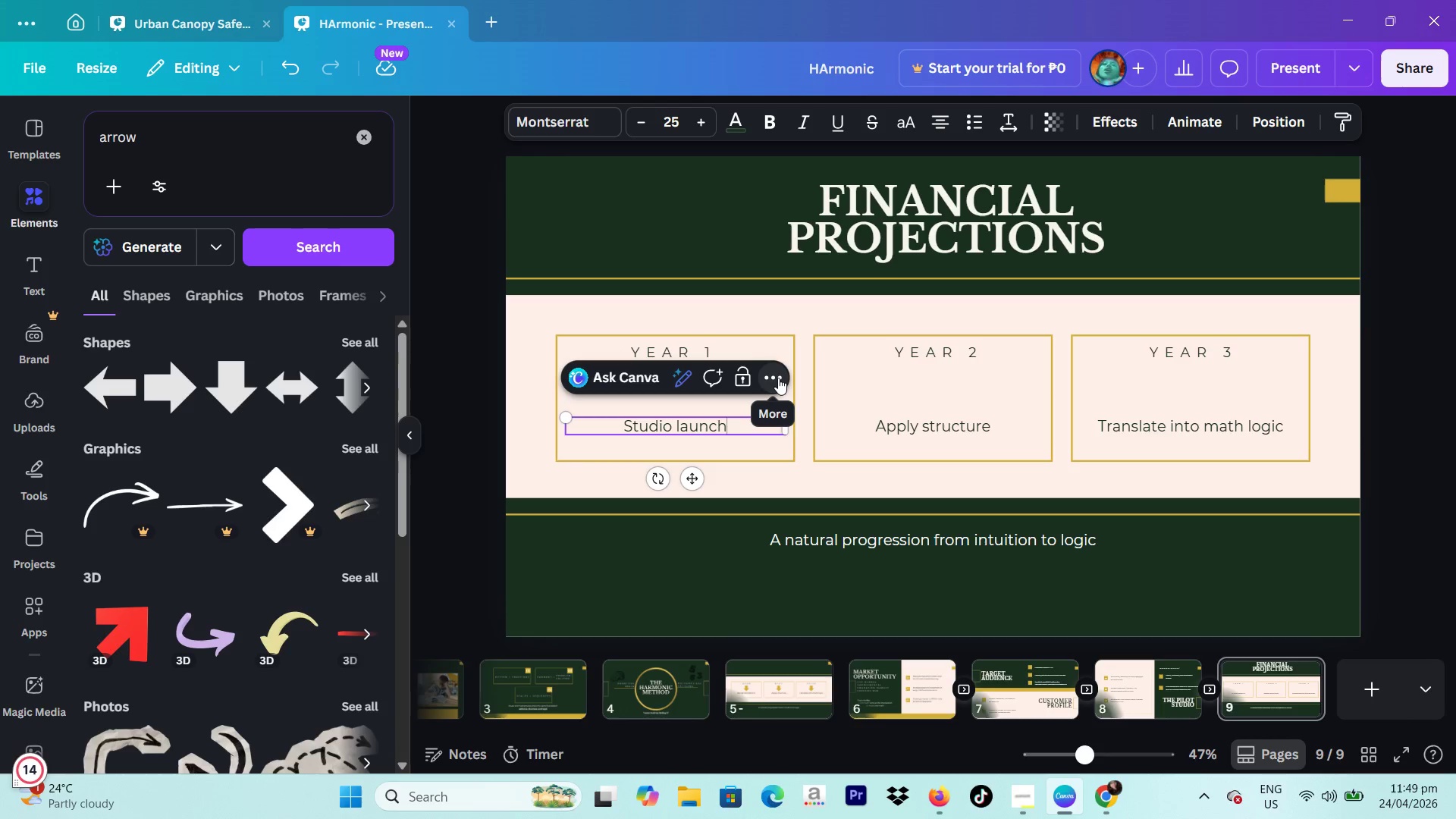 
key(Enter)
 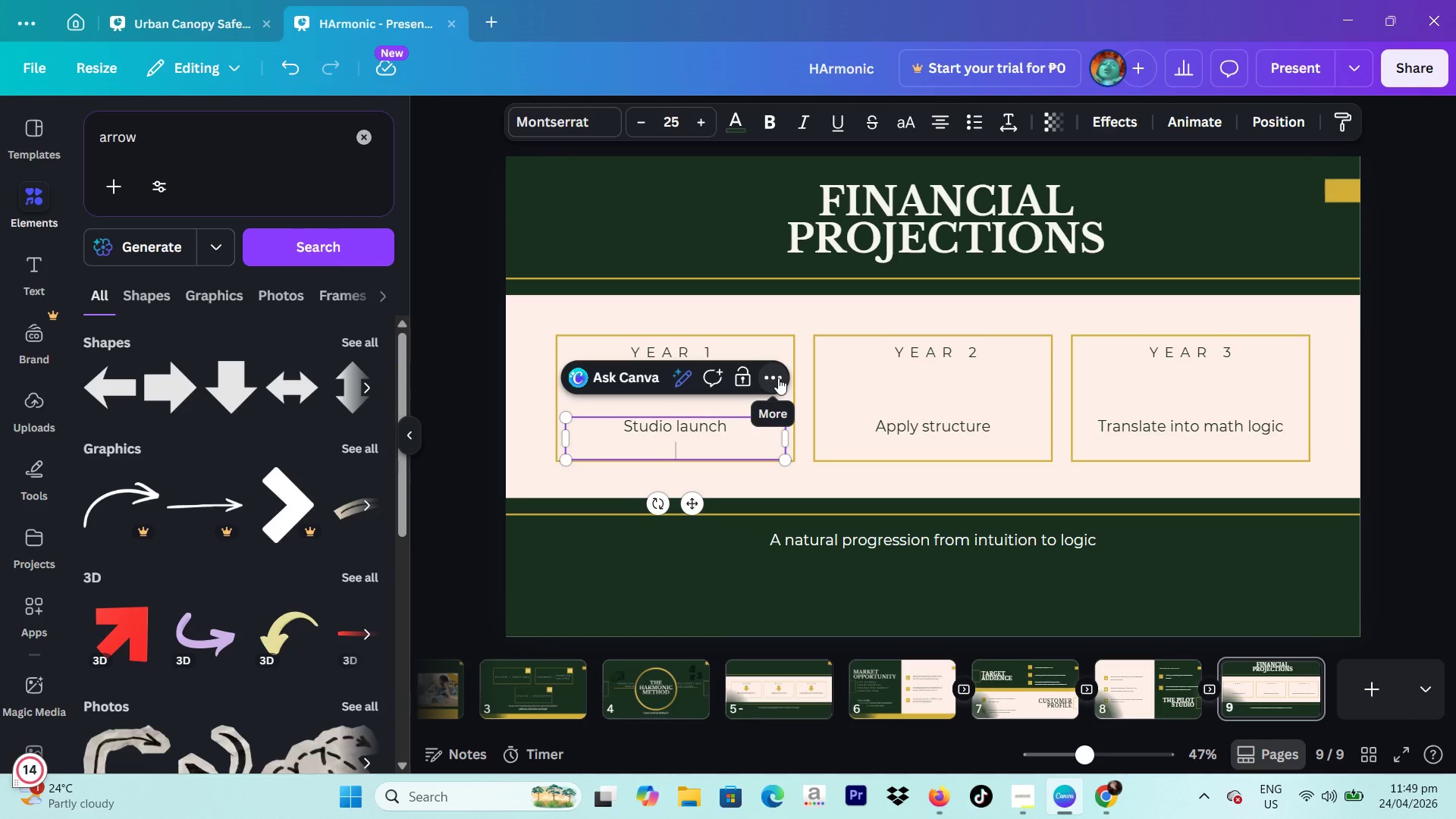 
type(and)
 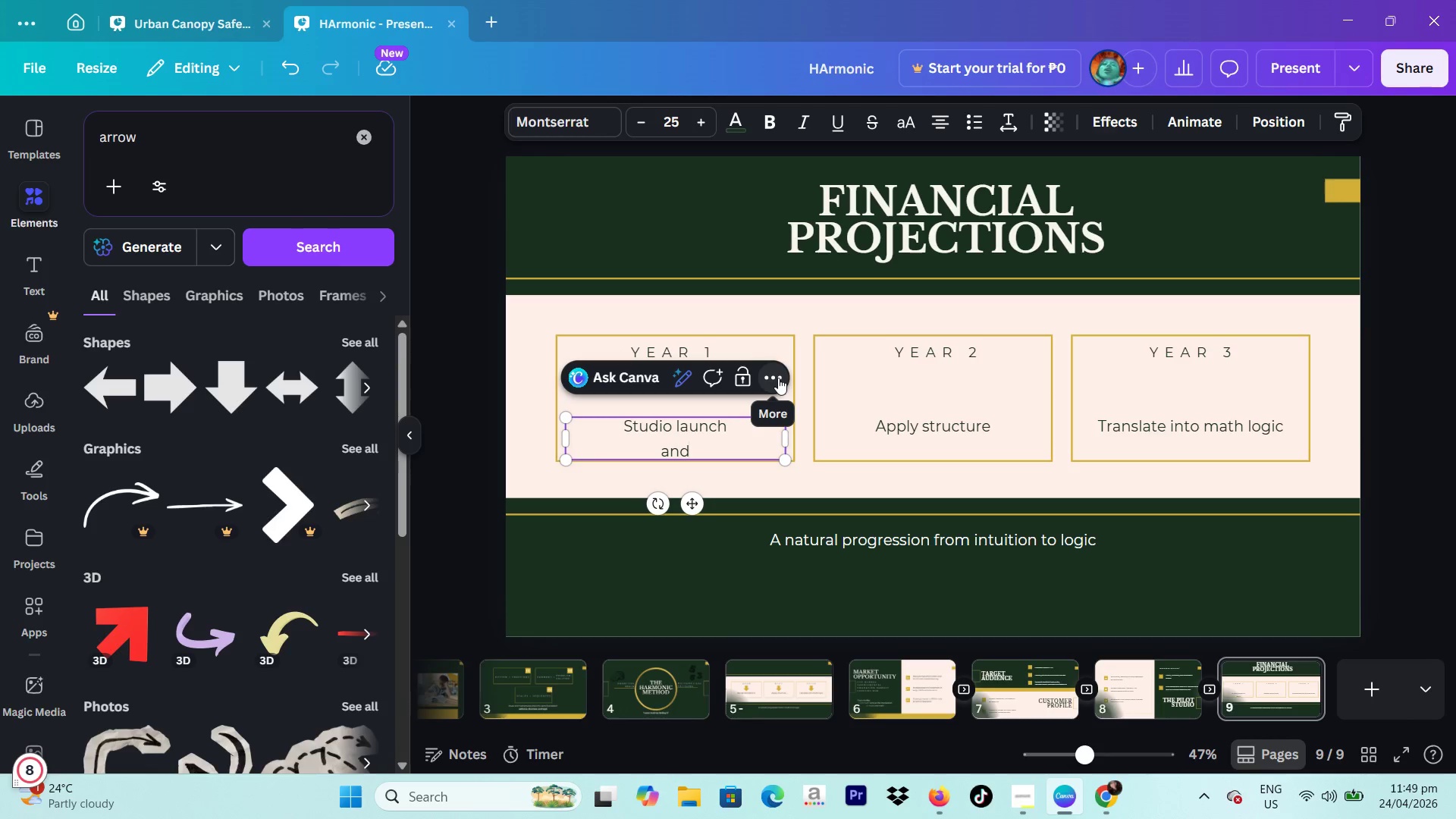 
key(Enter)
 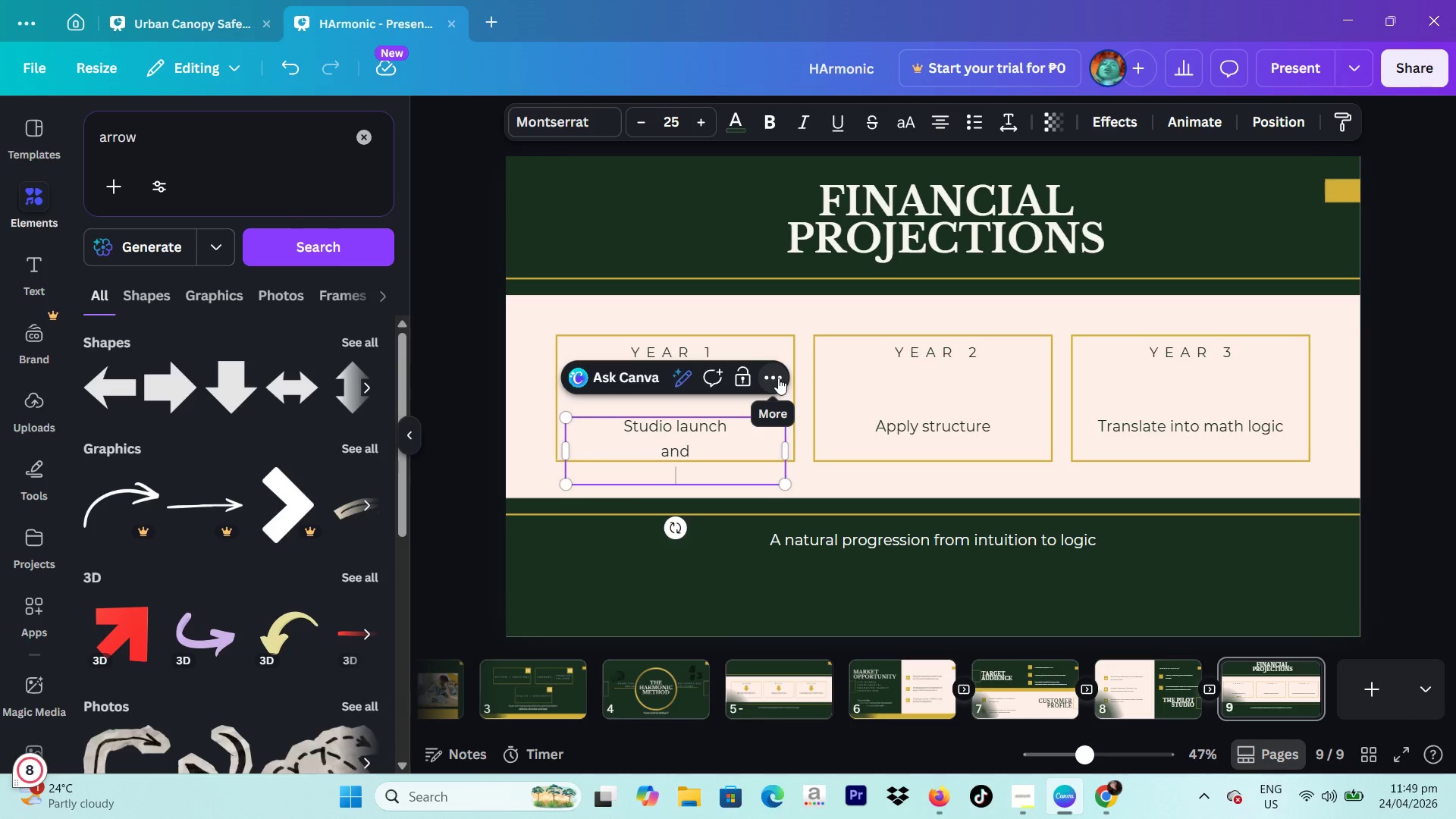 
type(initial enrollment)
 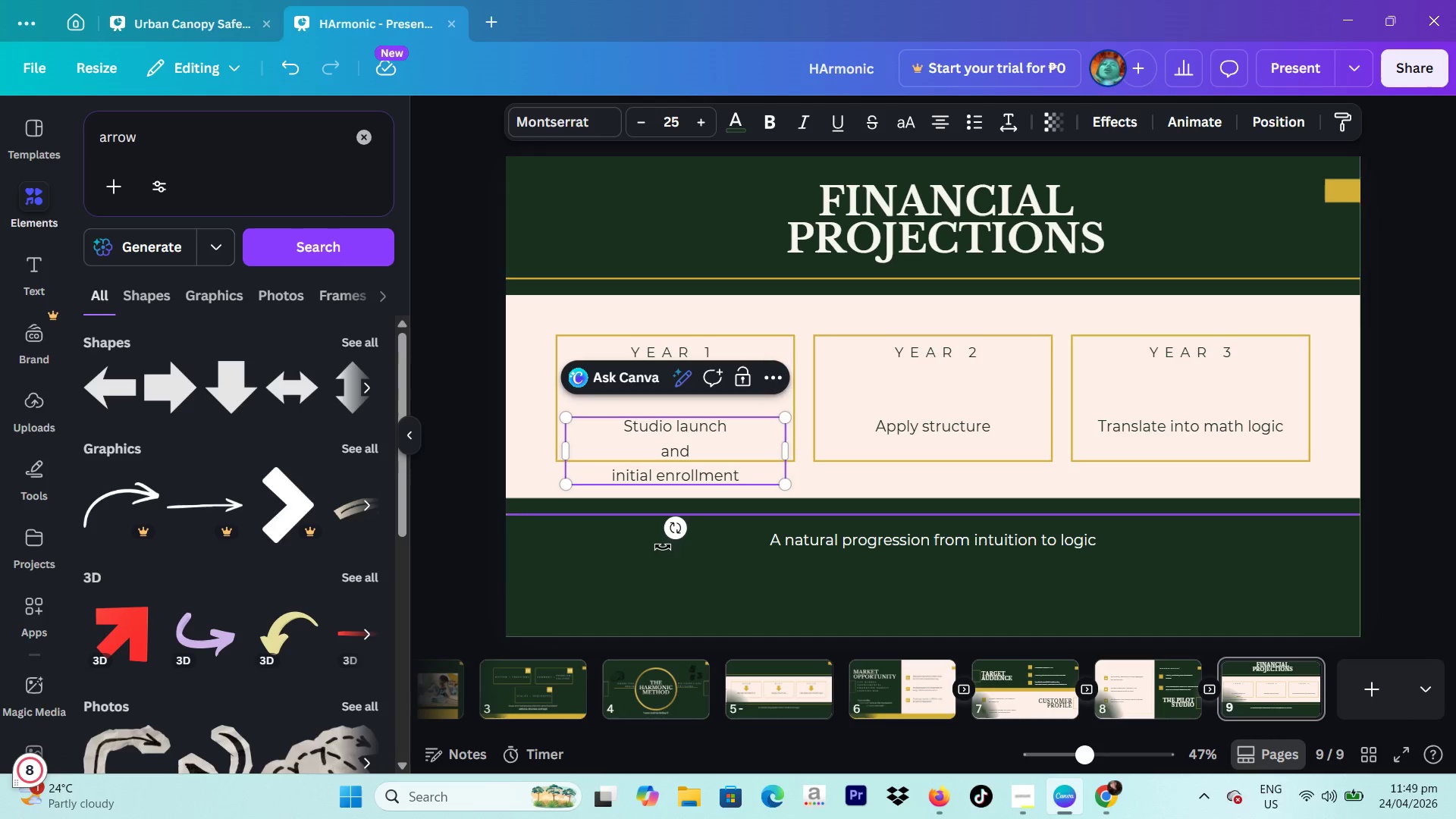 
left_click([670, 605])
 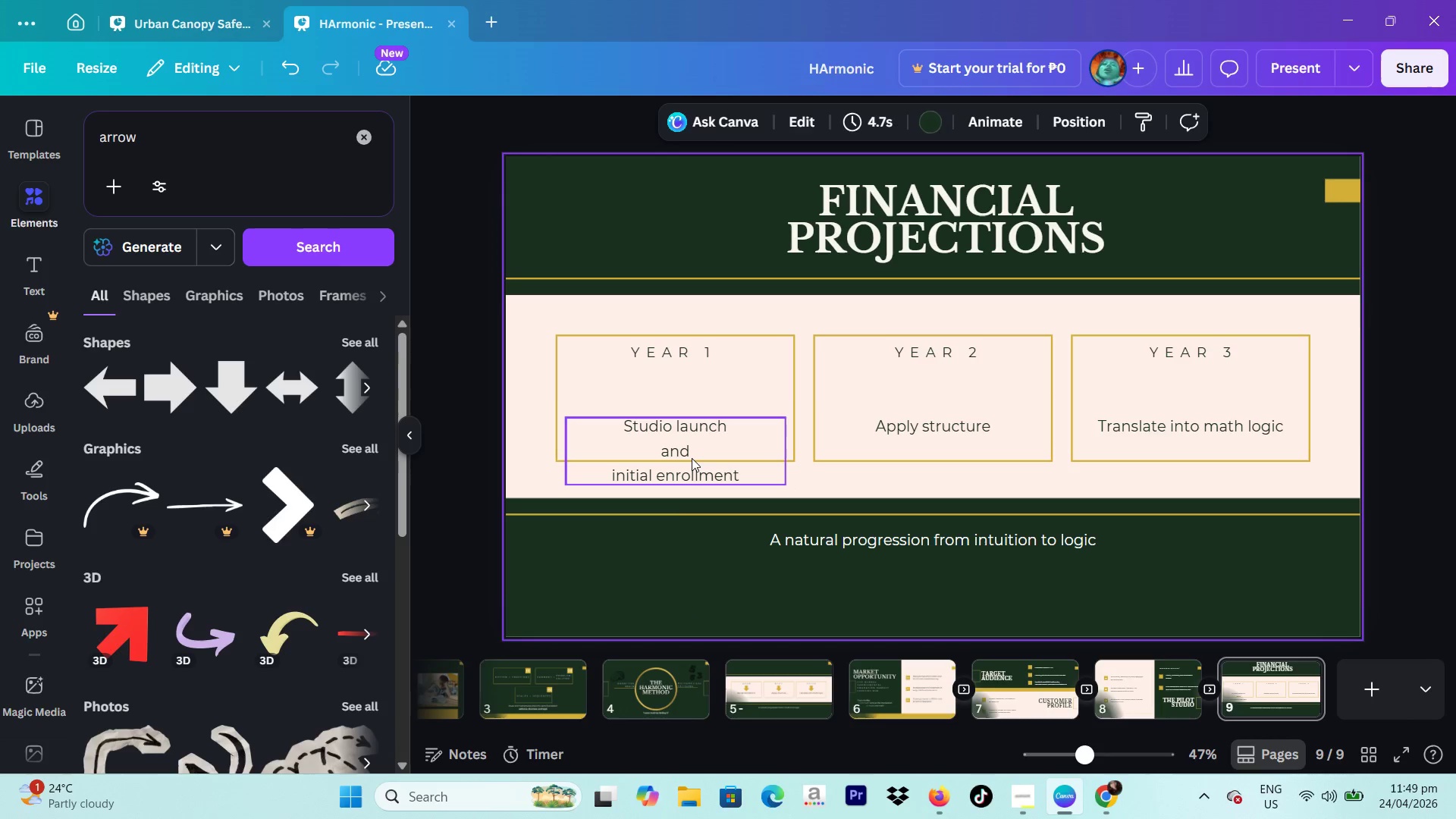 
left_click_drag(start_coordinate=[692, 458], to_coordinate=[688, 419])
 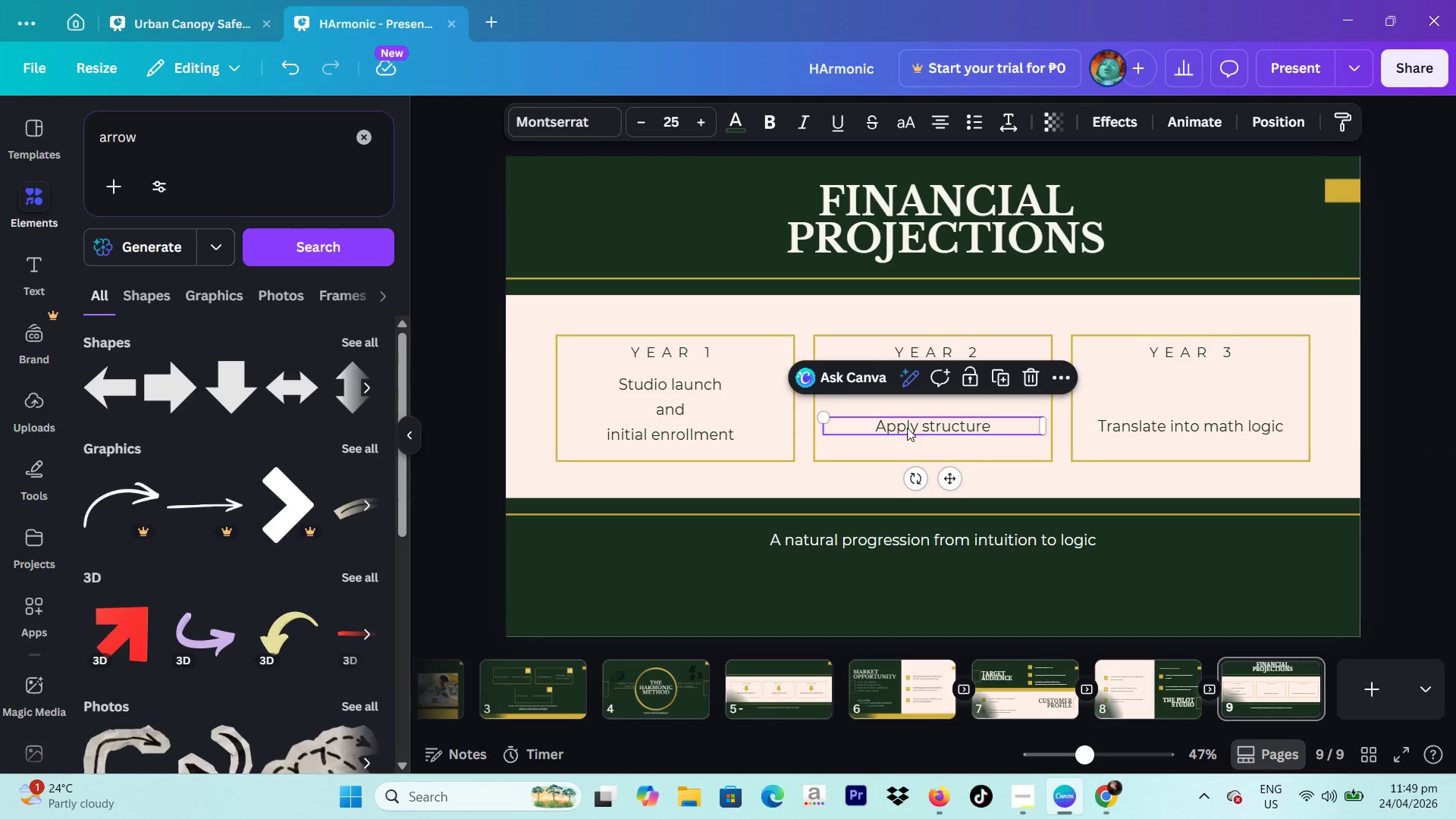 
double_click([907, 428])
 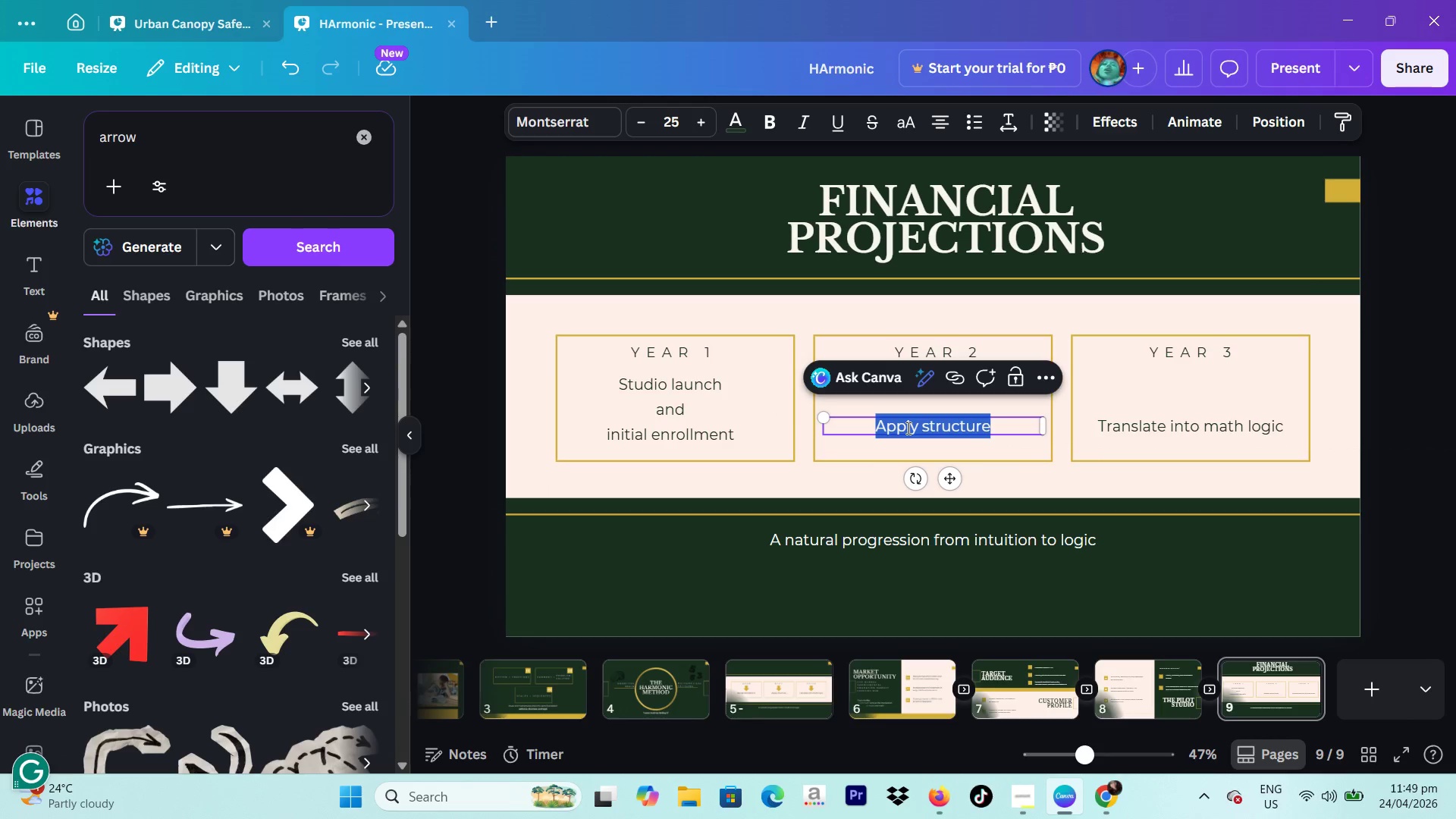 
type(Enrollment growth)
 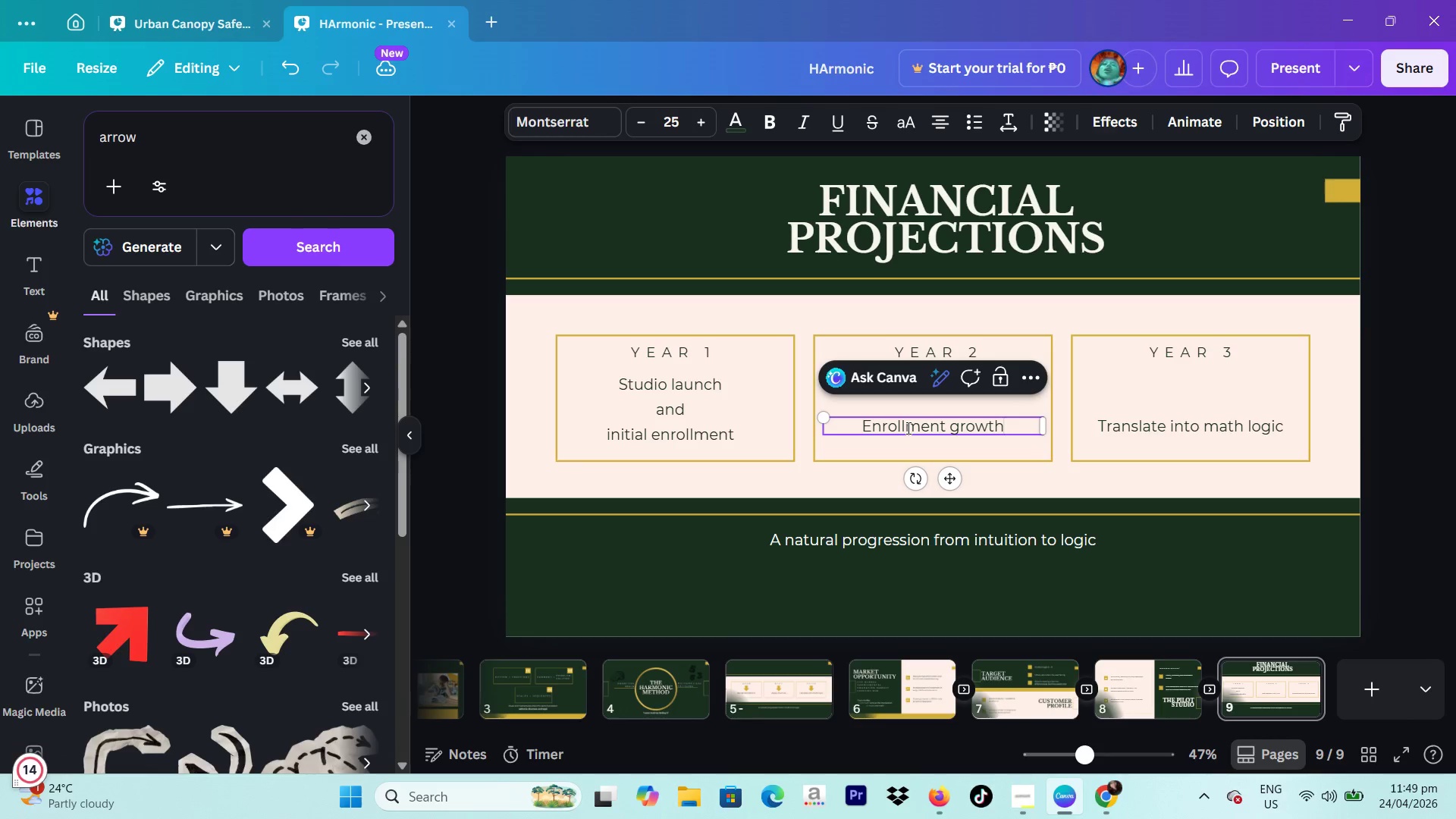 
key(Enter)
 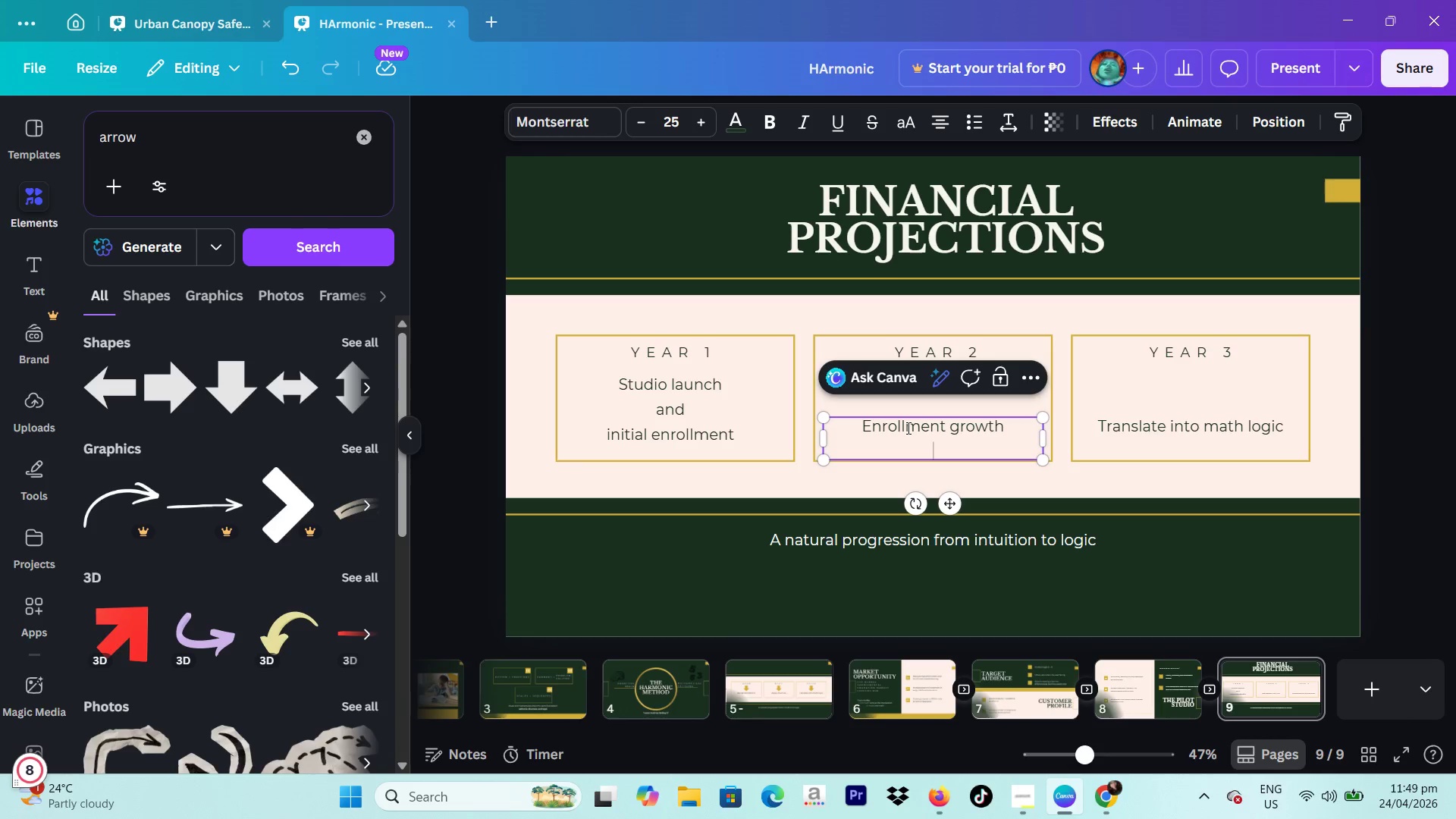 
type(and)
 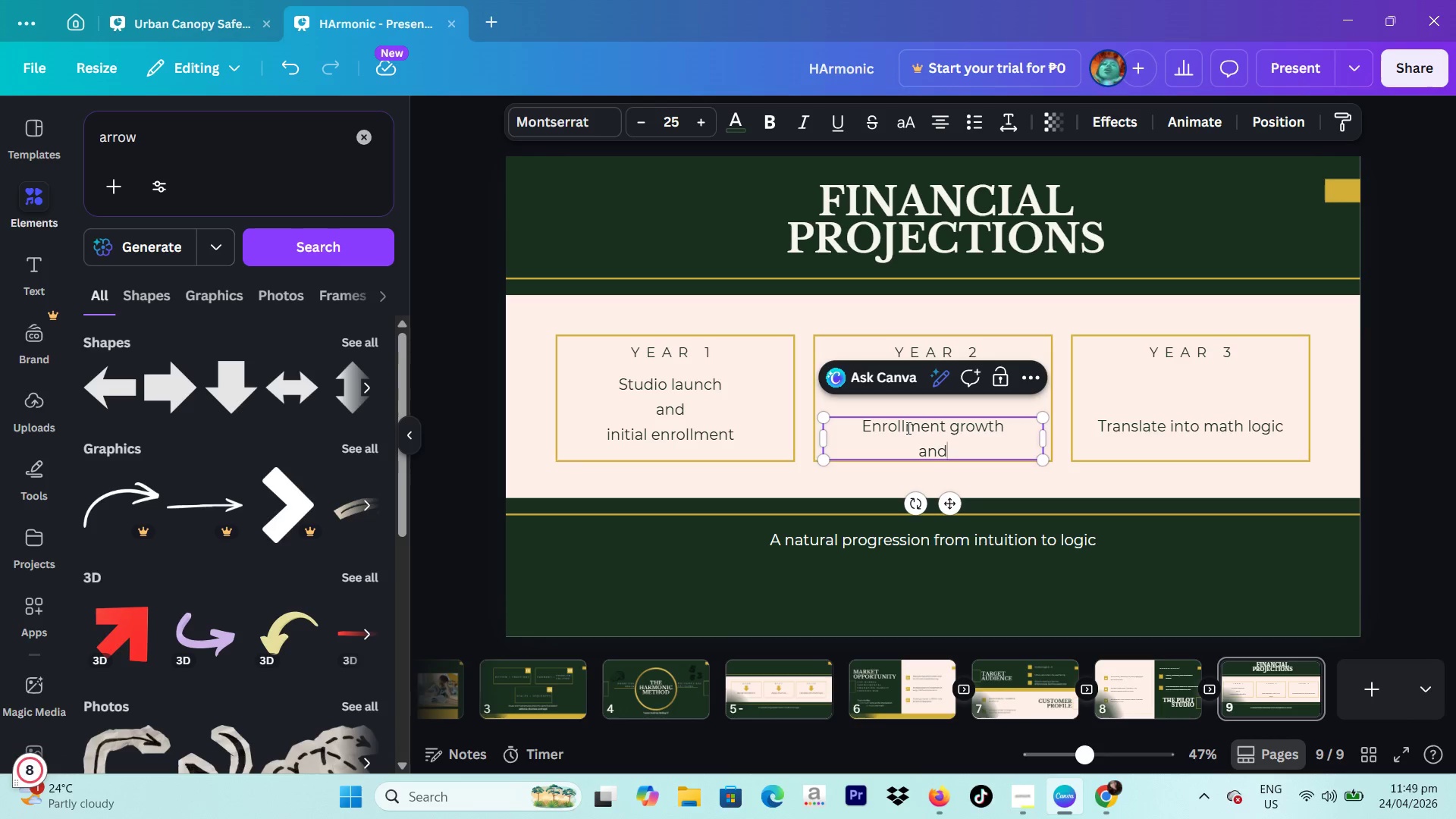 
key(Enter)
 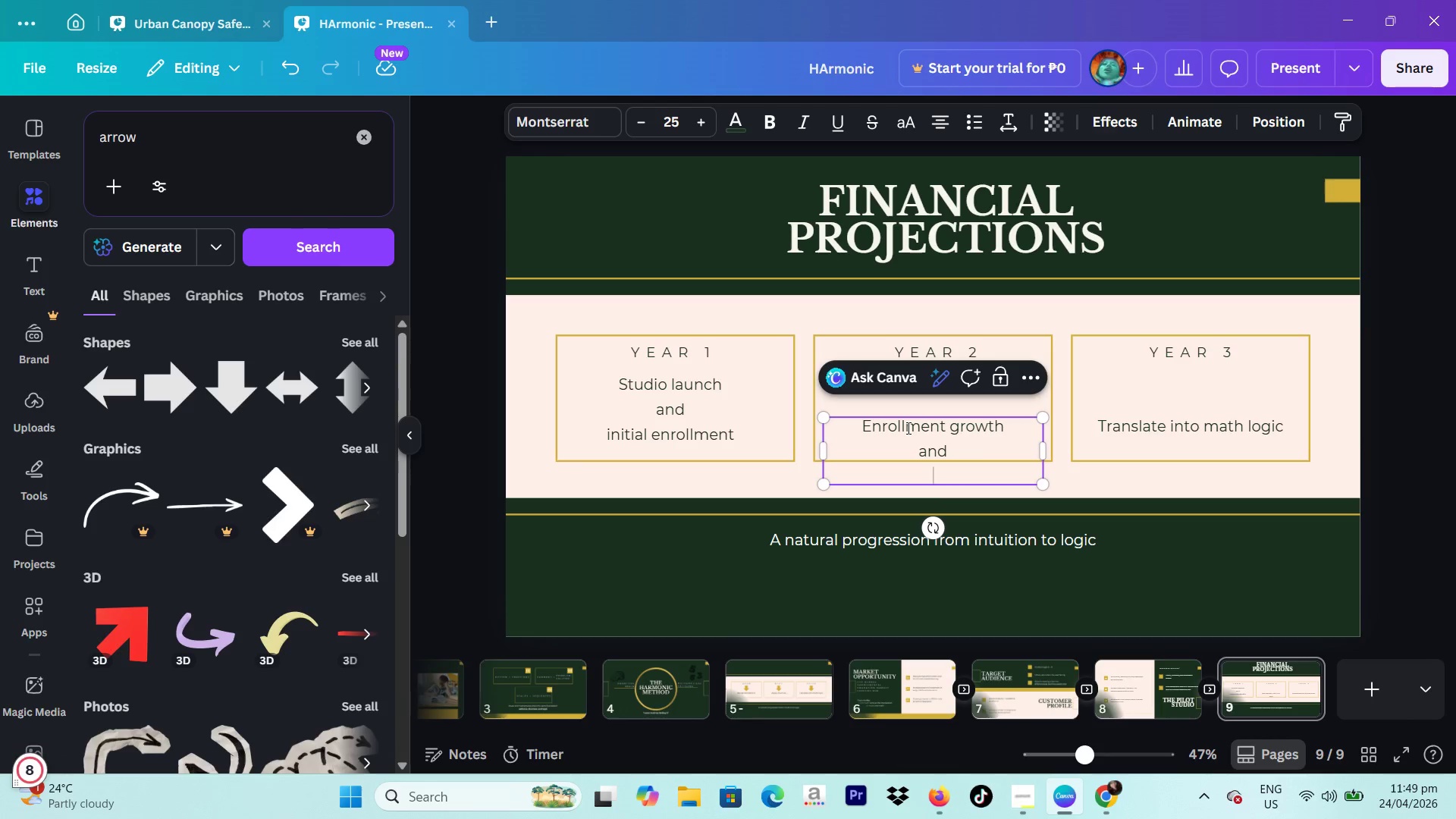 
type(program expansion)
 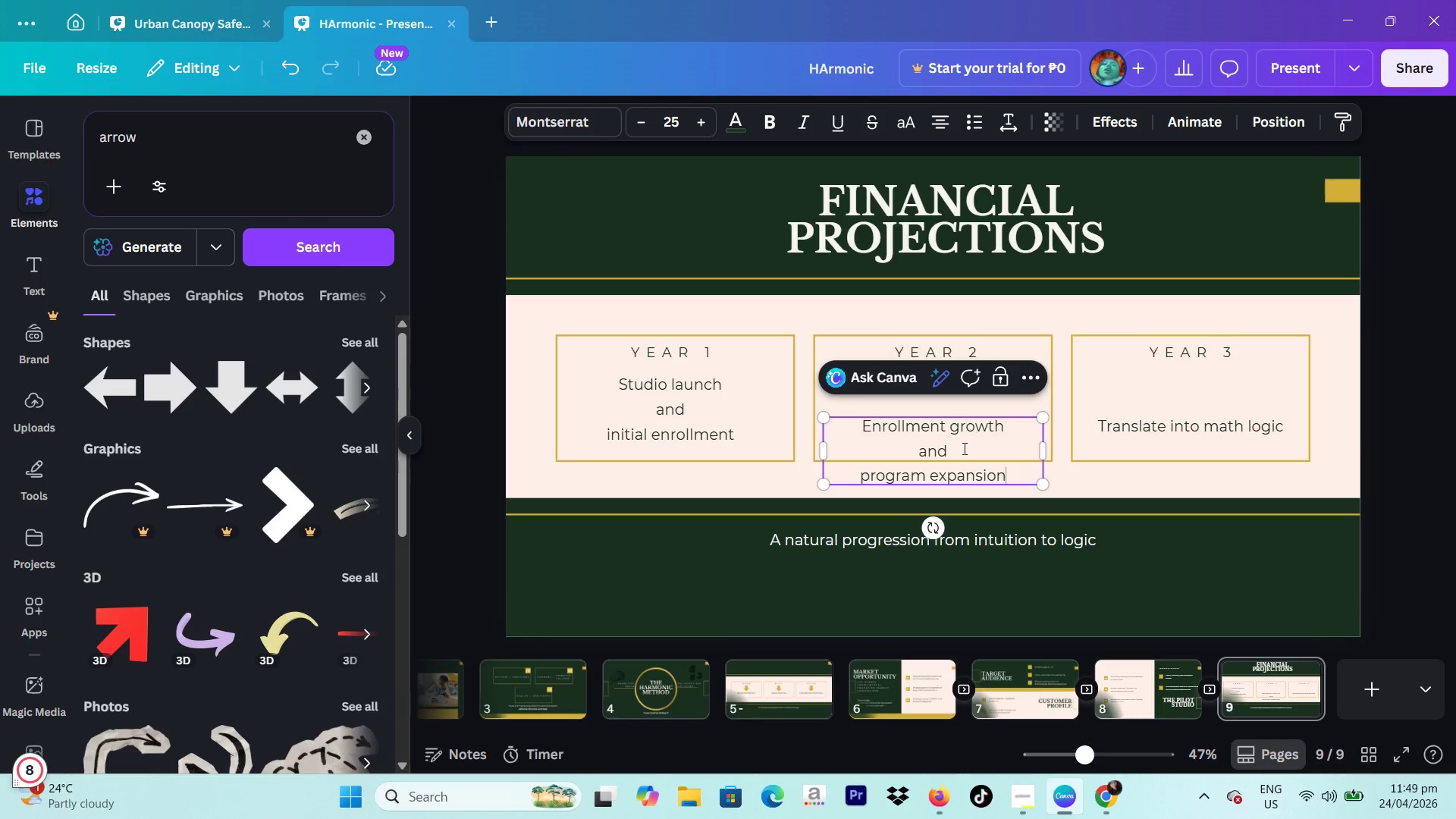 
left_click([1386, 447])
 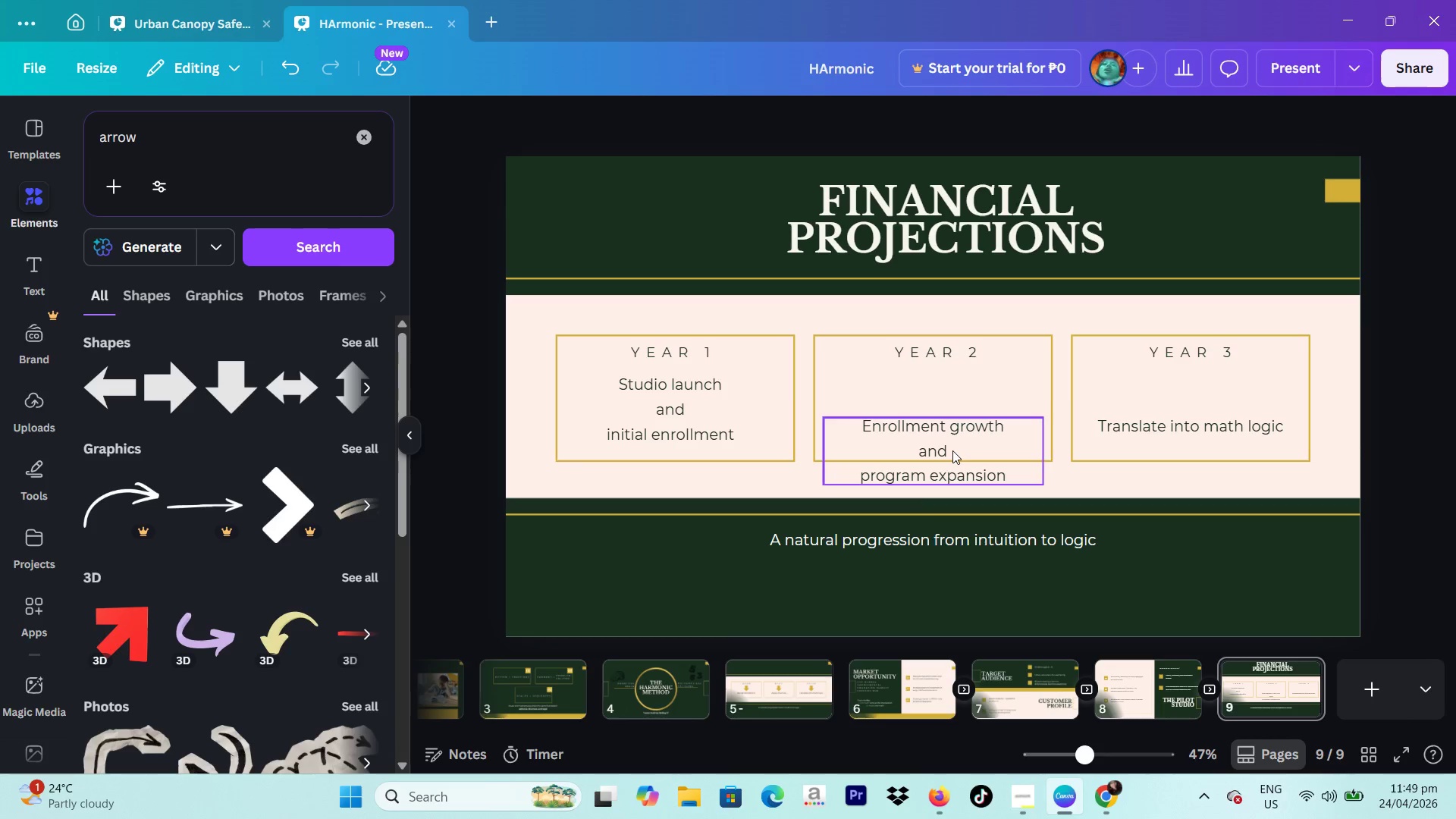 
left_click_drag(start_coordinate=[952, 450], to_coordinate=[952, 411])
 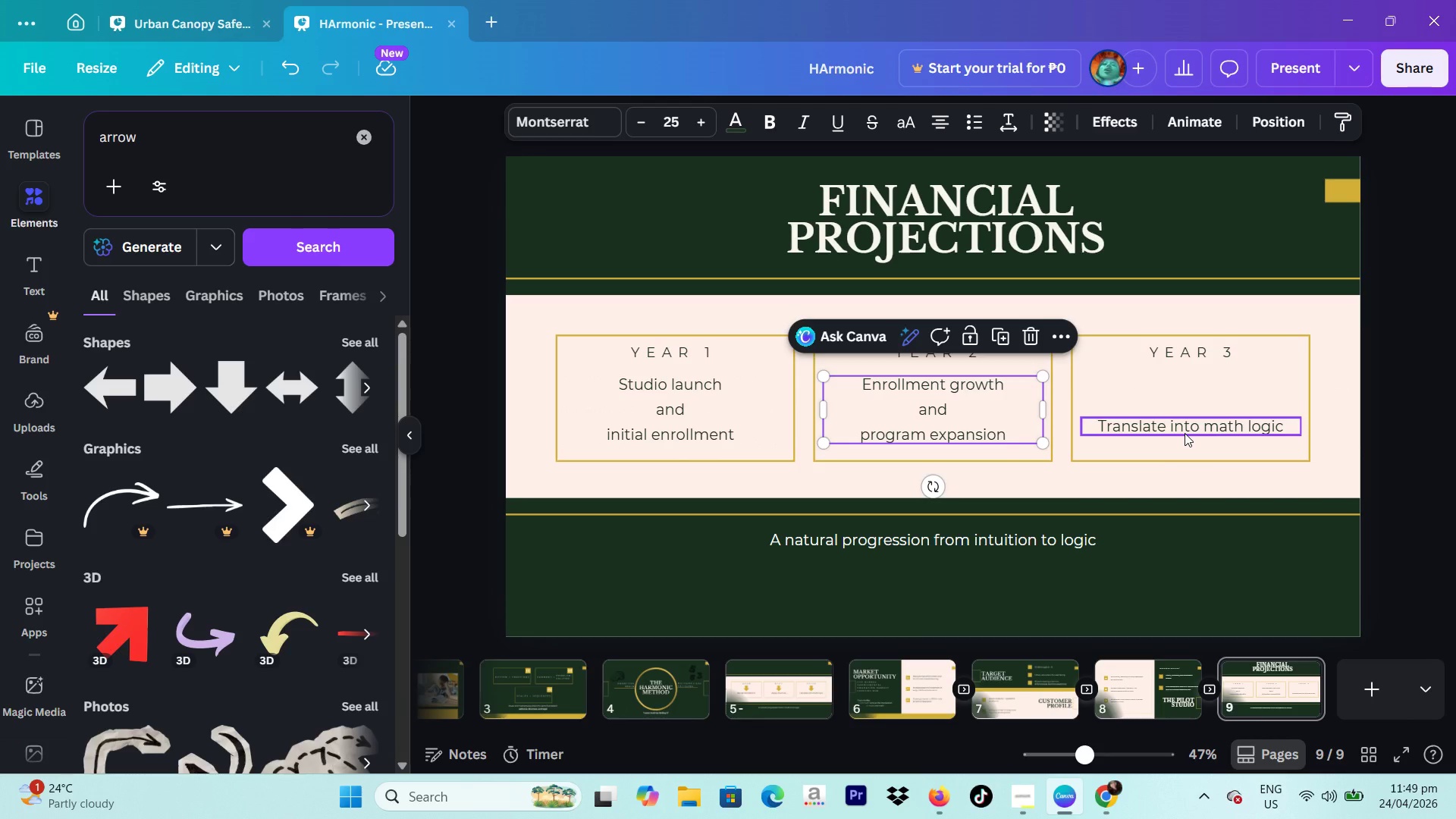 
left_click([1185, 433])
 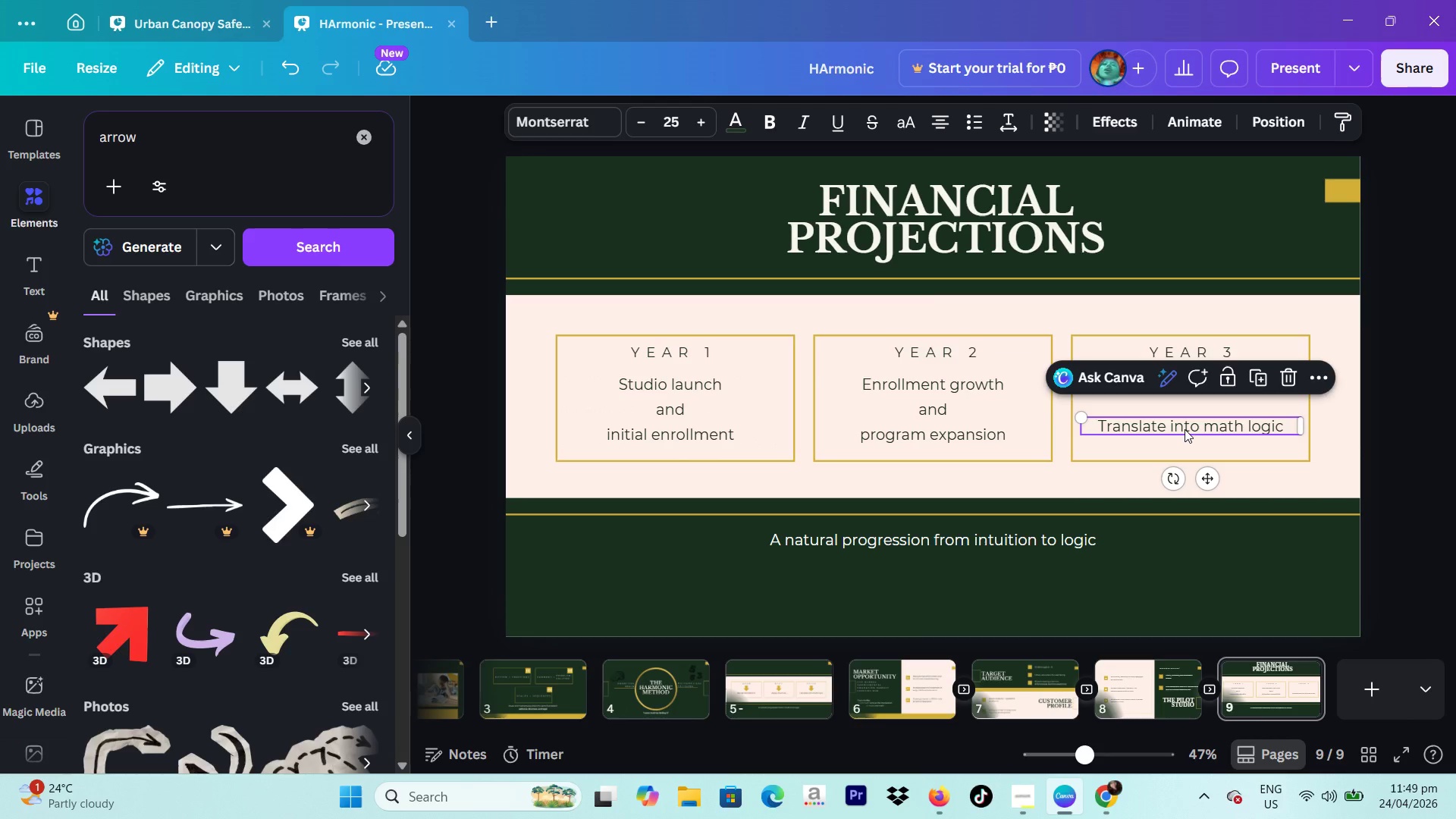 
left_click([1185, 429])
 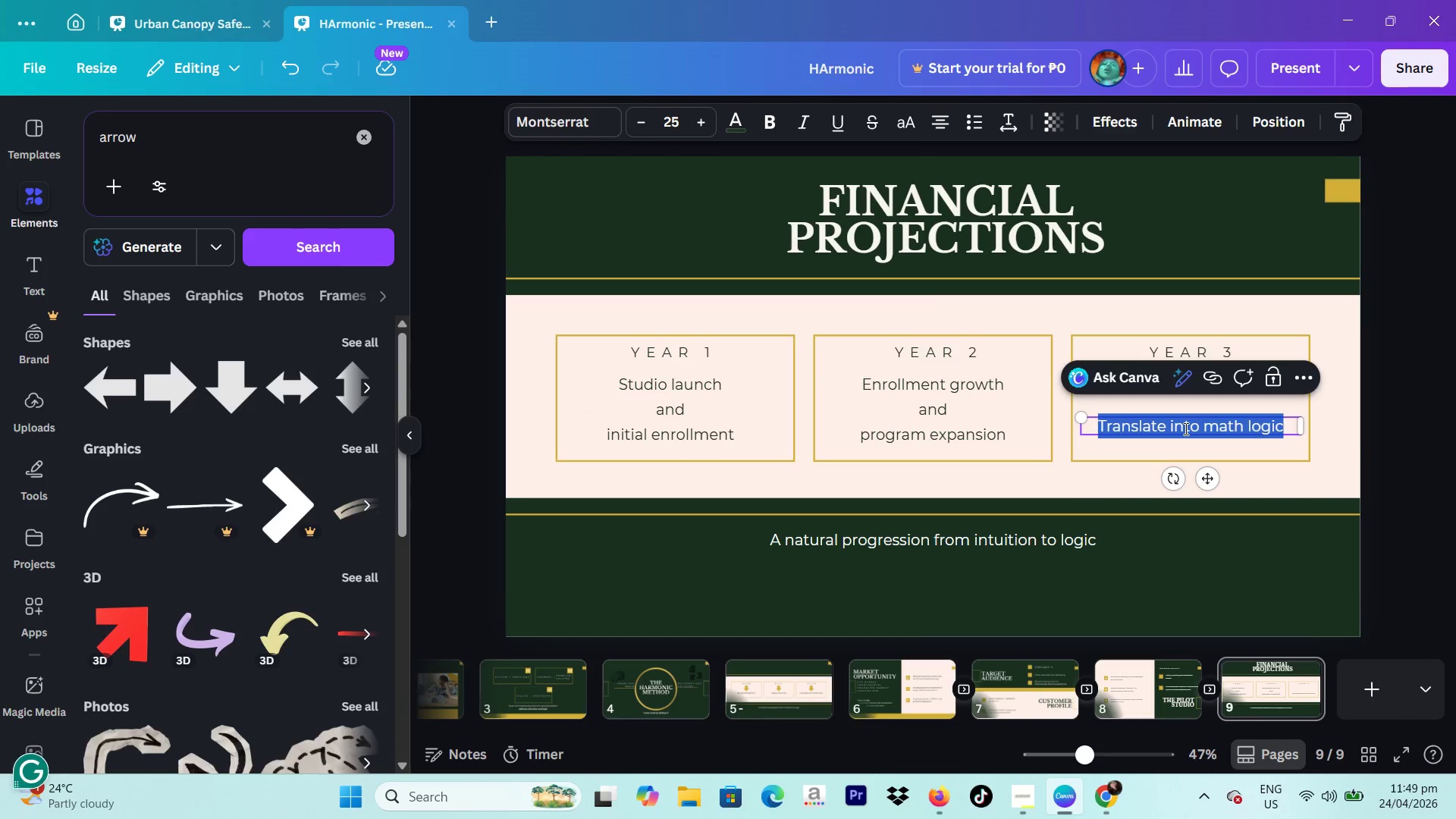 
type(Second location)
 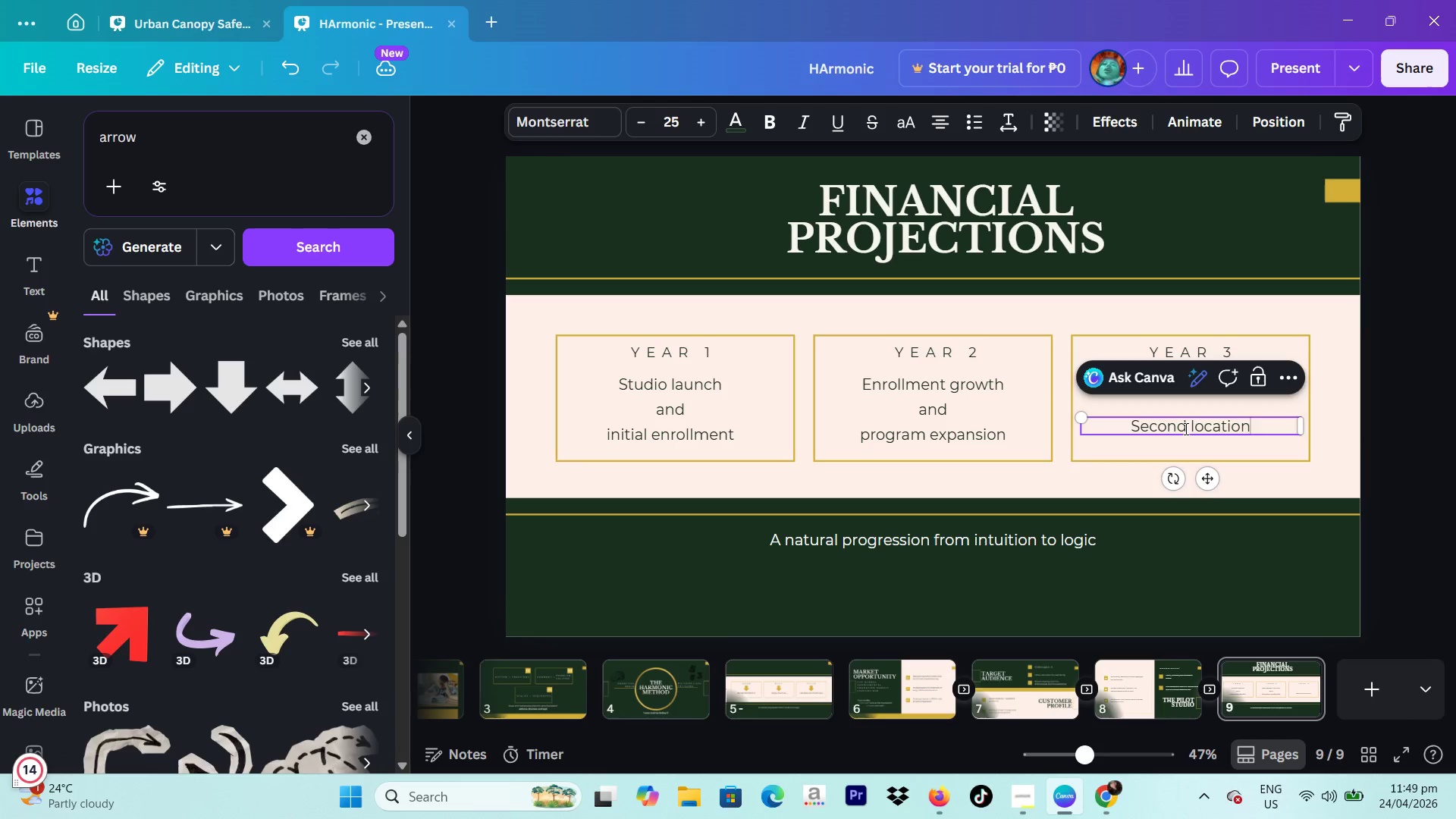 
key(Enter)
 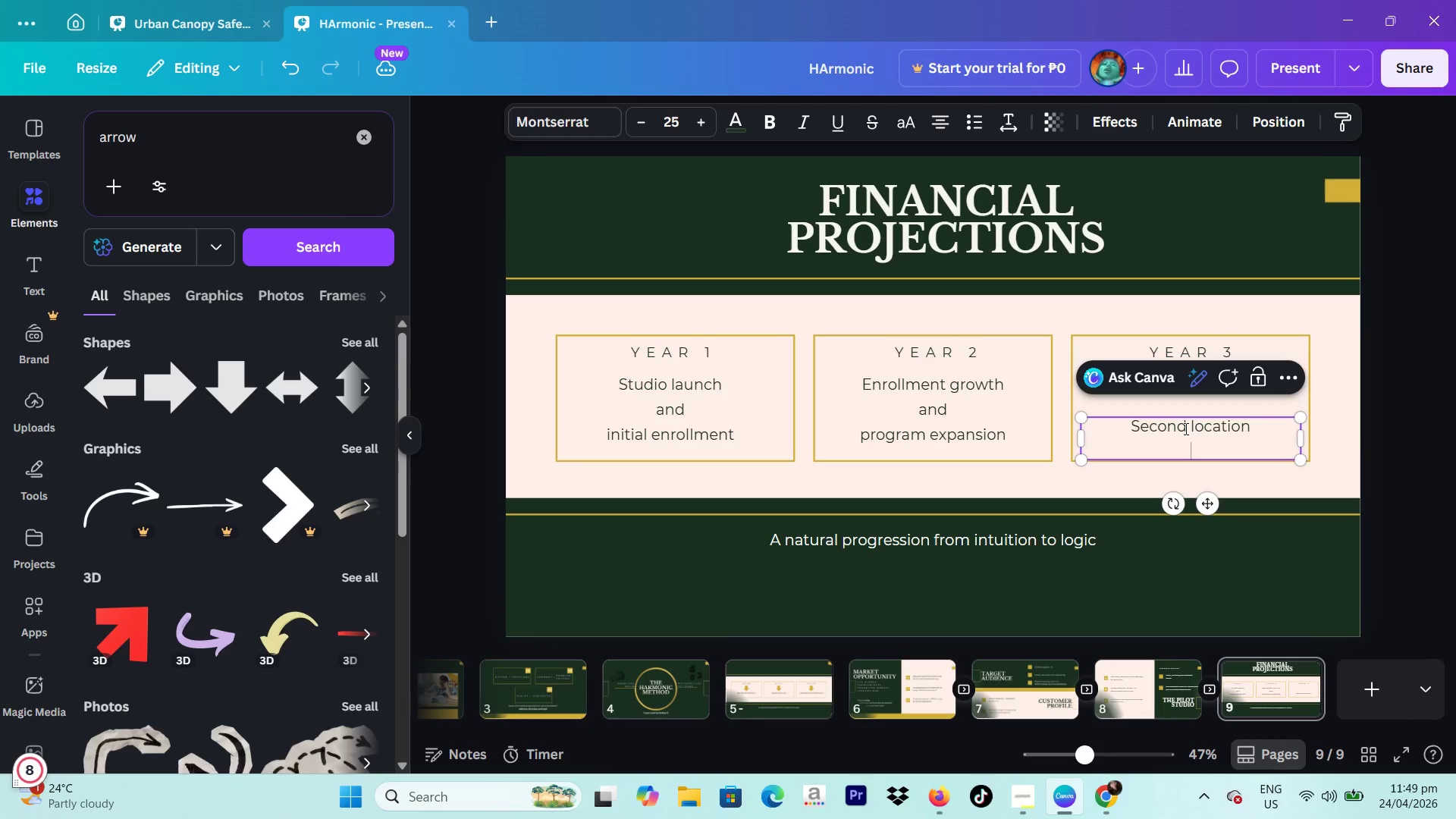 
key(Shift+ShiftLeft)
 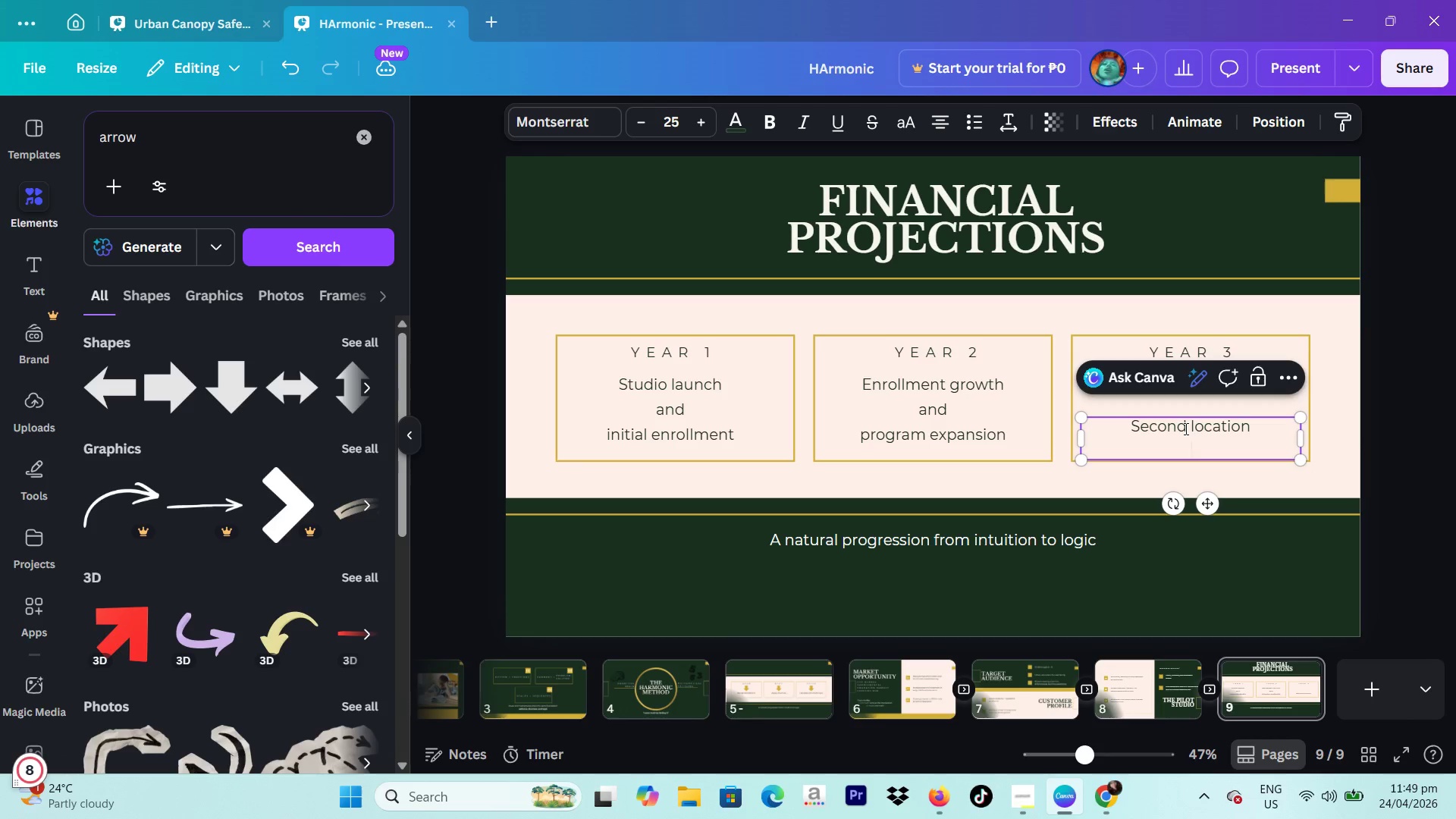 
key(Shift+Equal)
 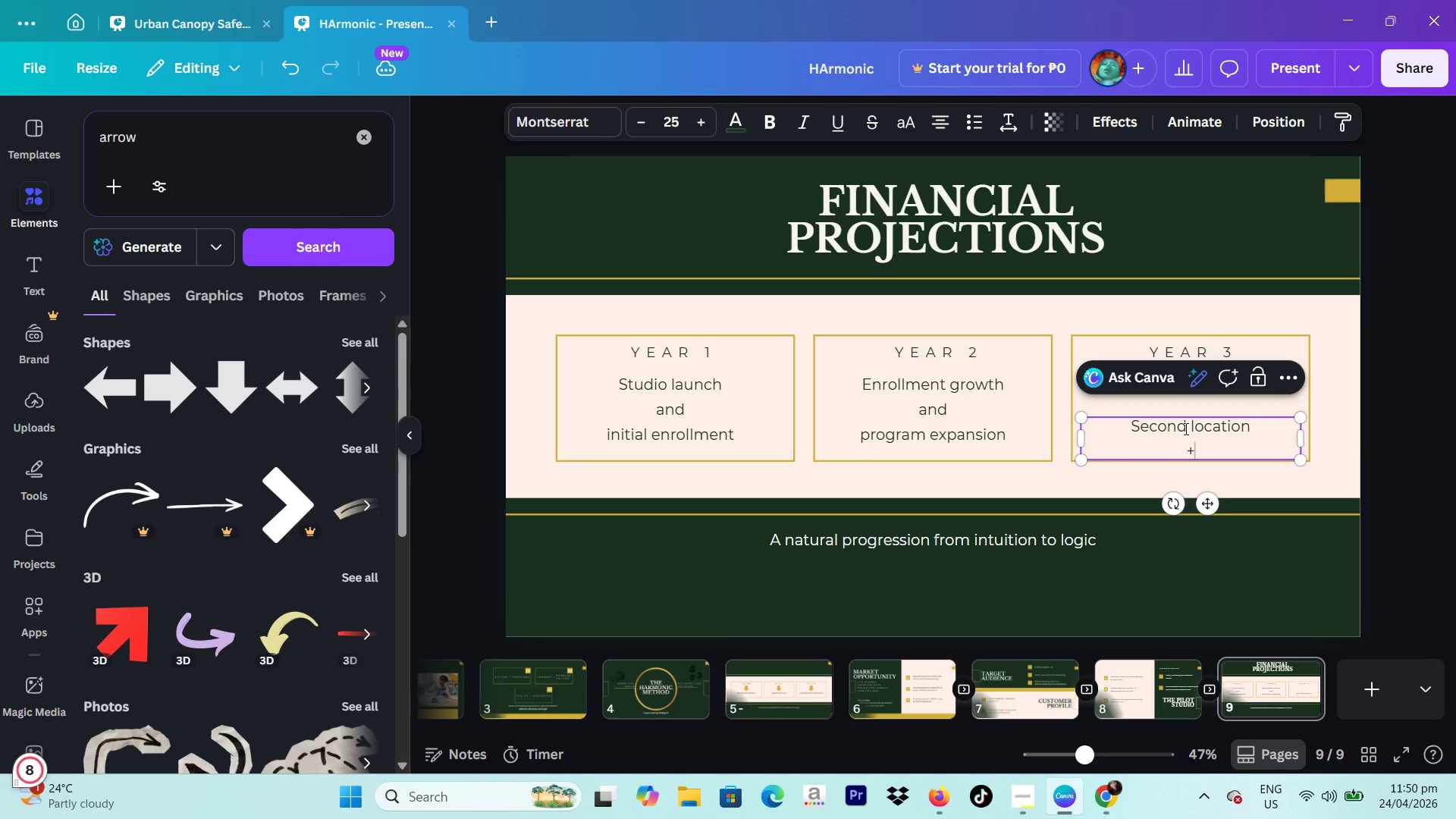 
key(Enter)
 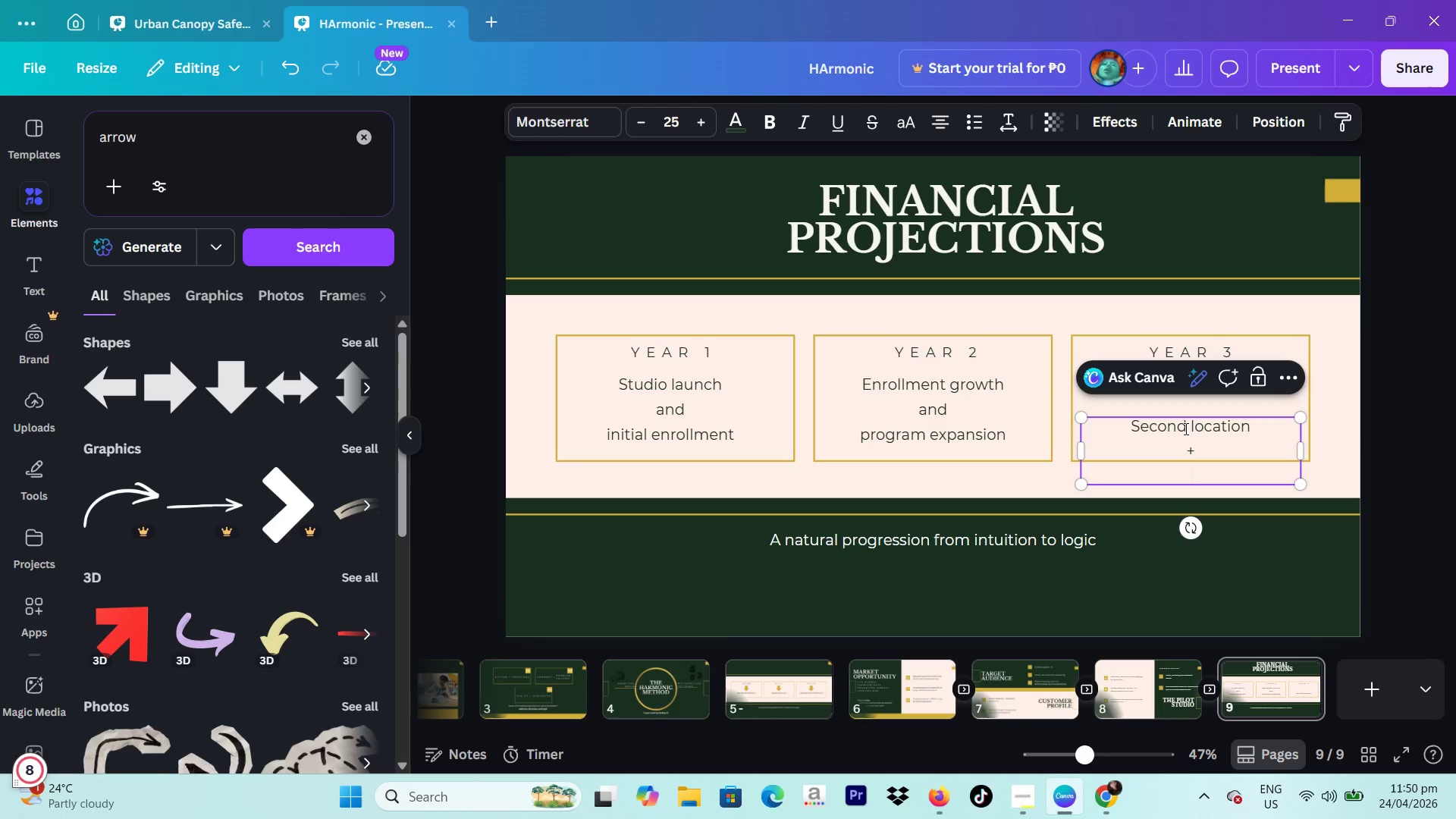 
type(scalability)
 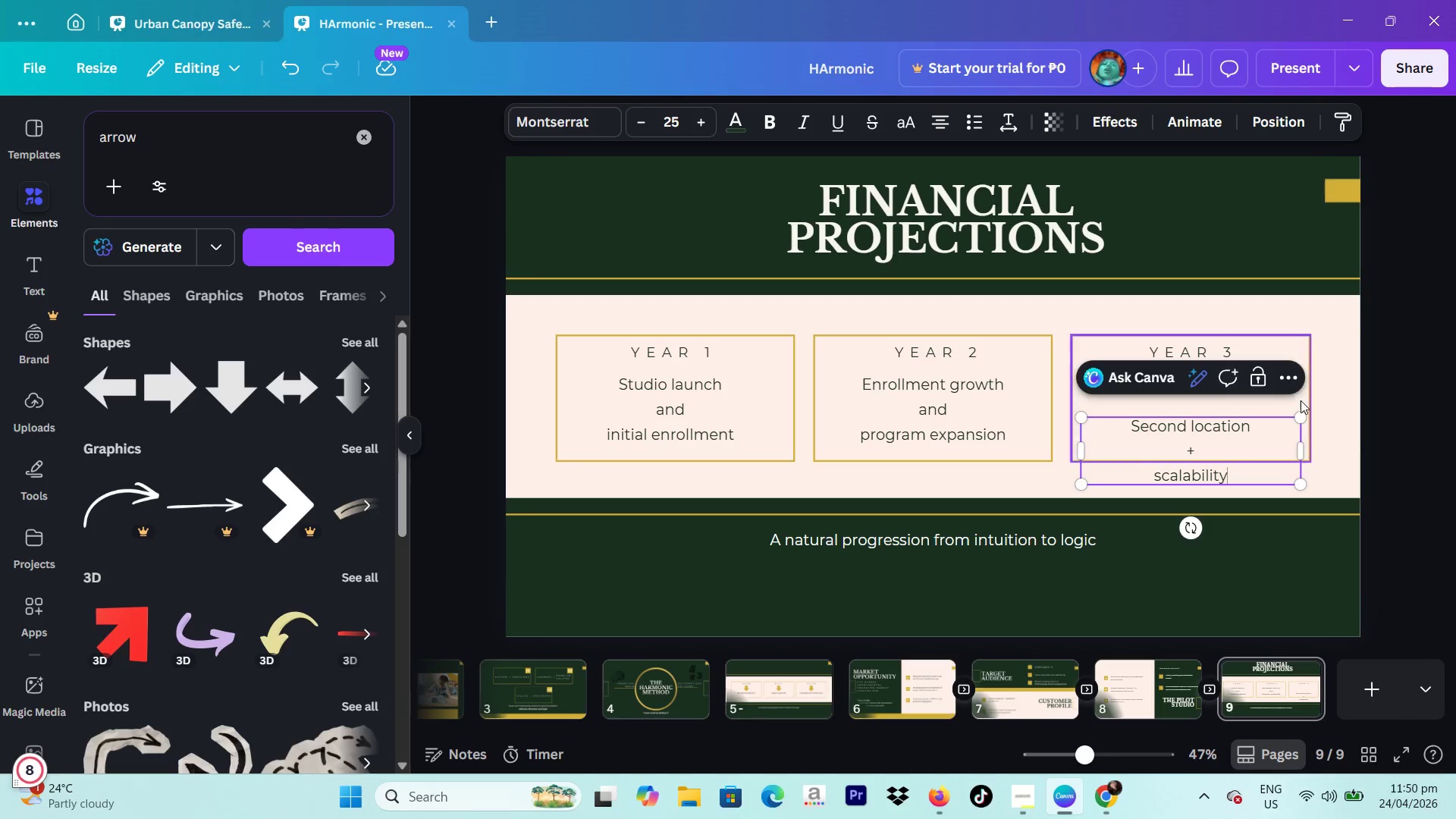 
left_click([1439, 472])
 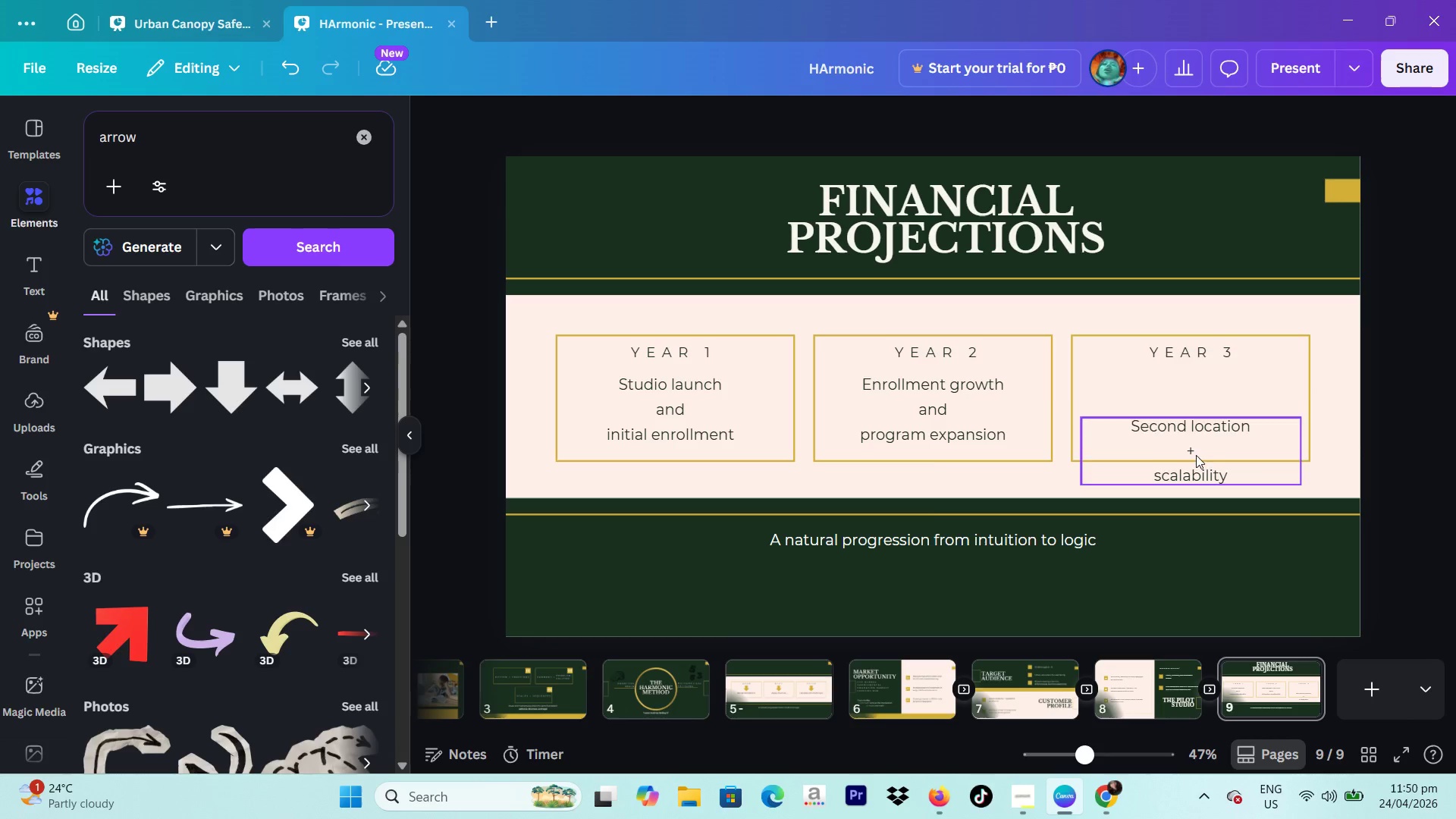 
left_click_drag(start_coordinate=[1196, 455], to_coordinate=[1194, 412])
 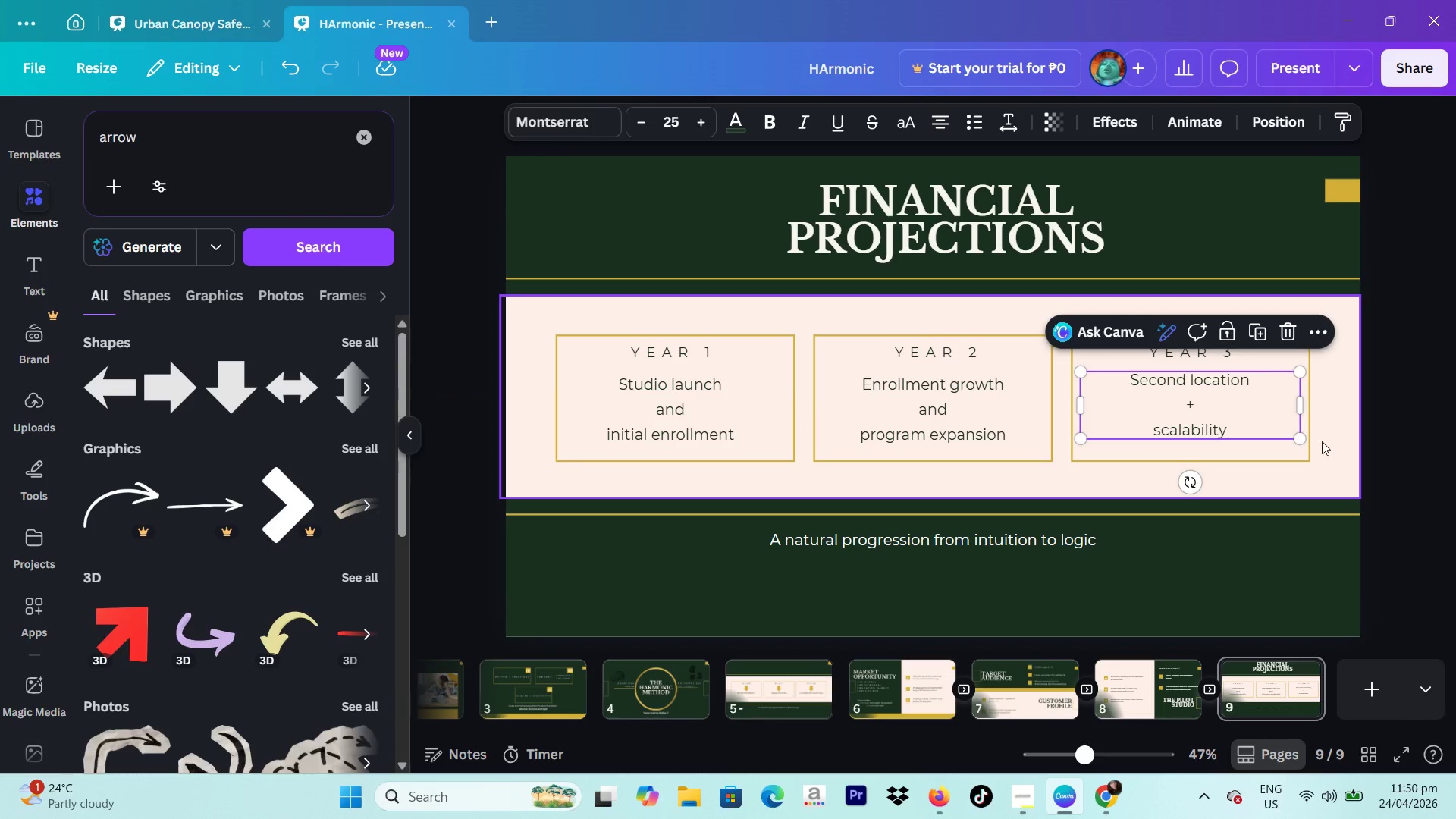 
left_click([1340, 441])
 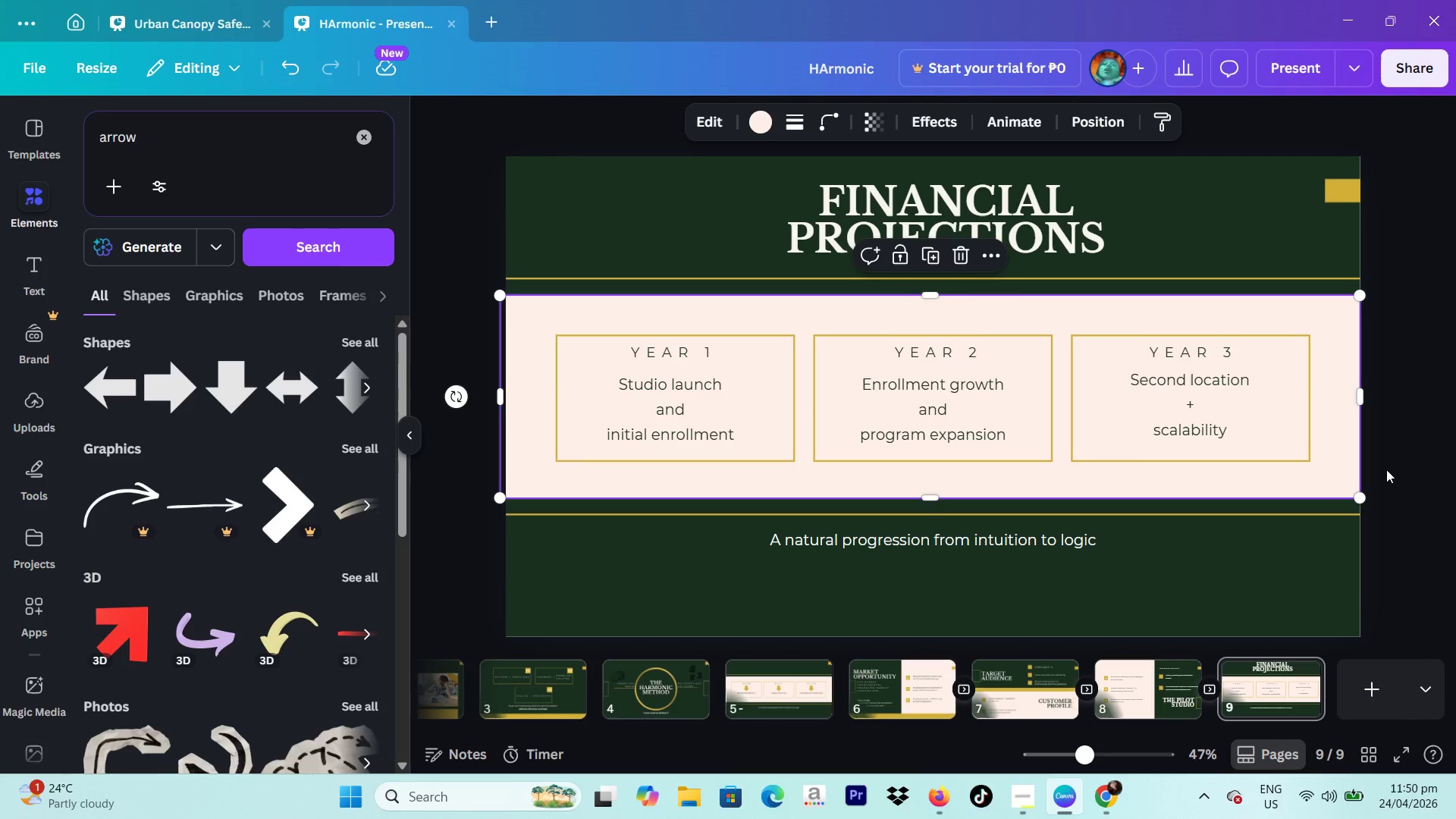 
left_click([1393, 469])
 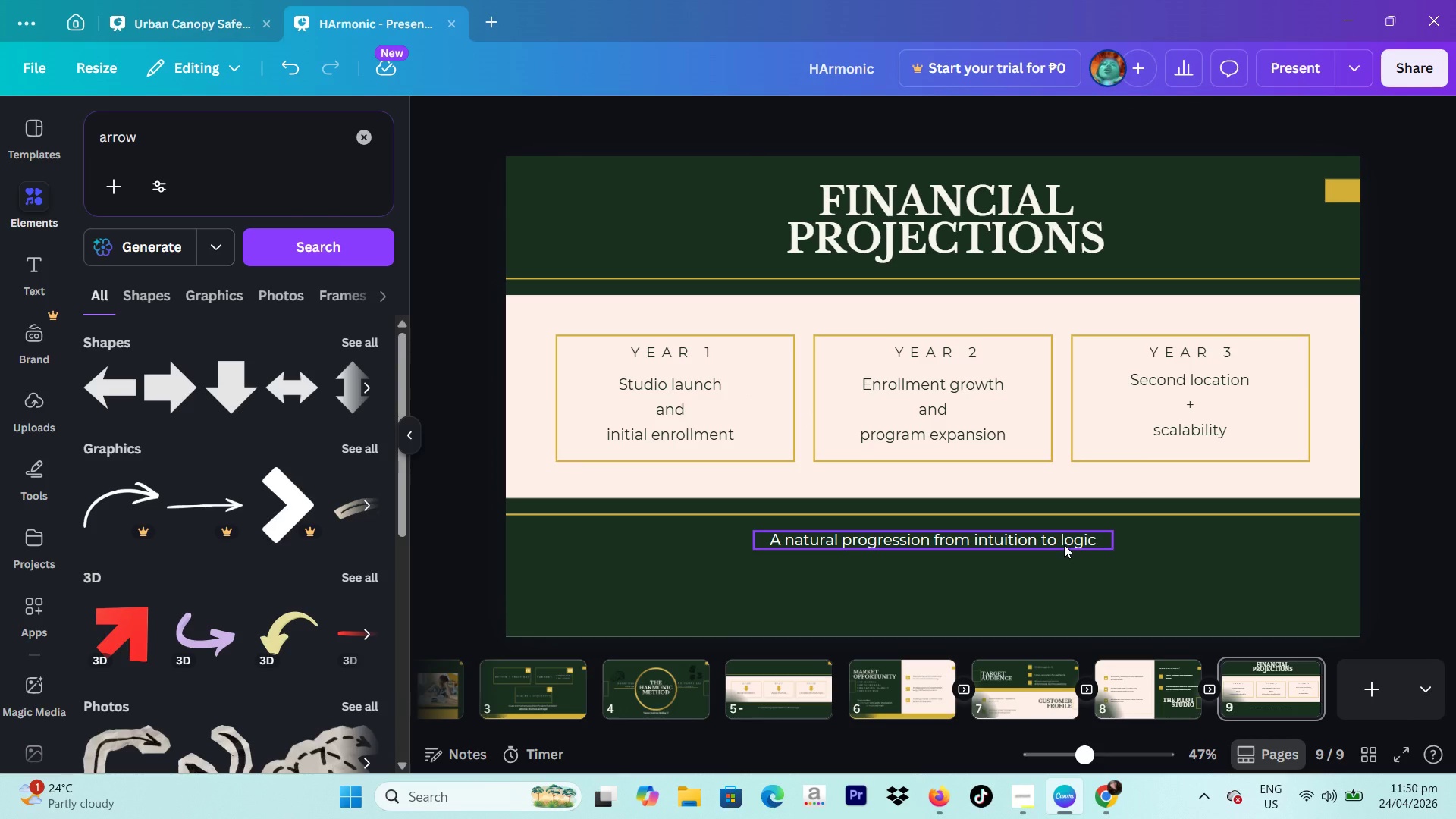 
left_click([1064, 544])
 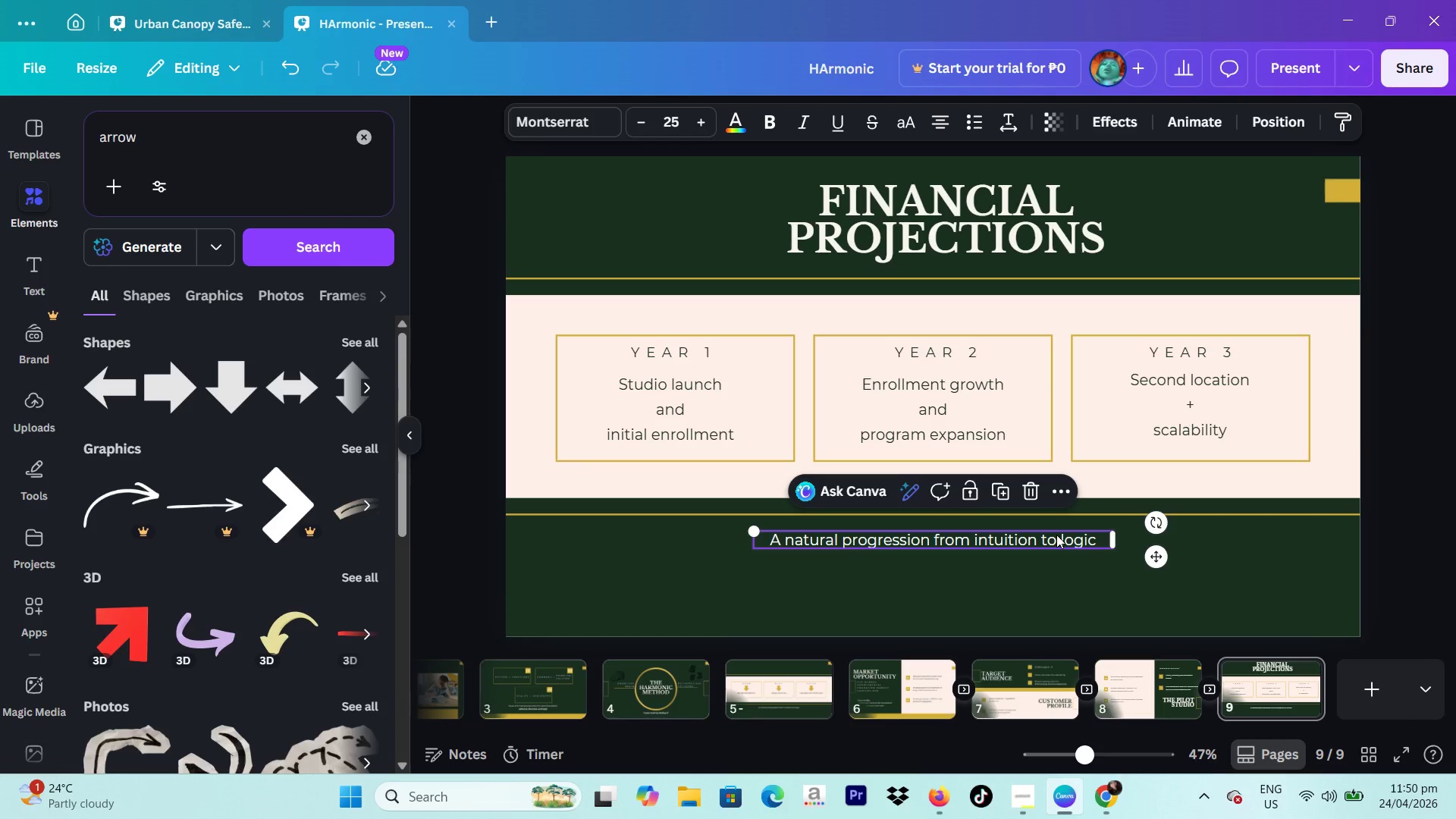 
left_click([1056, 535])
 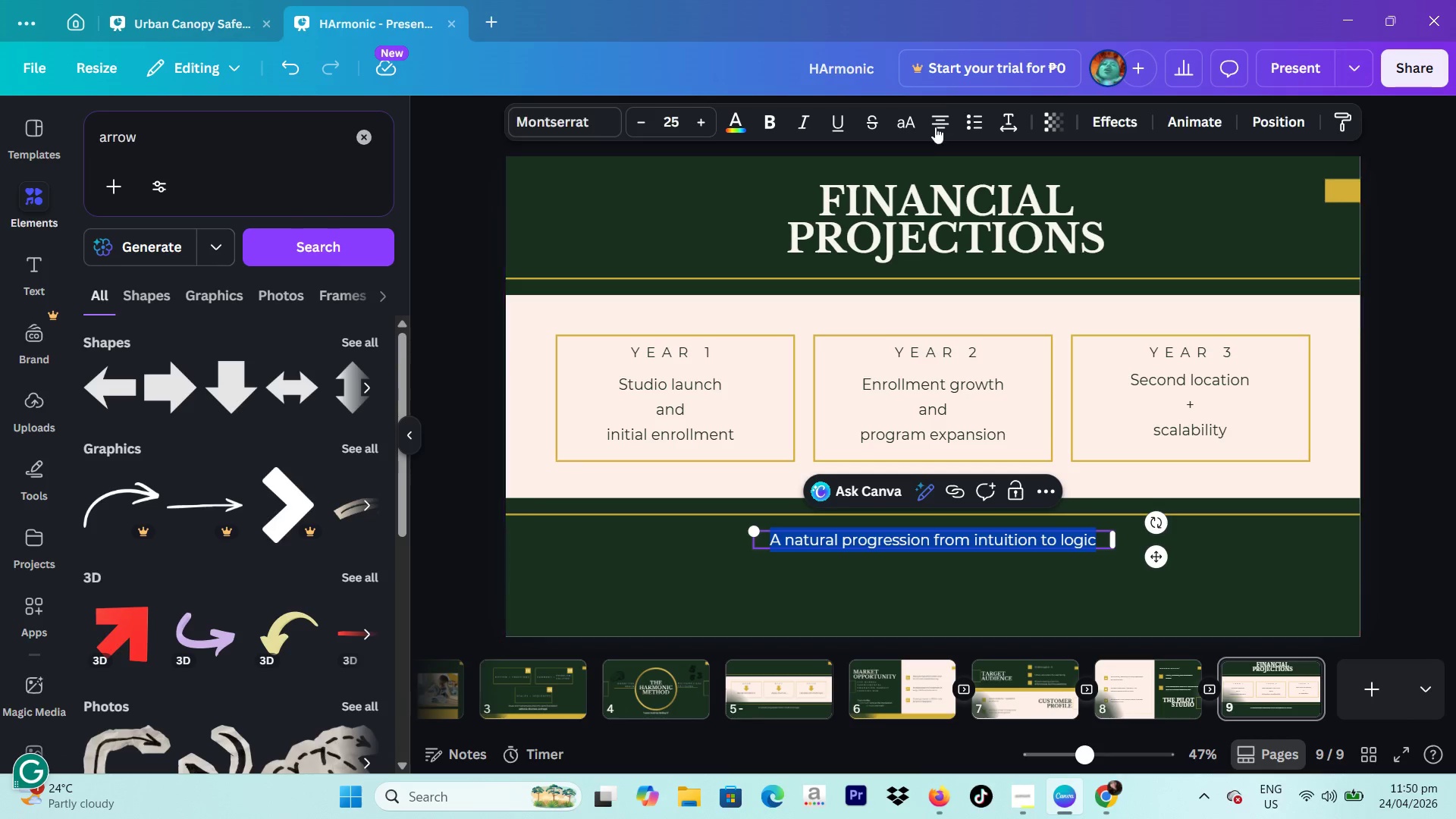 
left_click([934, 126])
 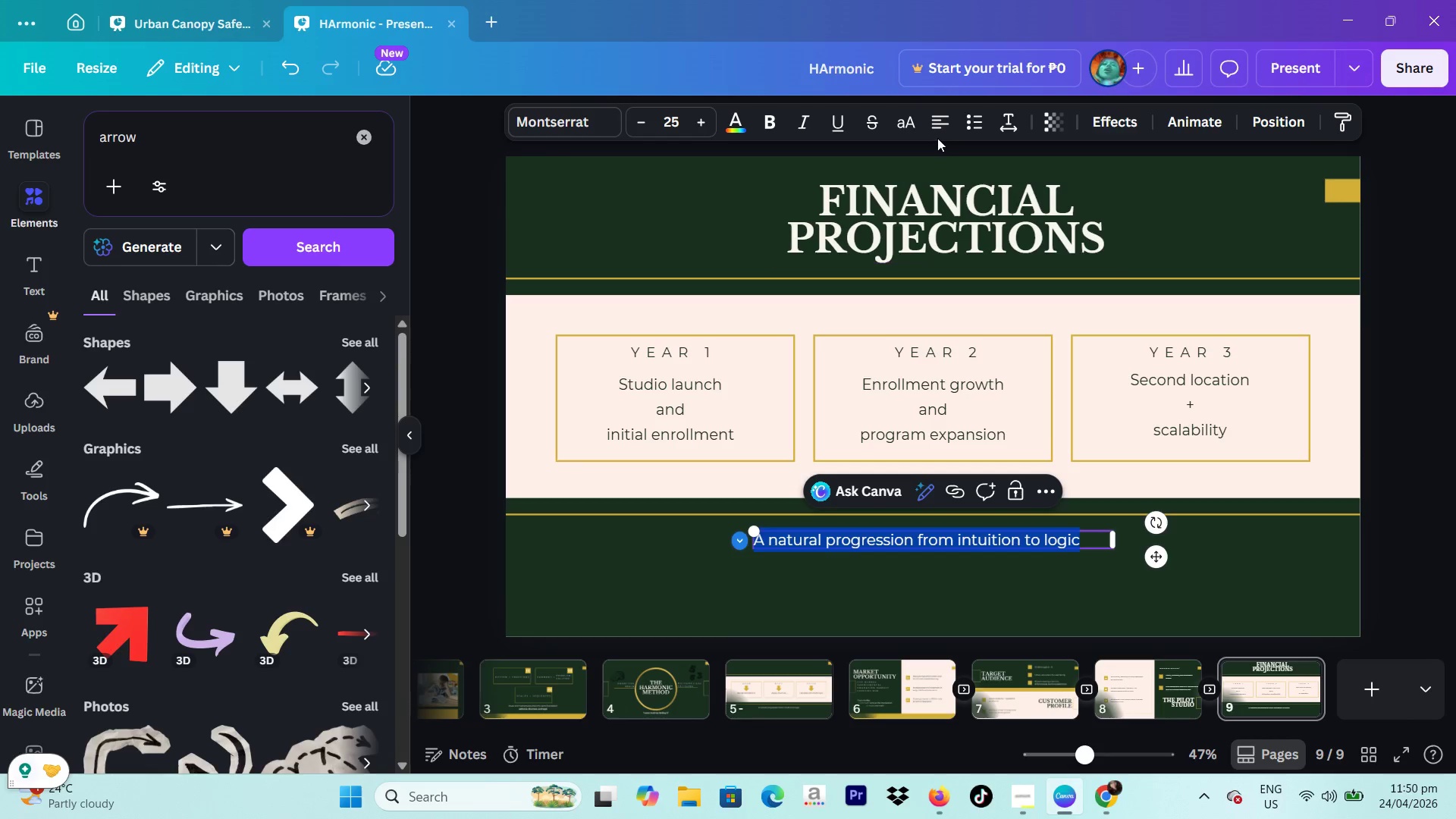 
left_click([937, 131])
 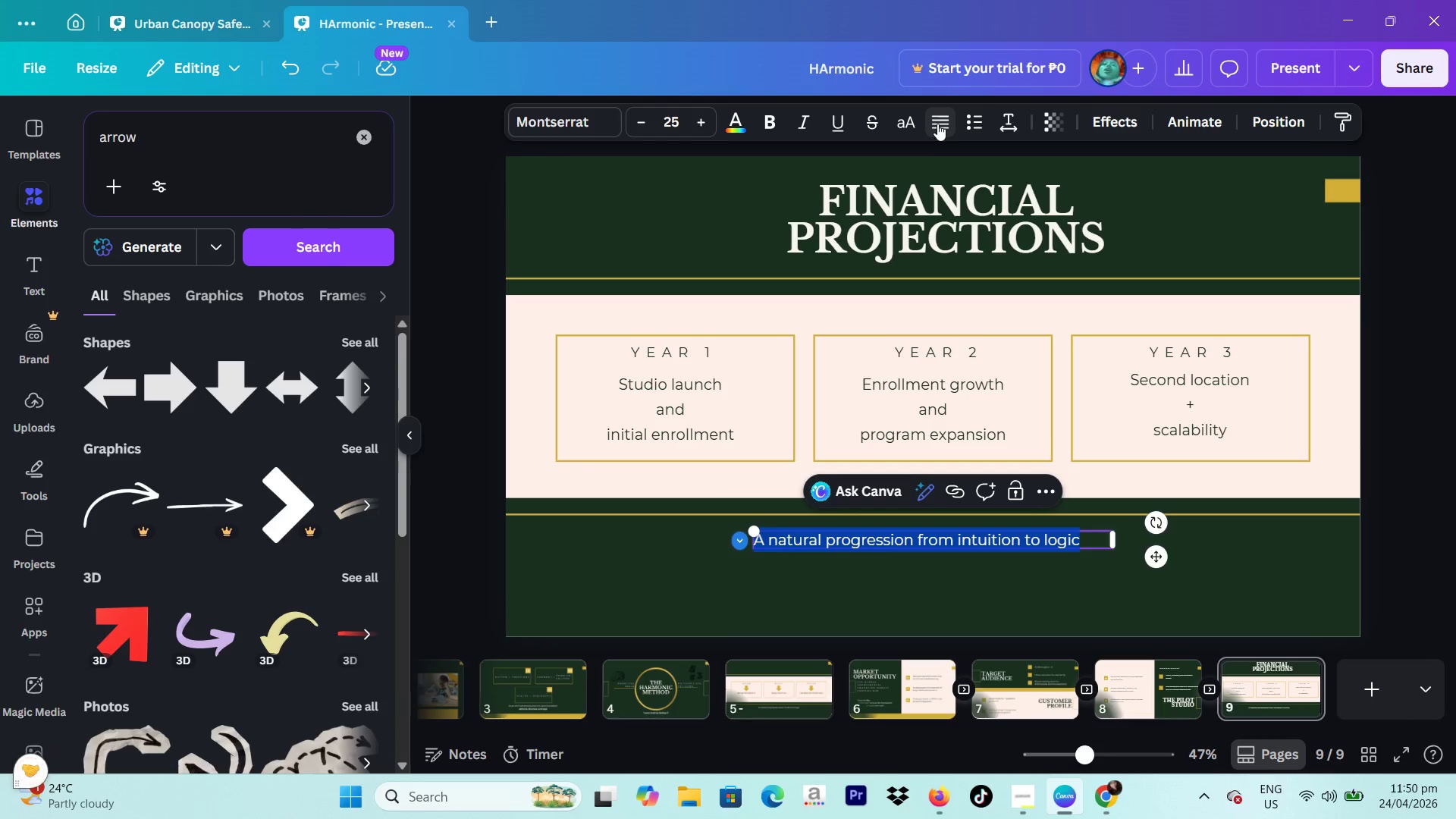 
left_click([937, 124])
 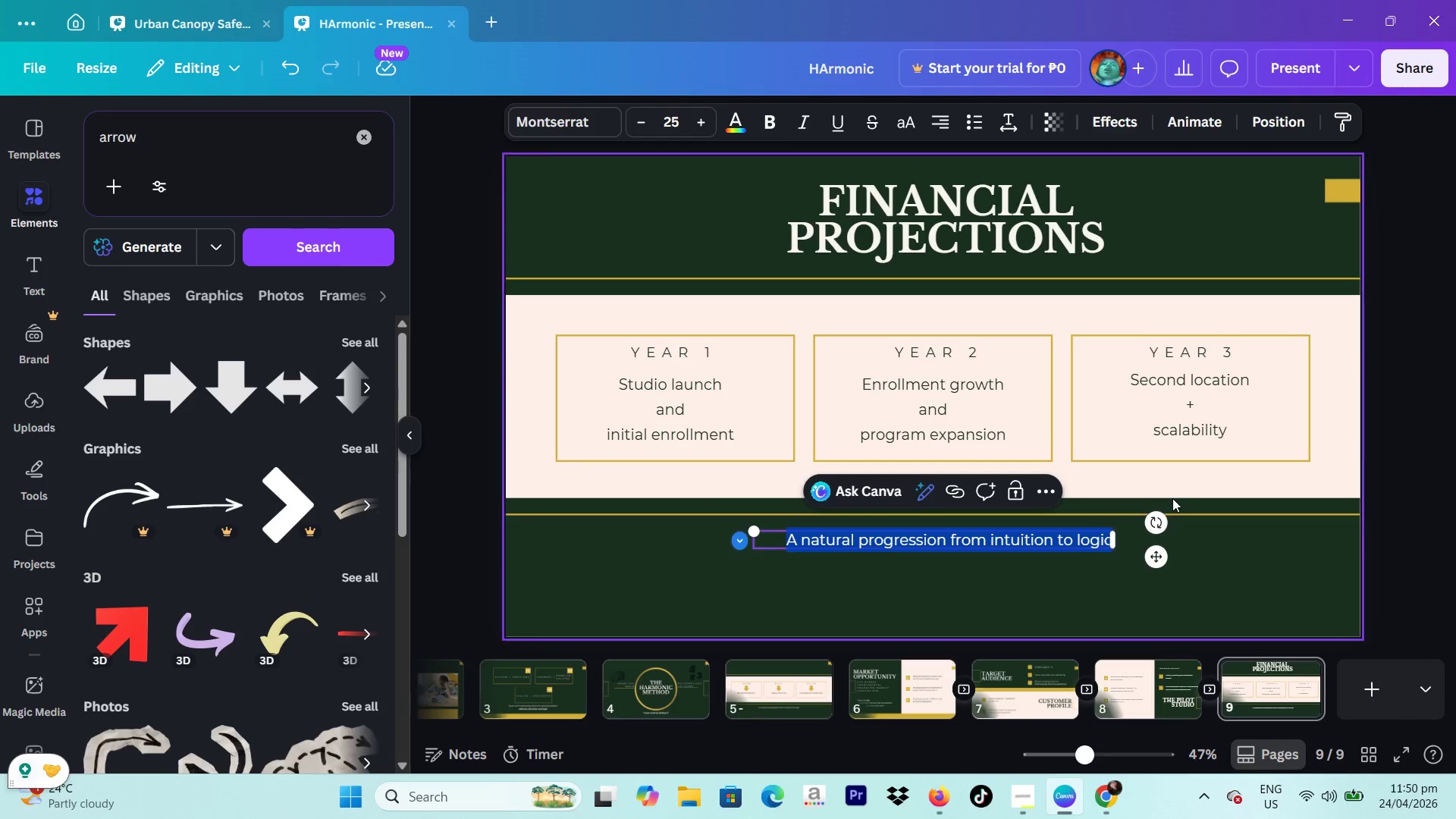 
key(Backspace)
 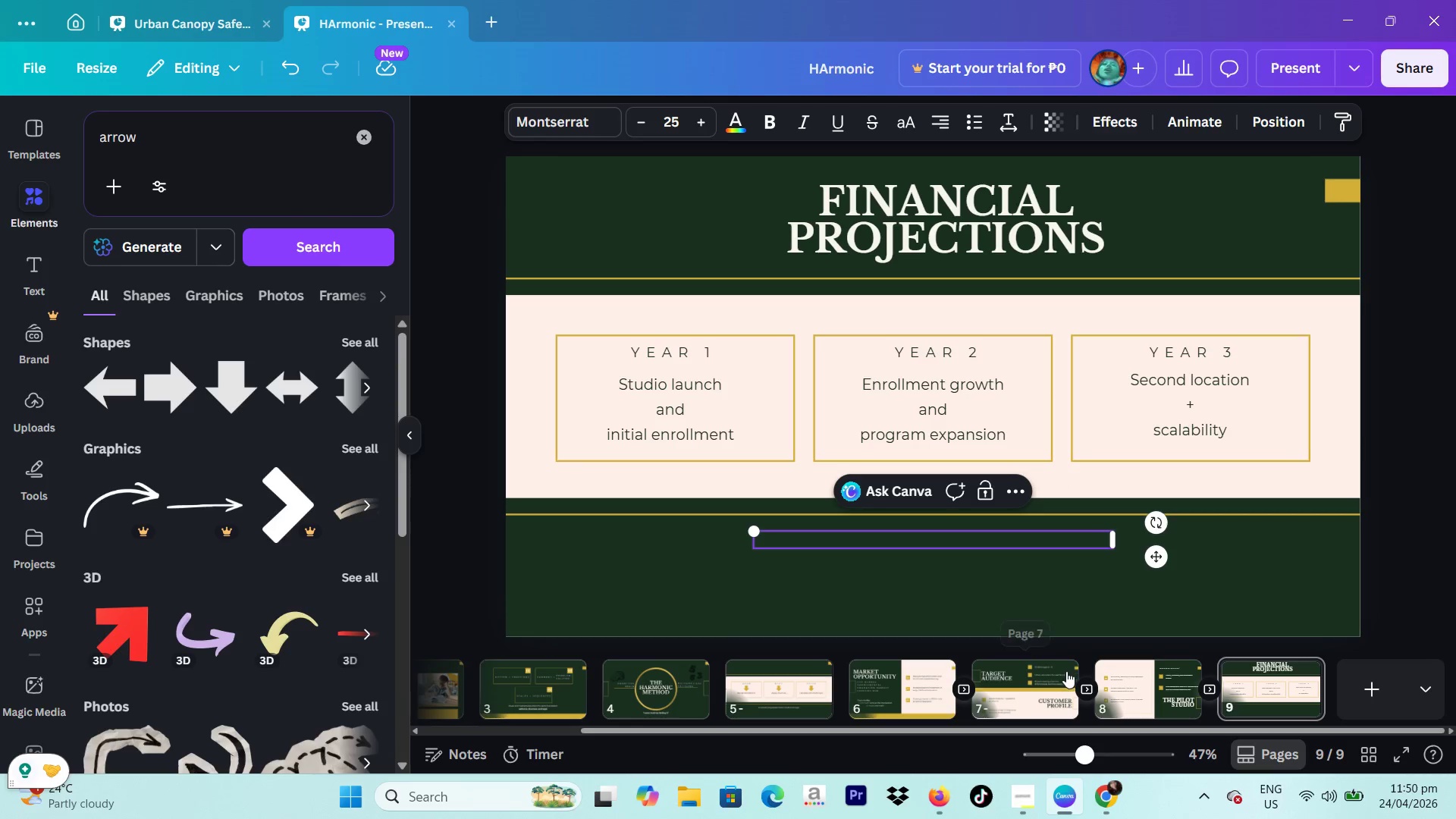 
left_click([1066, 671])
 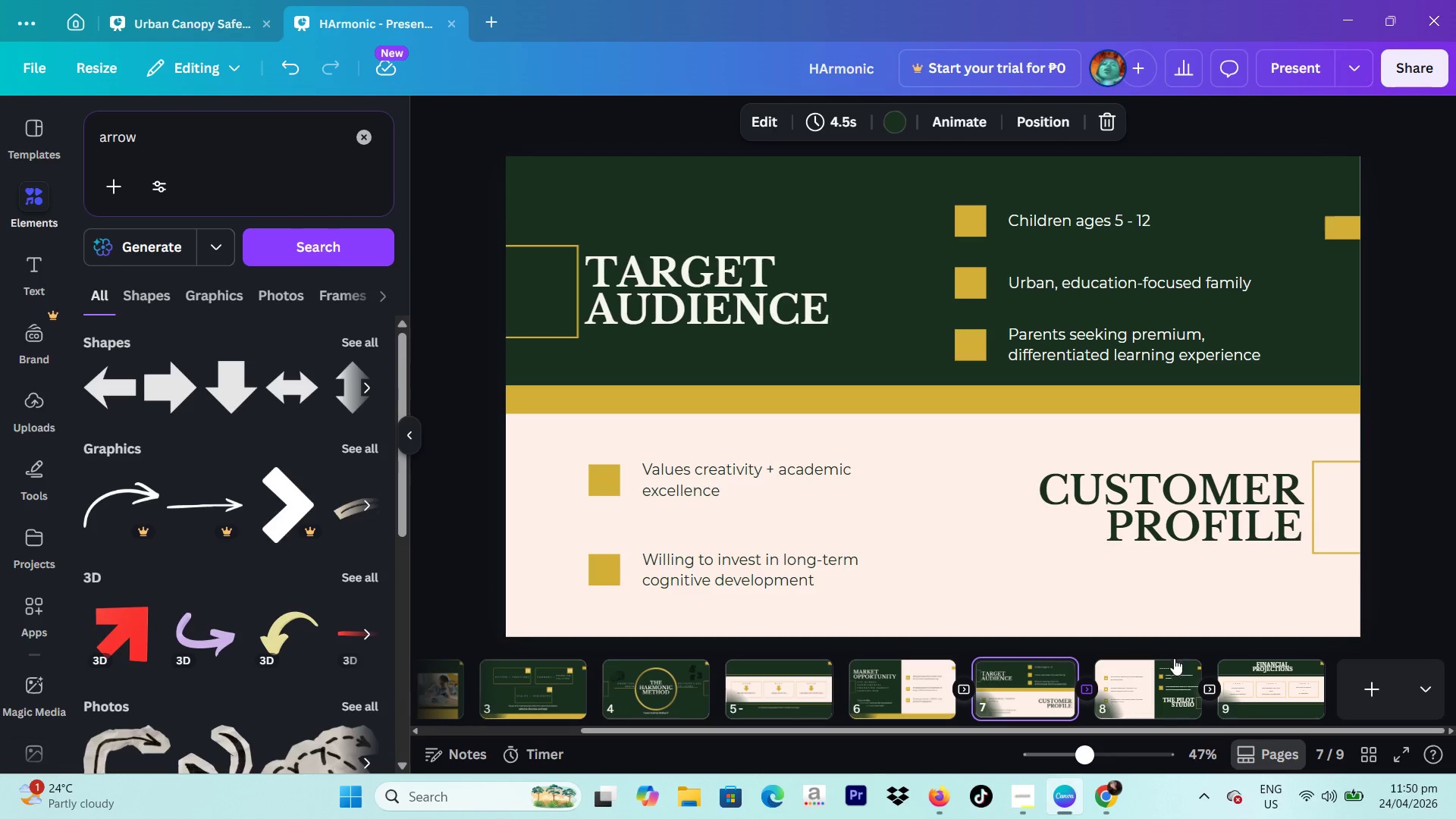 
left_click([1175, 668])
 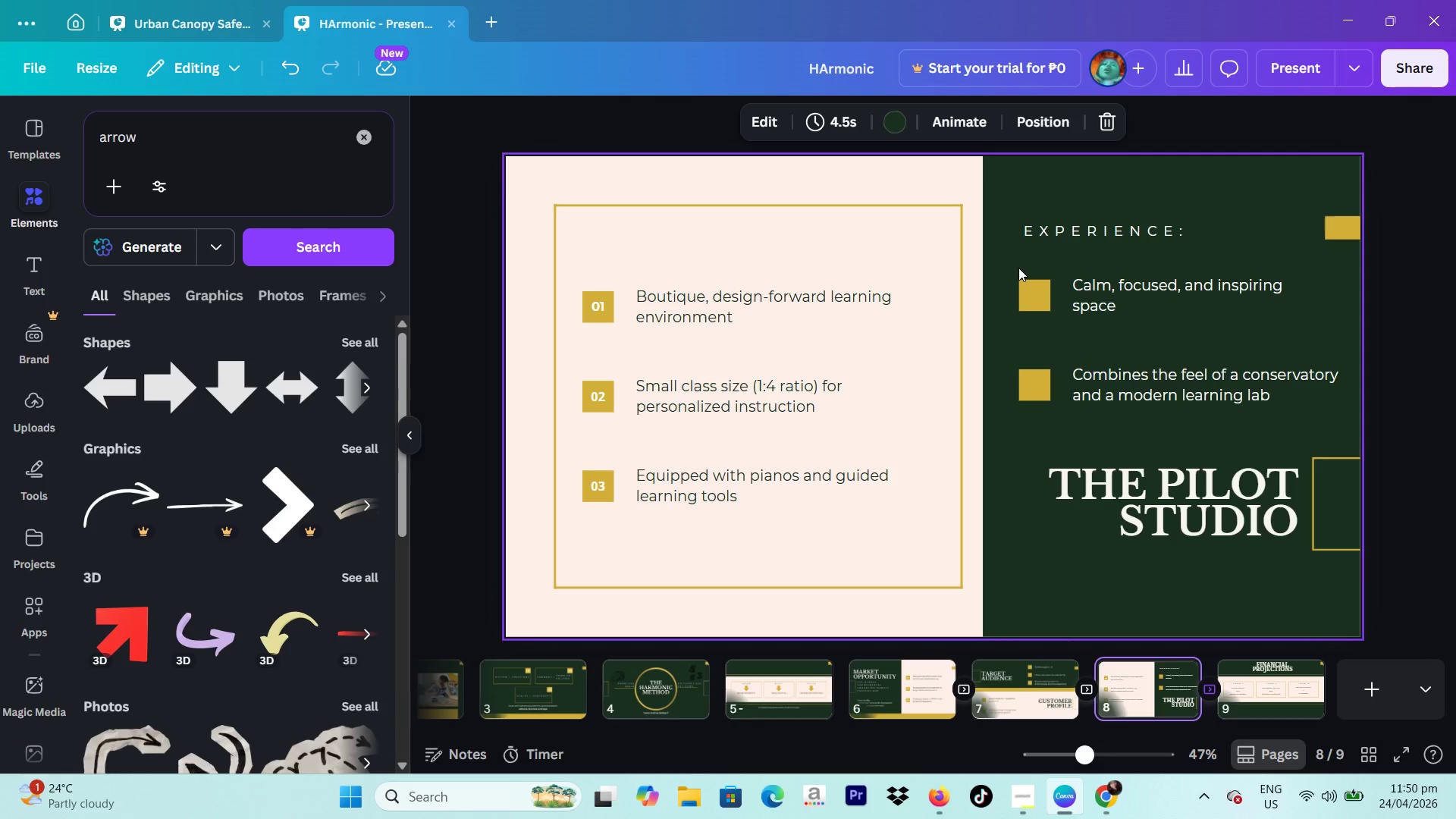 
left_click_drag(start_coordinate=[1012, 263], to_coordinate=[1104, 300])
 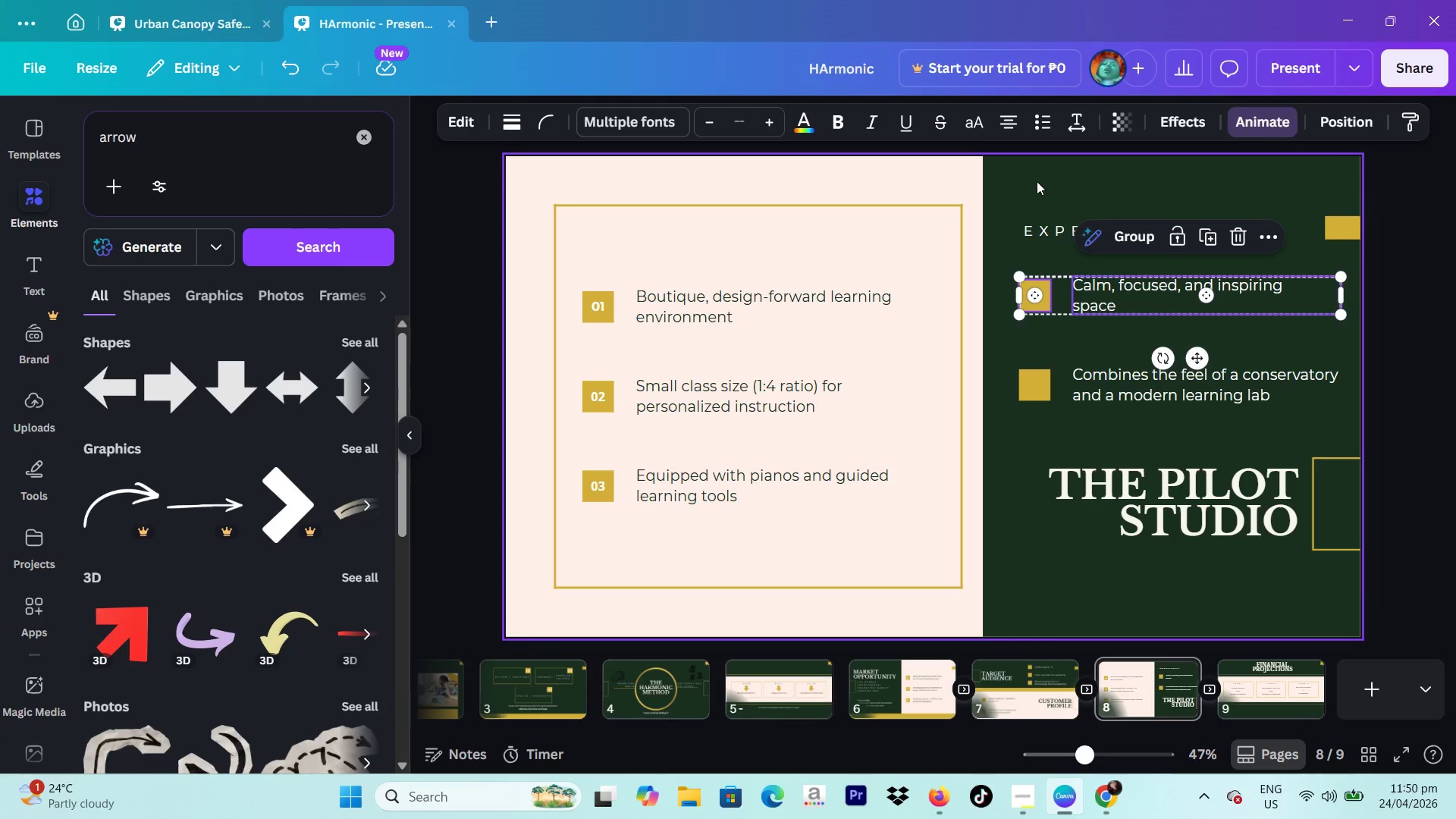 
left_click([1037, 181])
 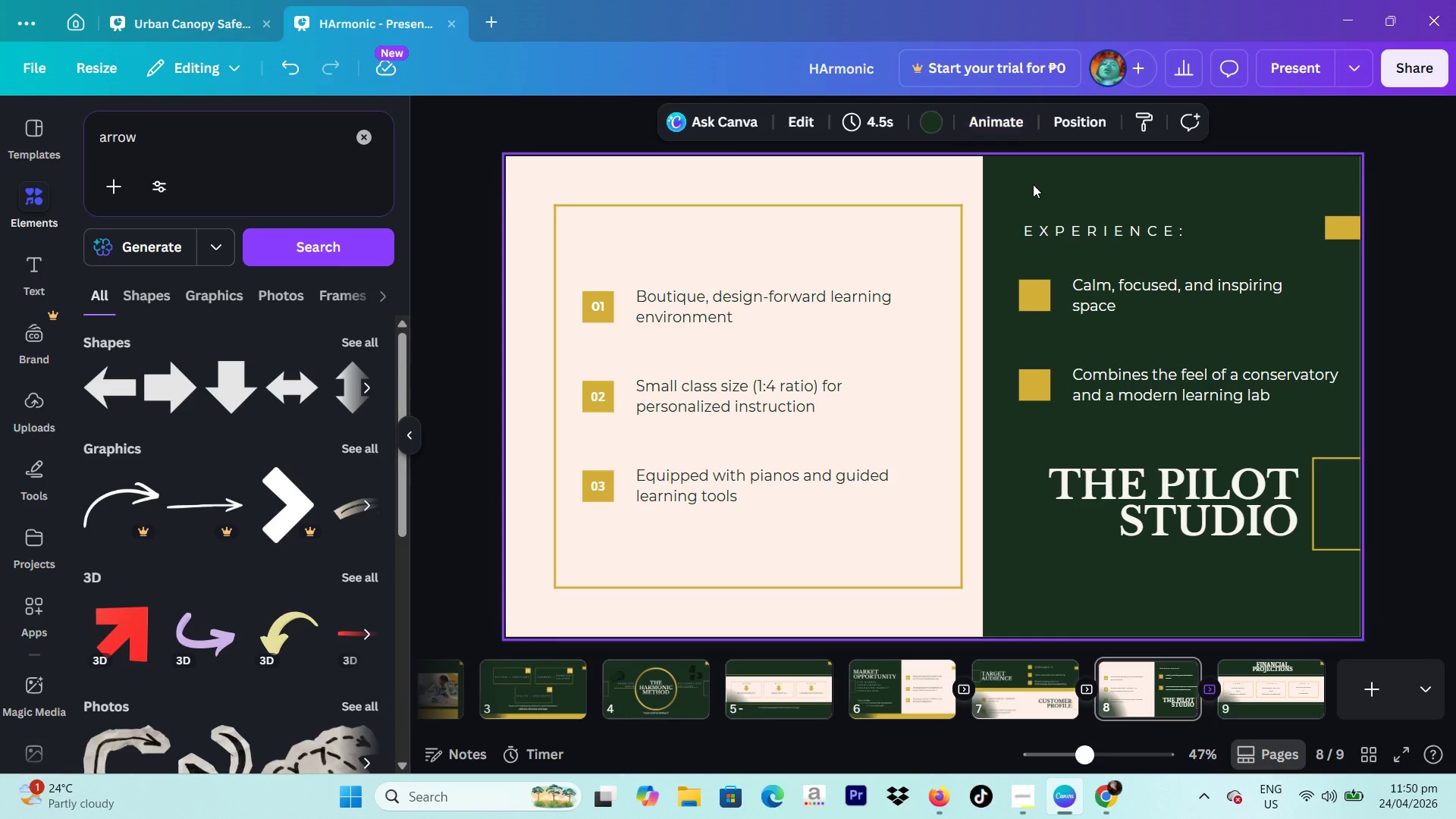 
left_click_drag(start_coordinate=[1033, 186], to_coordinate=[1173, 413])
 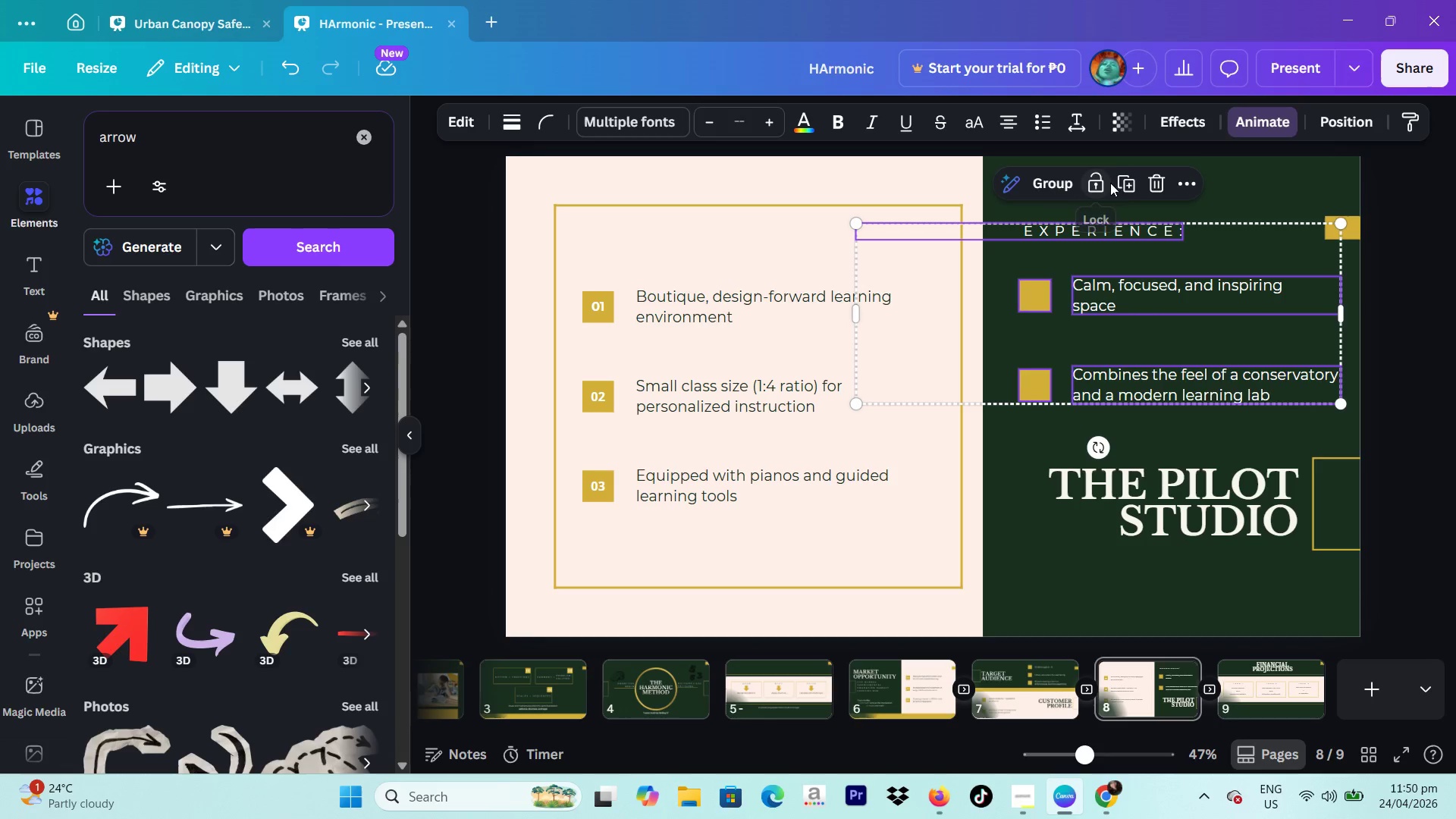 
left_click([1124, 182])
 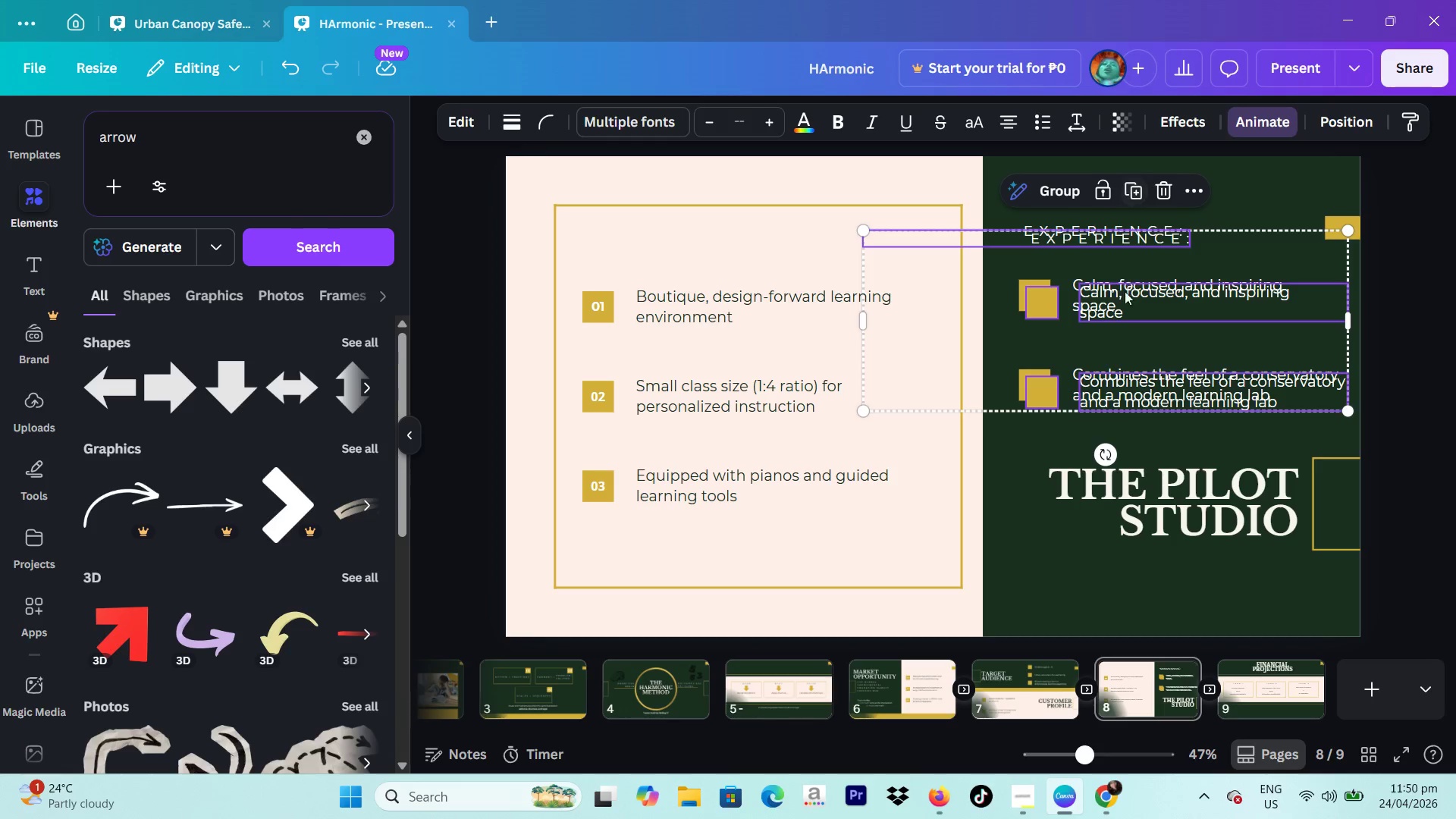 
left_click_drag(start_coordinate=[1125, 295], to_coordinate=[1240, 691])
 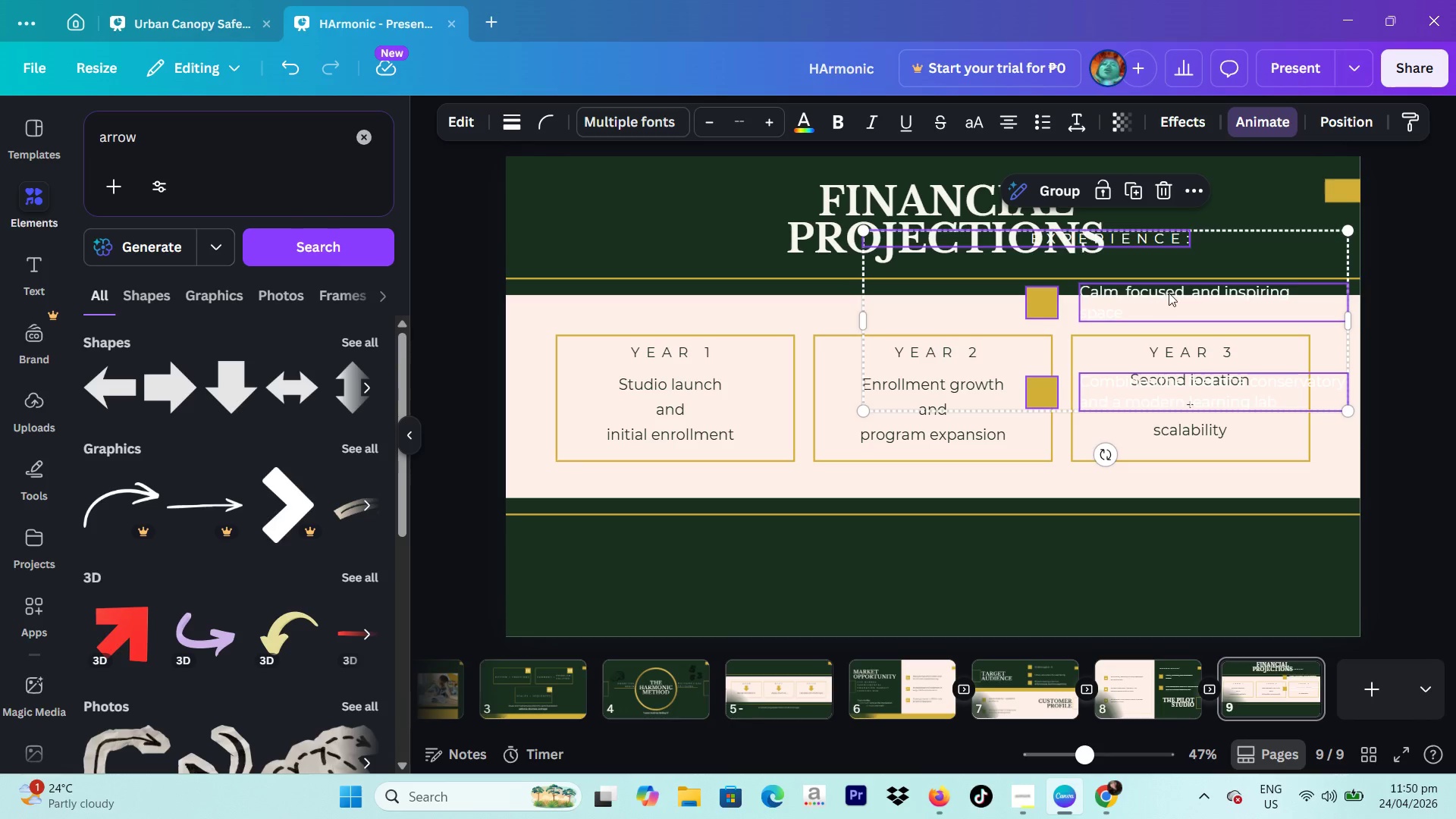 
left_click_drag(start_coordinate=[1169, 293], to_coordinate=[884, 528])
 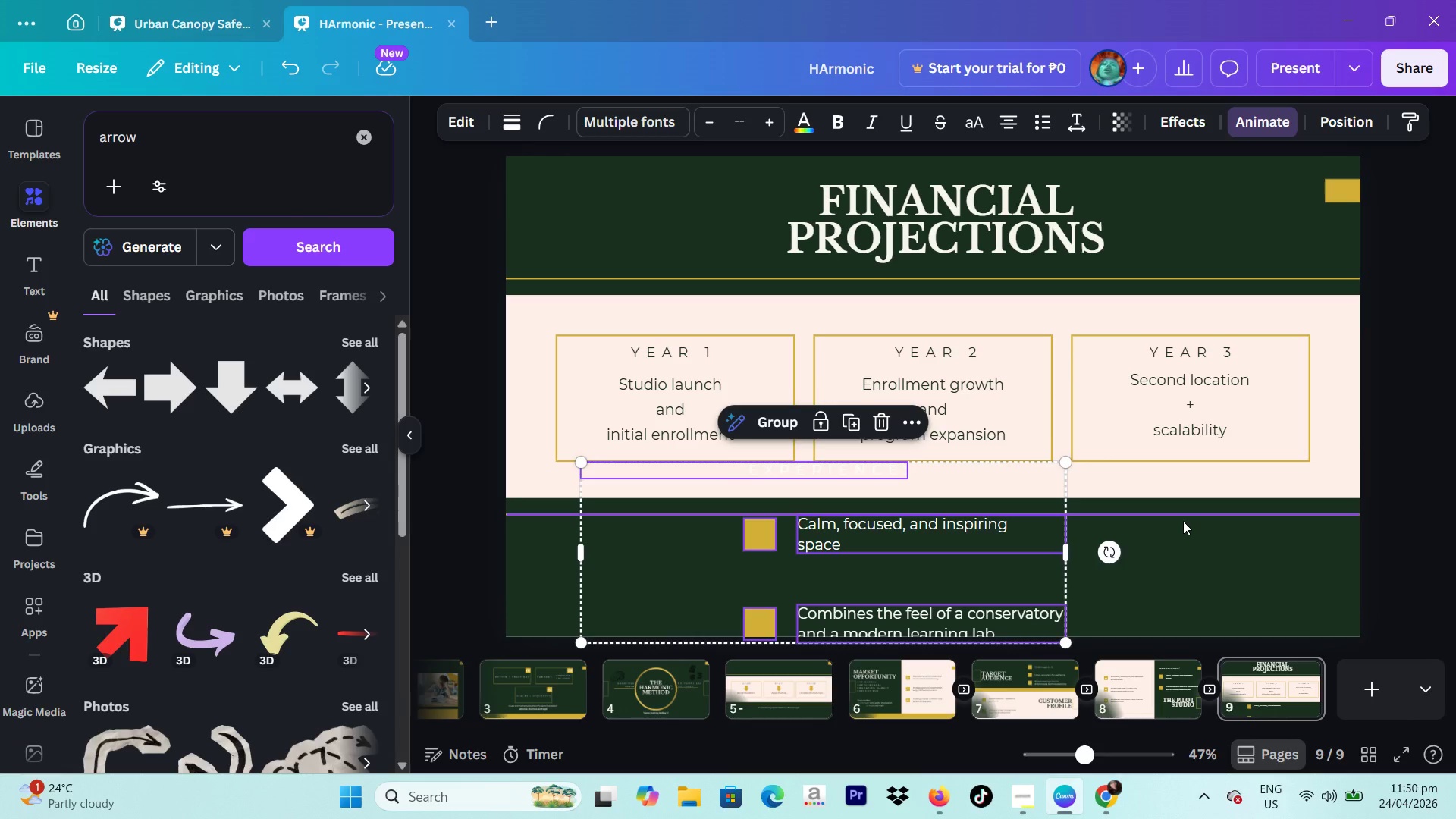 
left_click([1183, 521])
 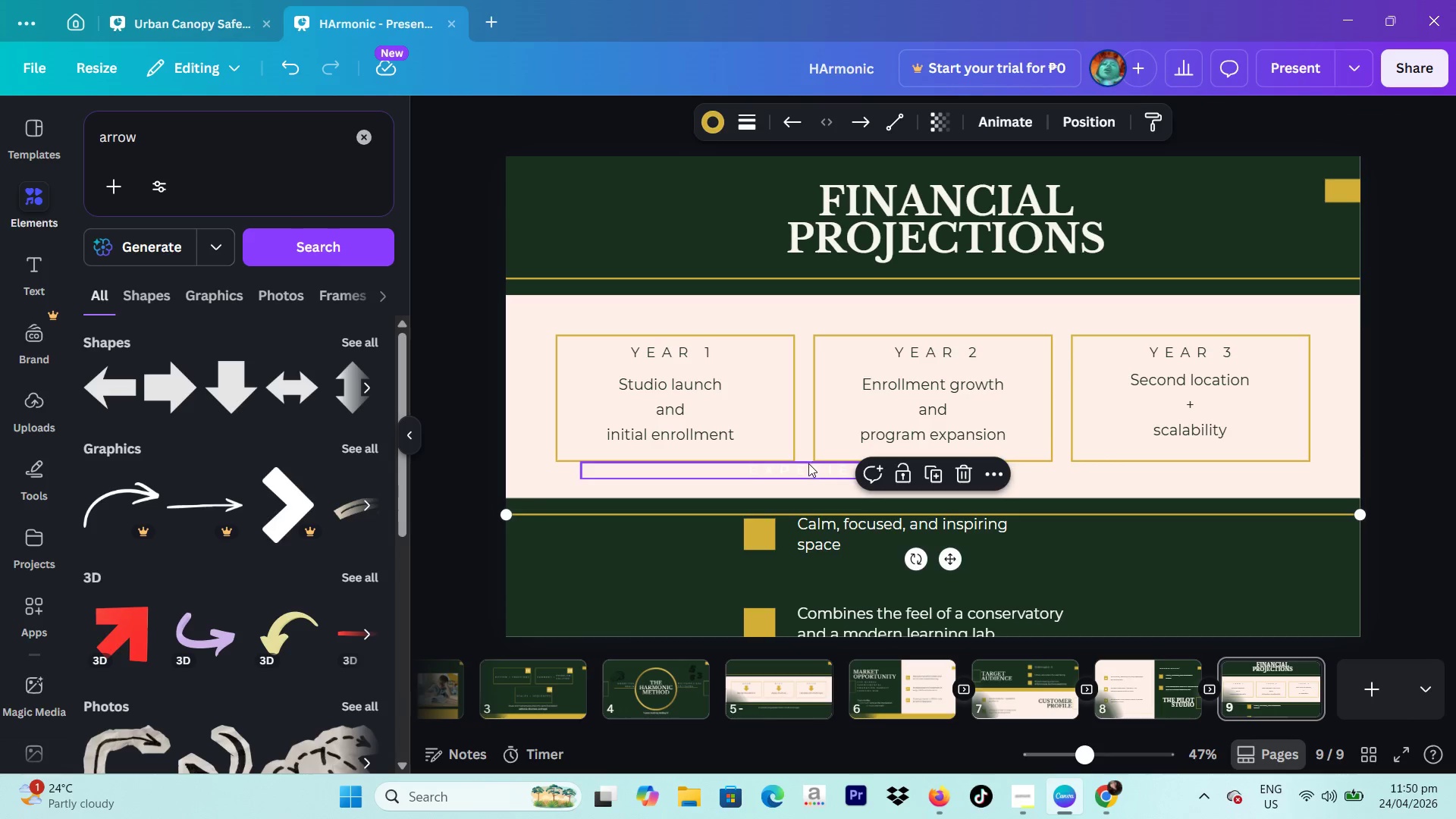 
left_click_drag(start_coordinate=[808, 463], to_coordinate=[607, 528])
 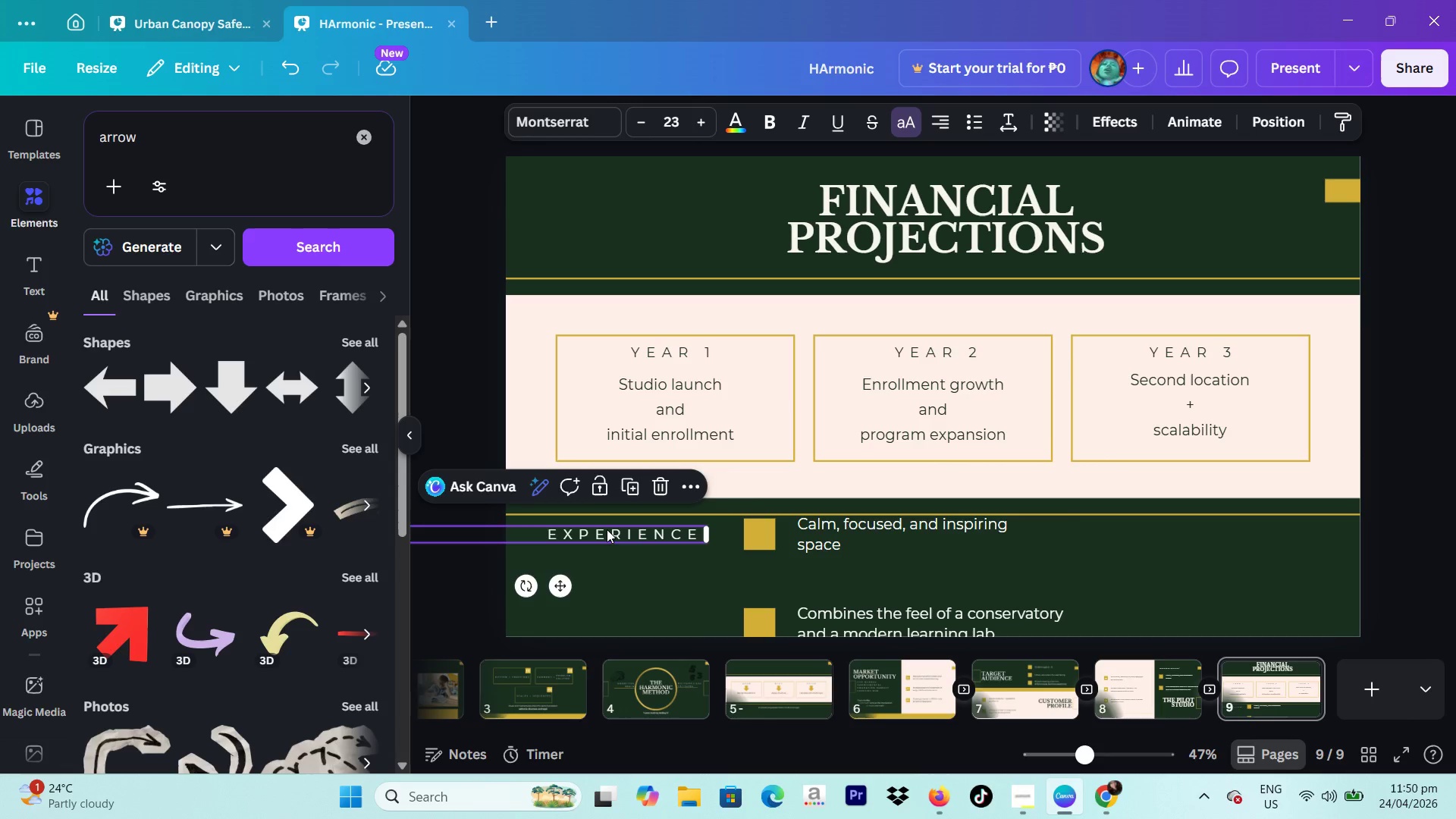 
left_click([607, 529])
 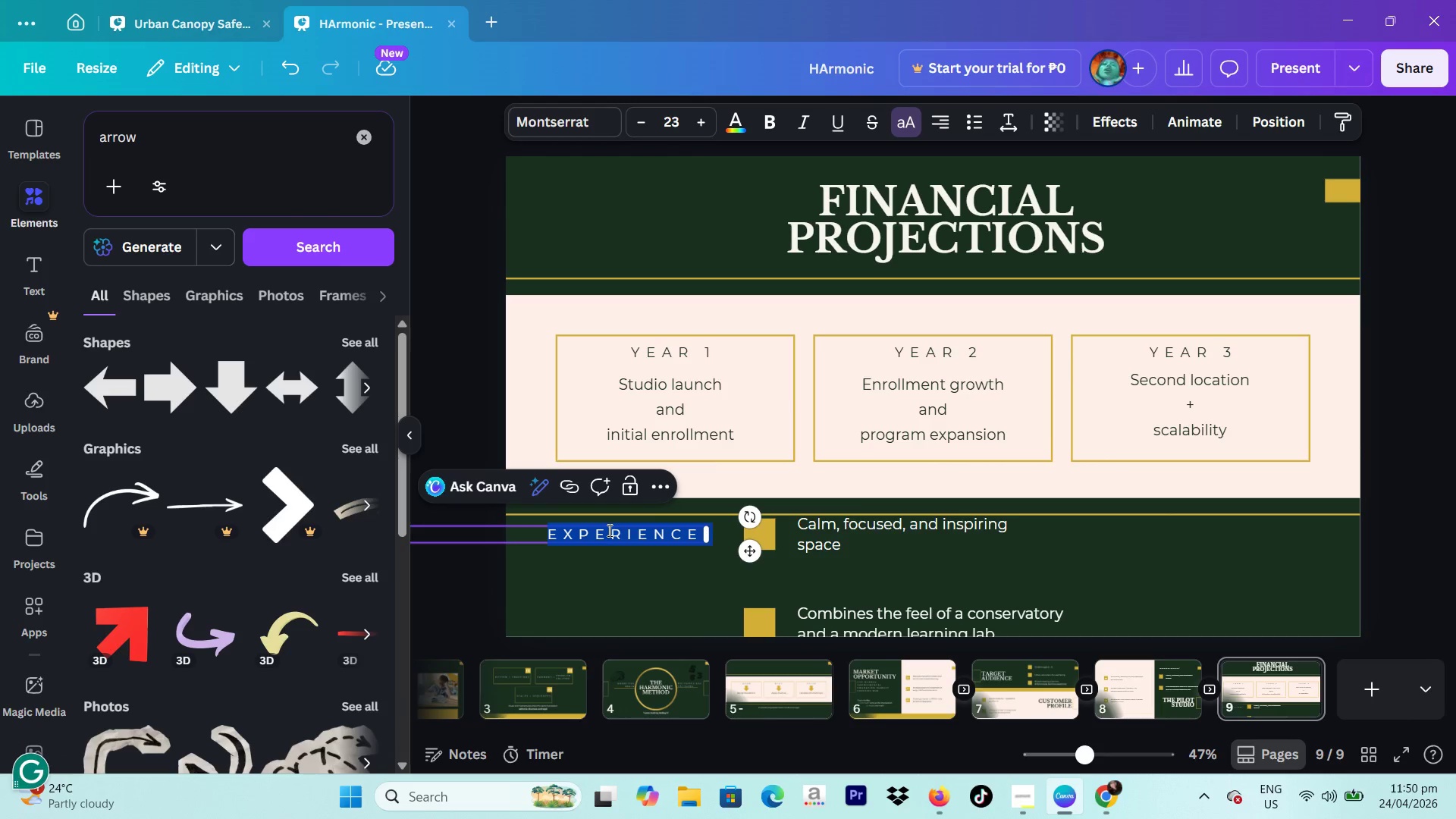 
type(revenue drivers:)
 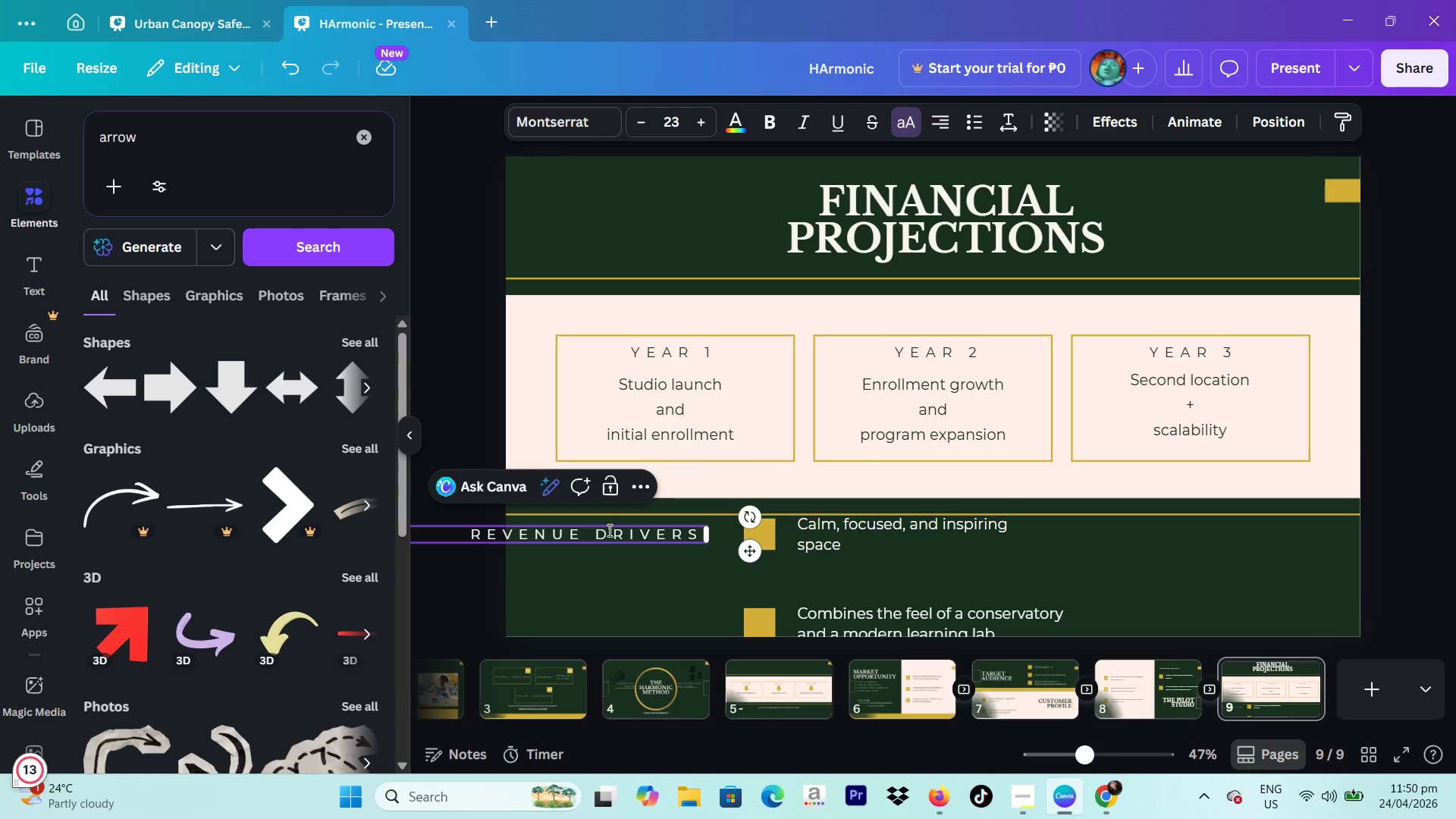 
left_click_drag(start_coordinate=[736, 582], to_coordinate=[913, 632])
 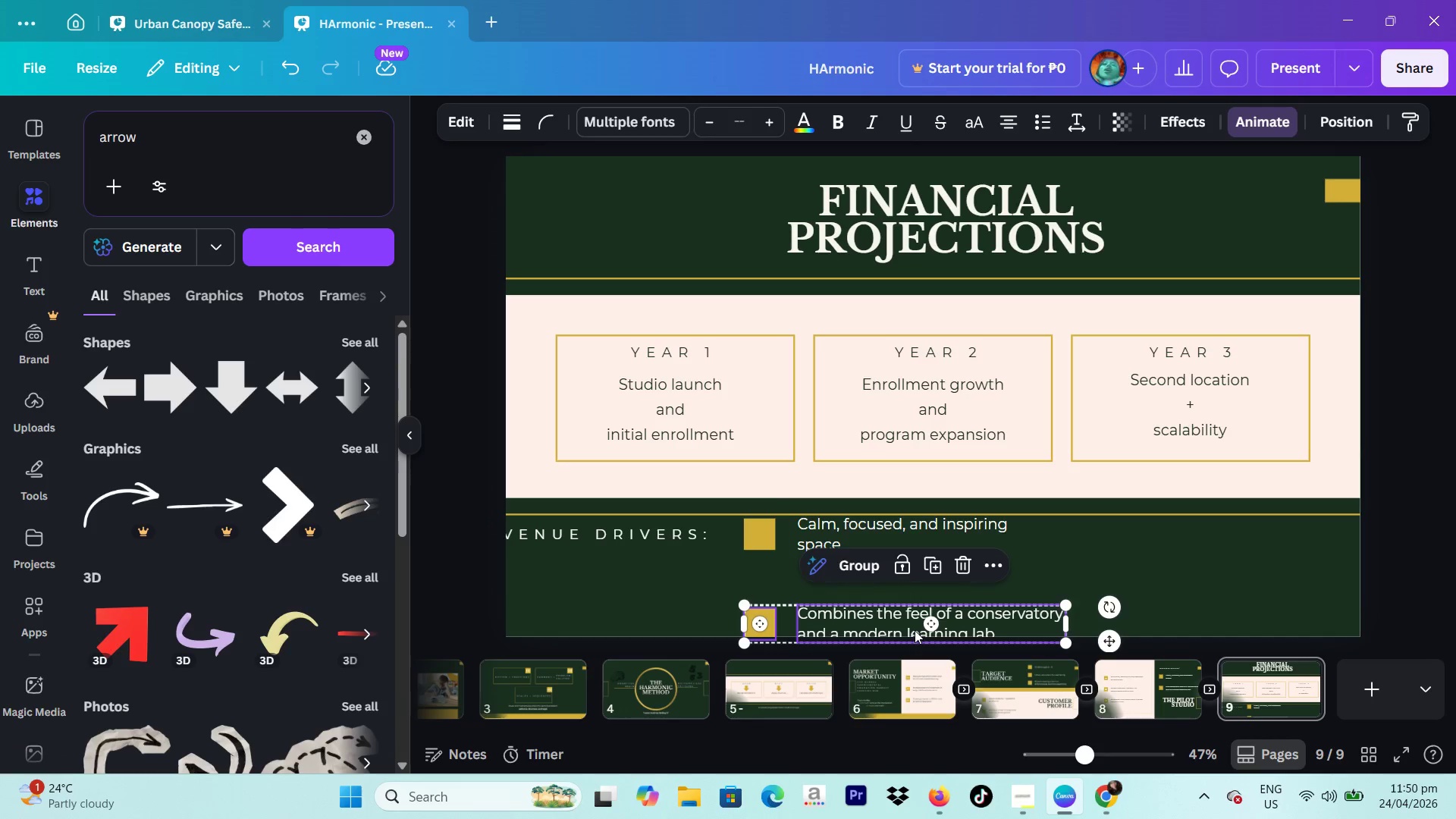 
key(Backspace)
 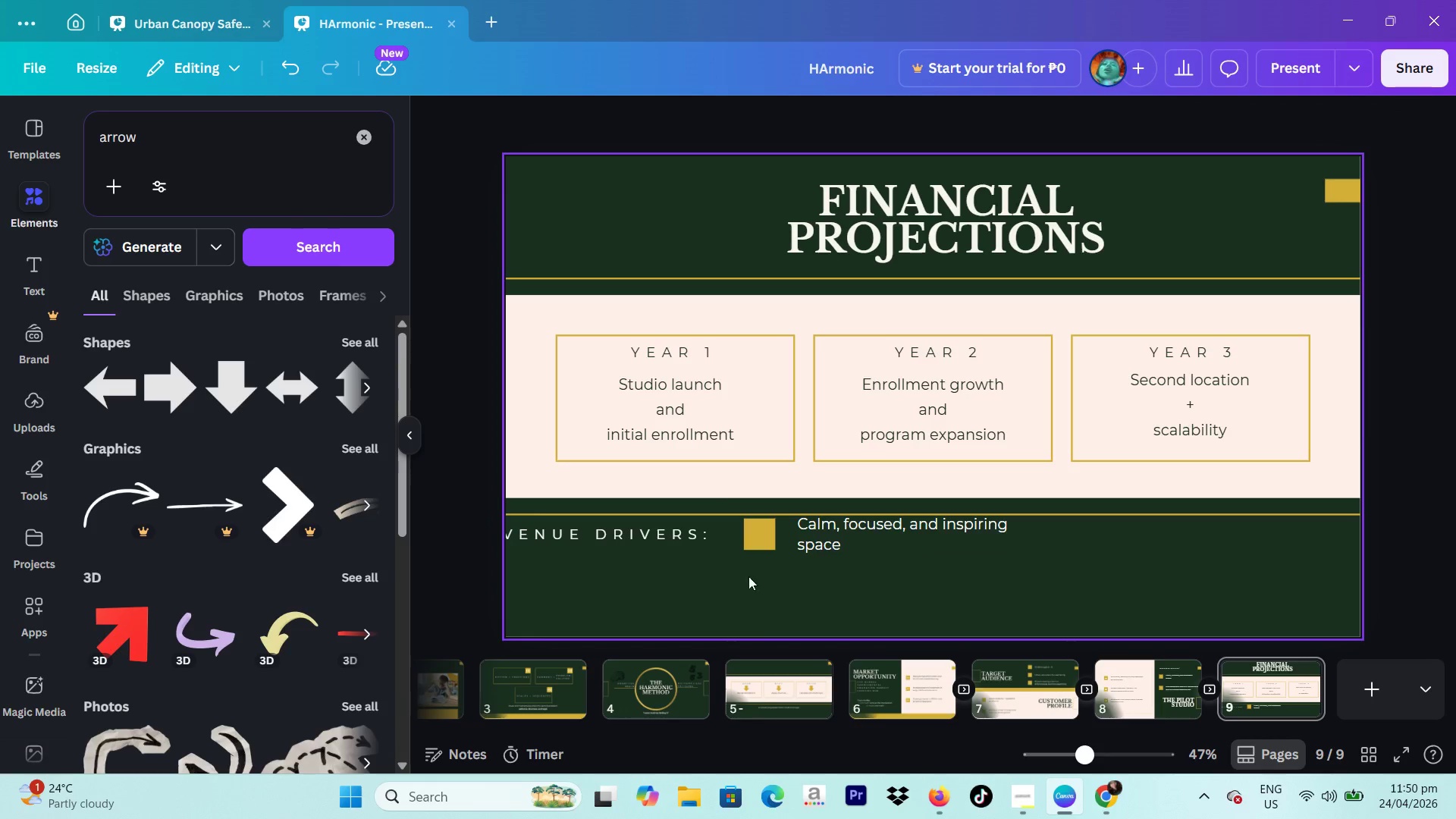 
left_click_drag(start_coordinate=[747, 573], to_coordinate=[863, 537])
 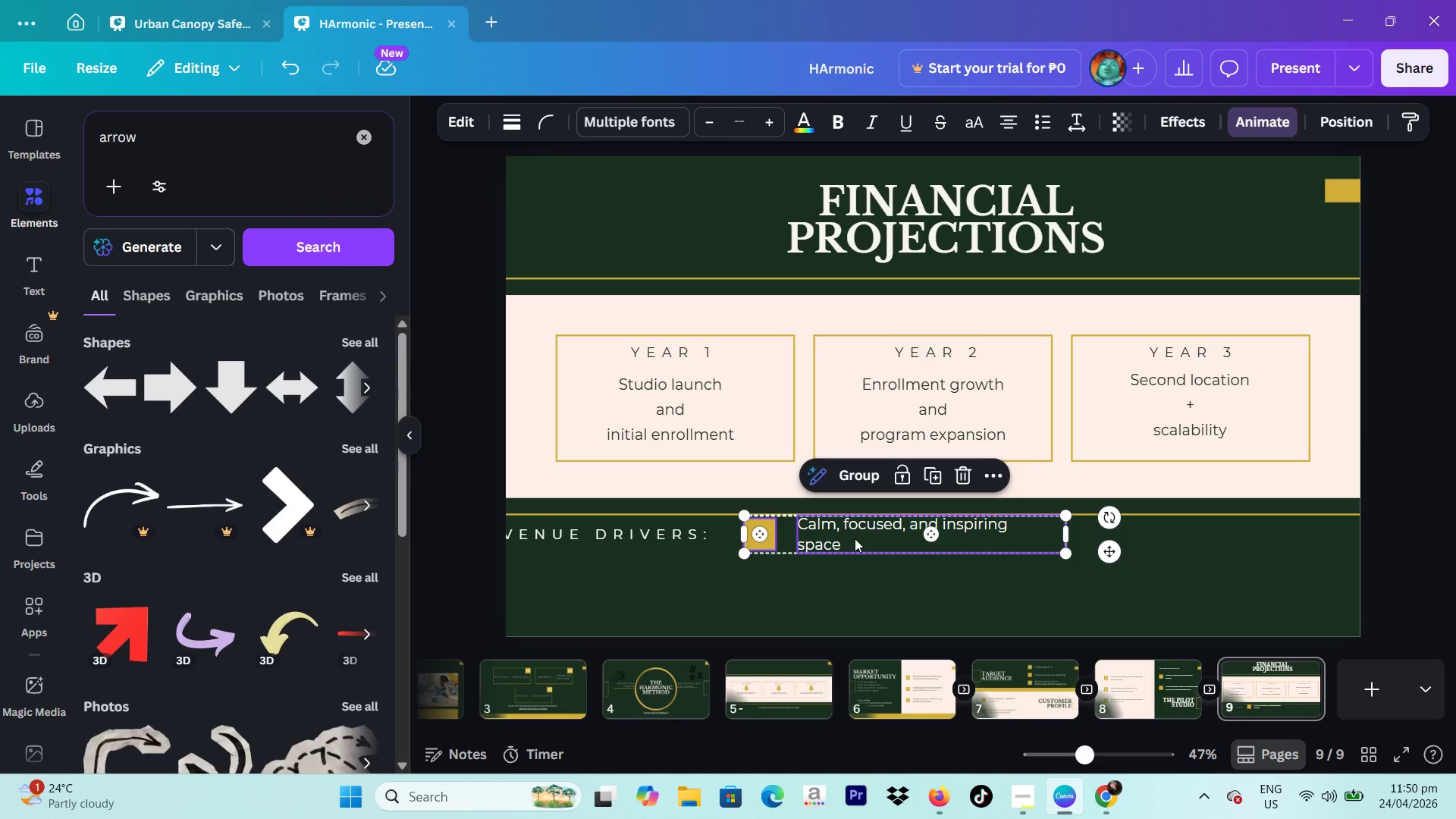 
left_click_drag(start_coordinate=[855, 538], to_coordinate=[720, 593])
 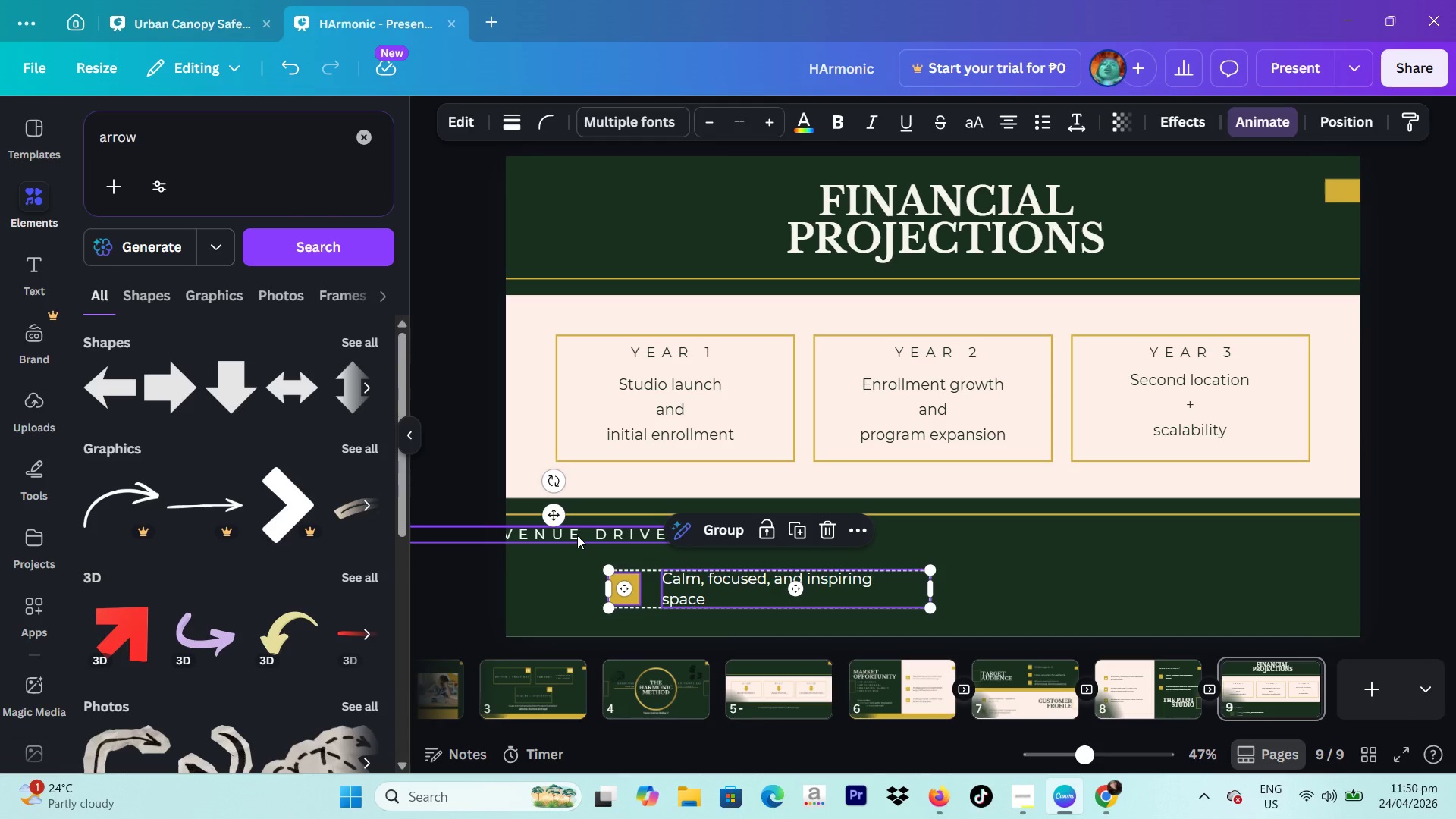 
left_click_drag(start_coordinate=[577, 535], to_coordinate=[932, 535])
 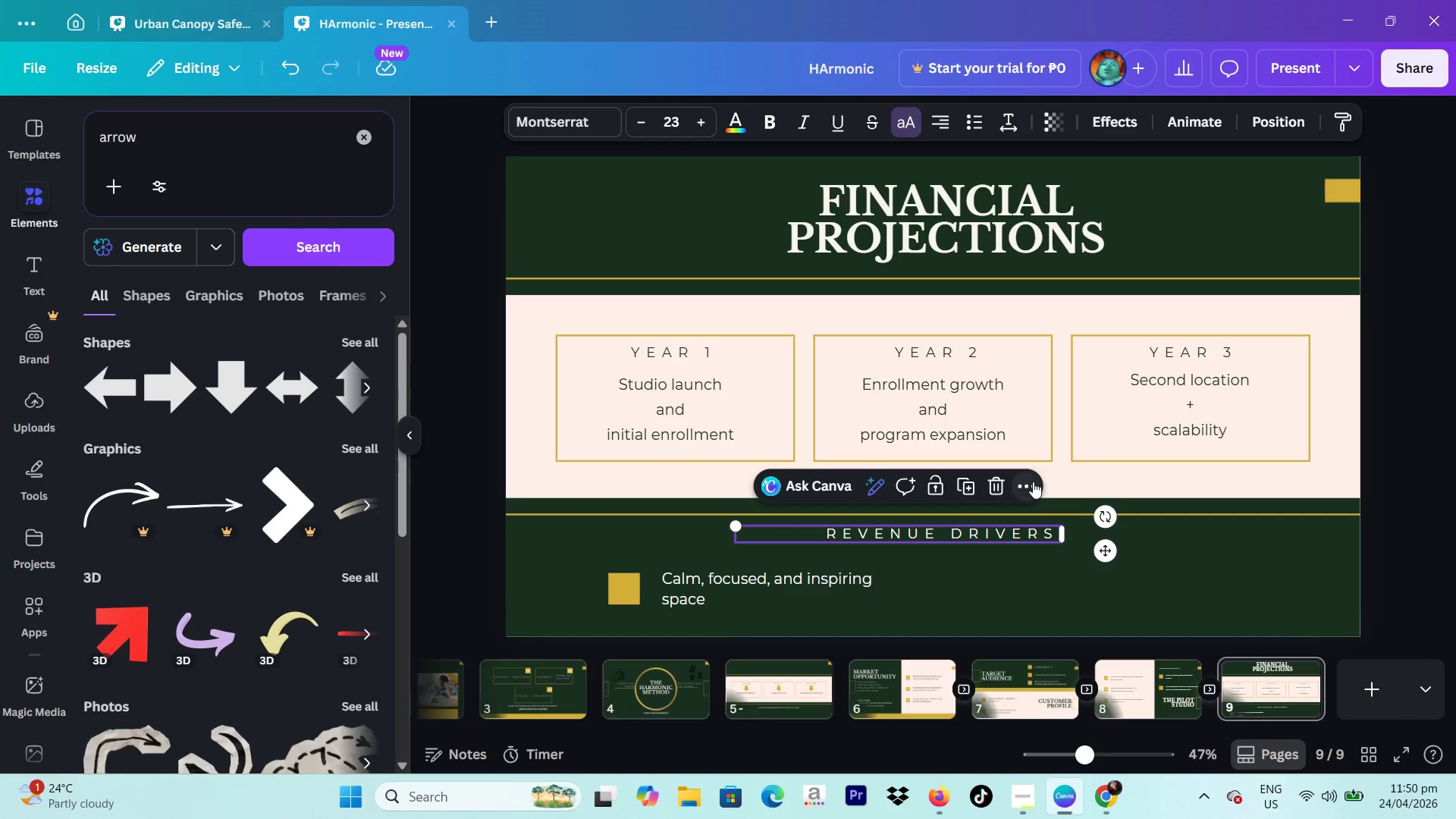 
left_click([1033, 482])
 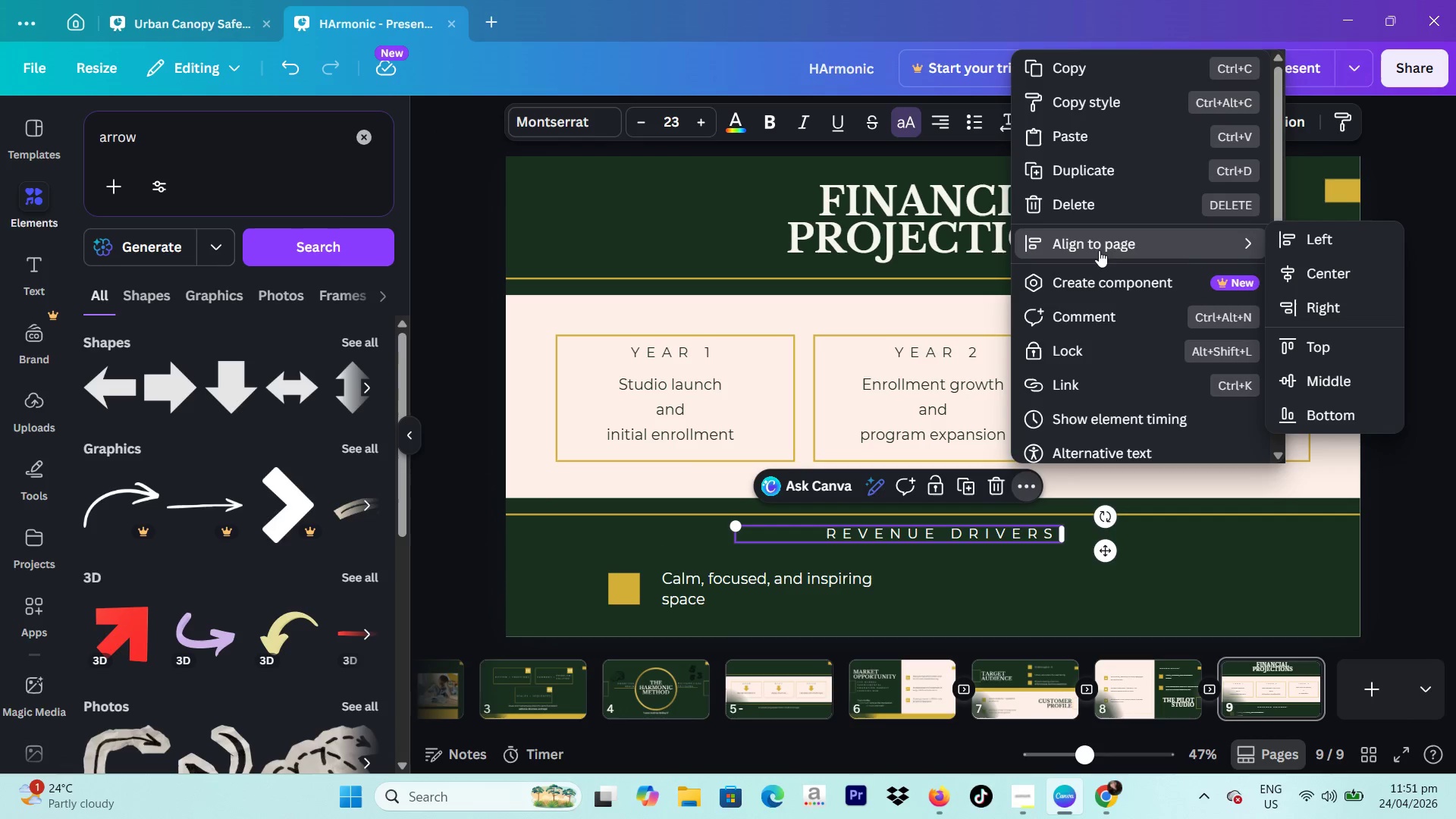 
left_click([1323, 271])
 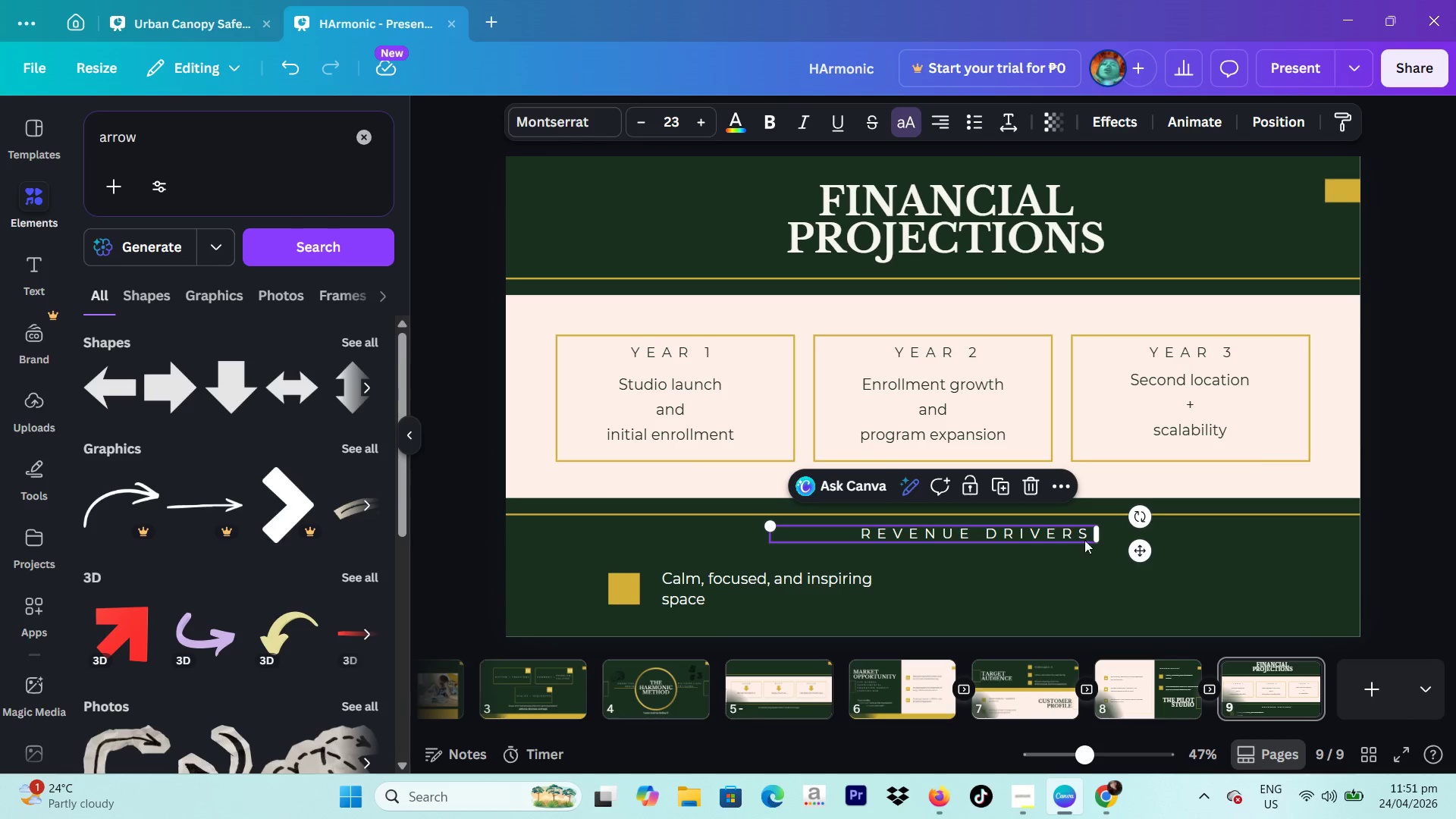 
left_click_drag(start_coordinate=[1097, 535], to_coordinate=[1016, 528])
 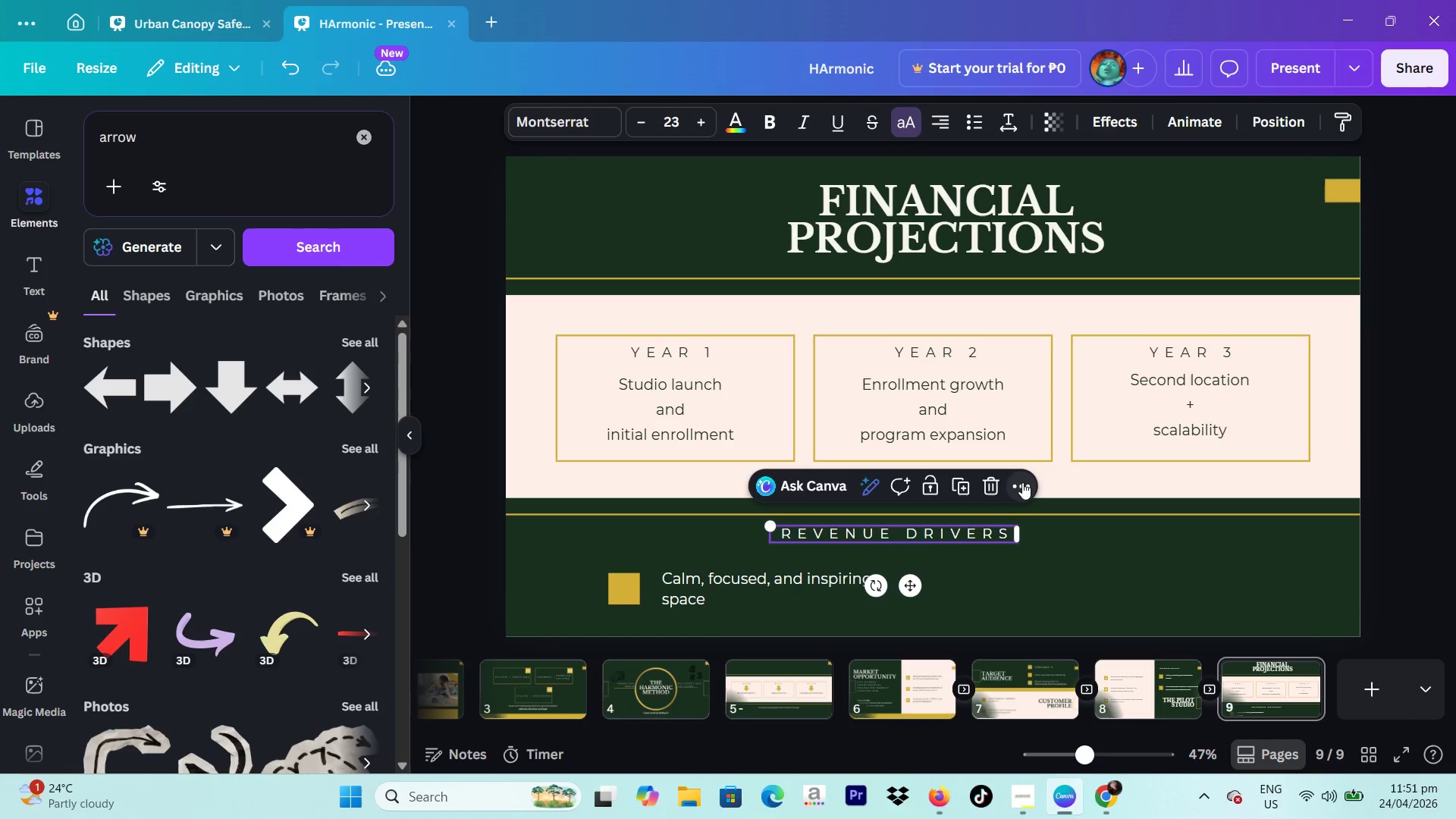 
left_click([1022, 482])
 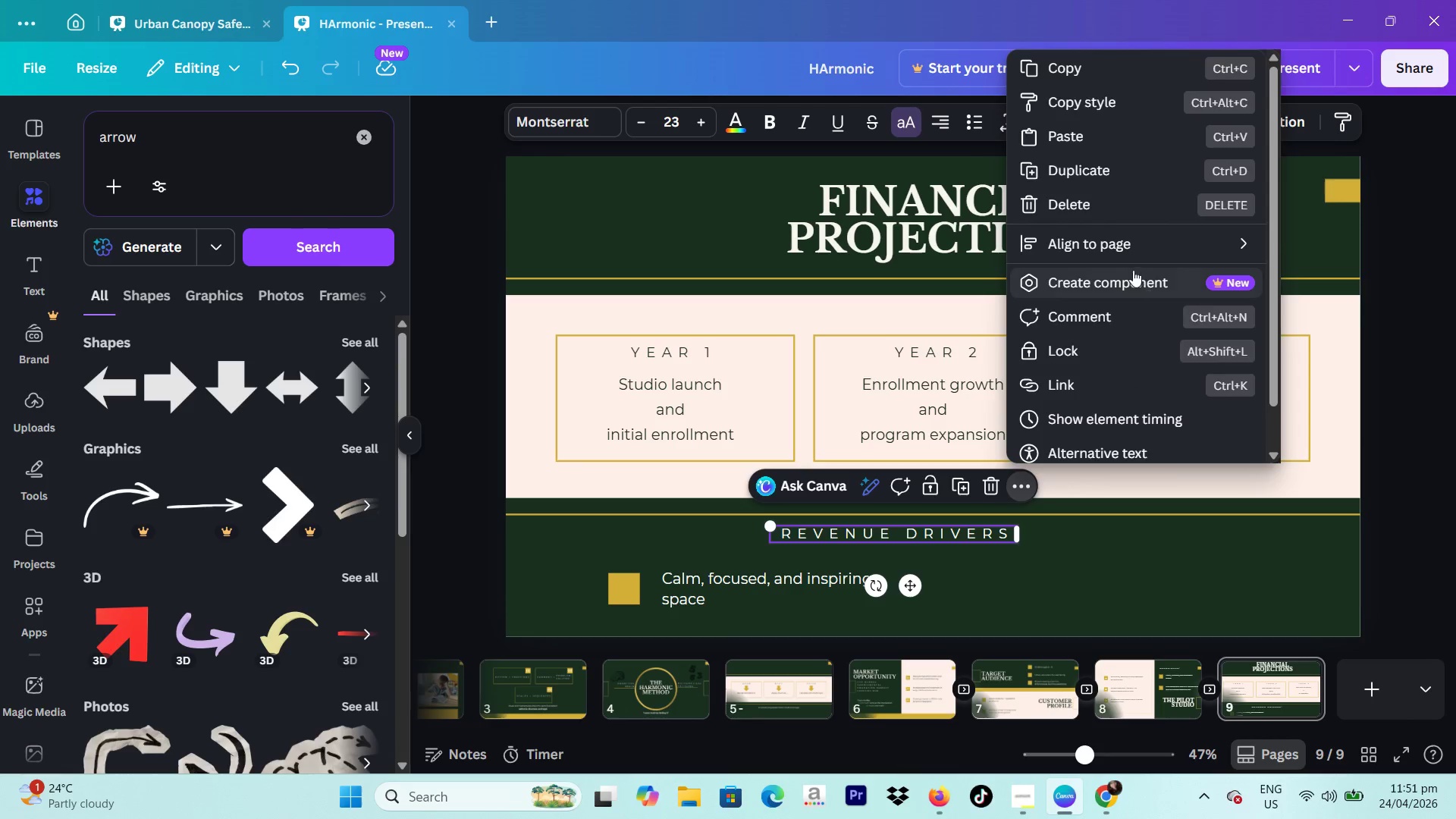 
left_click([1123, 253])
 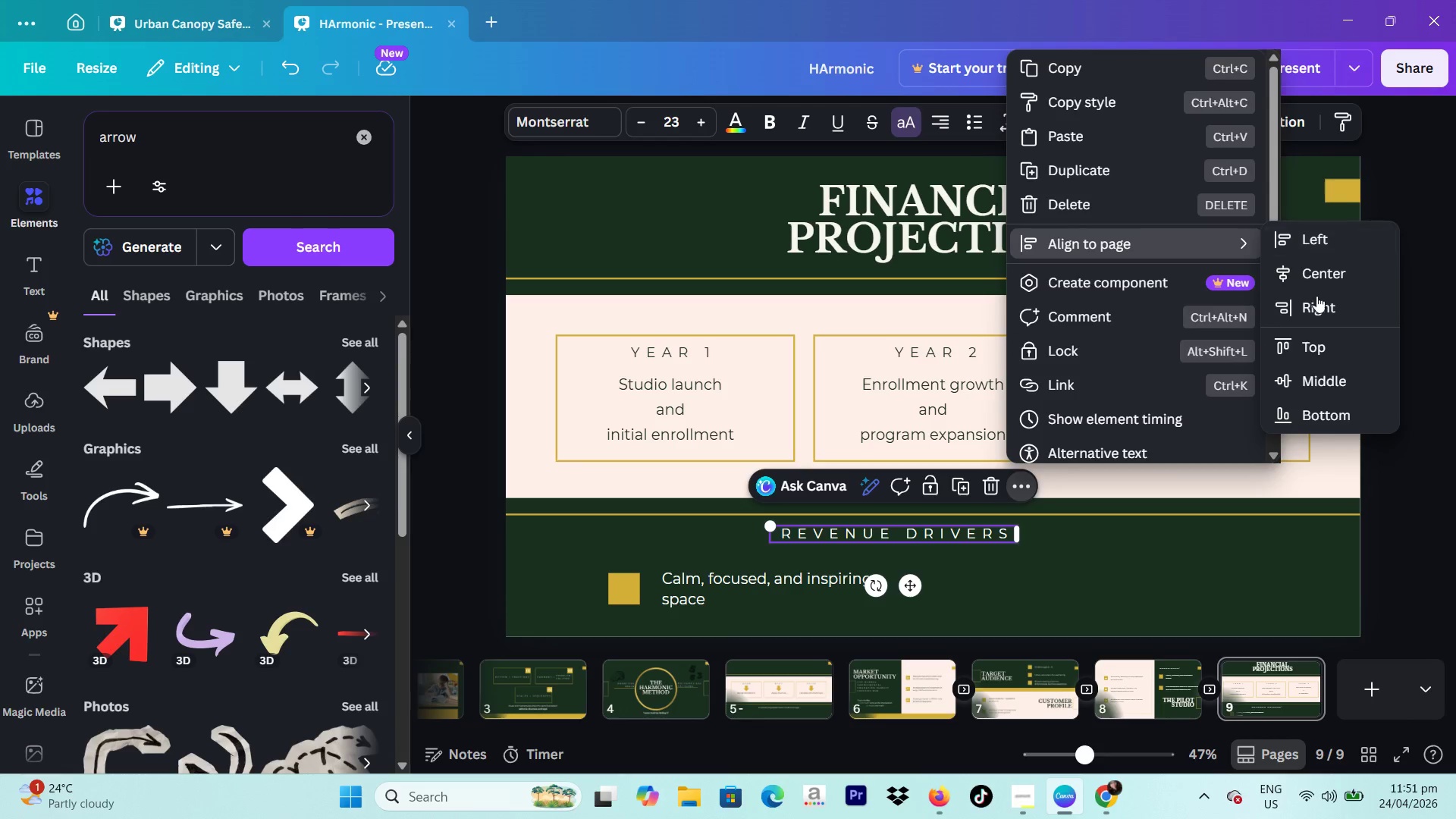 
left_click([1316, 280])
 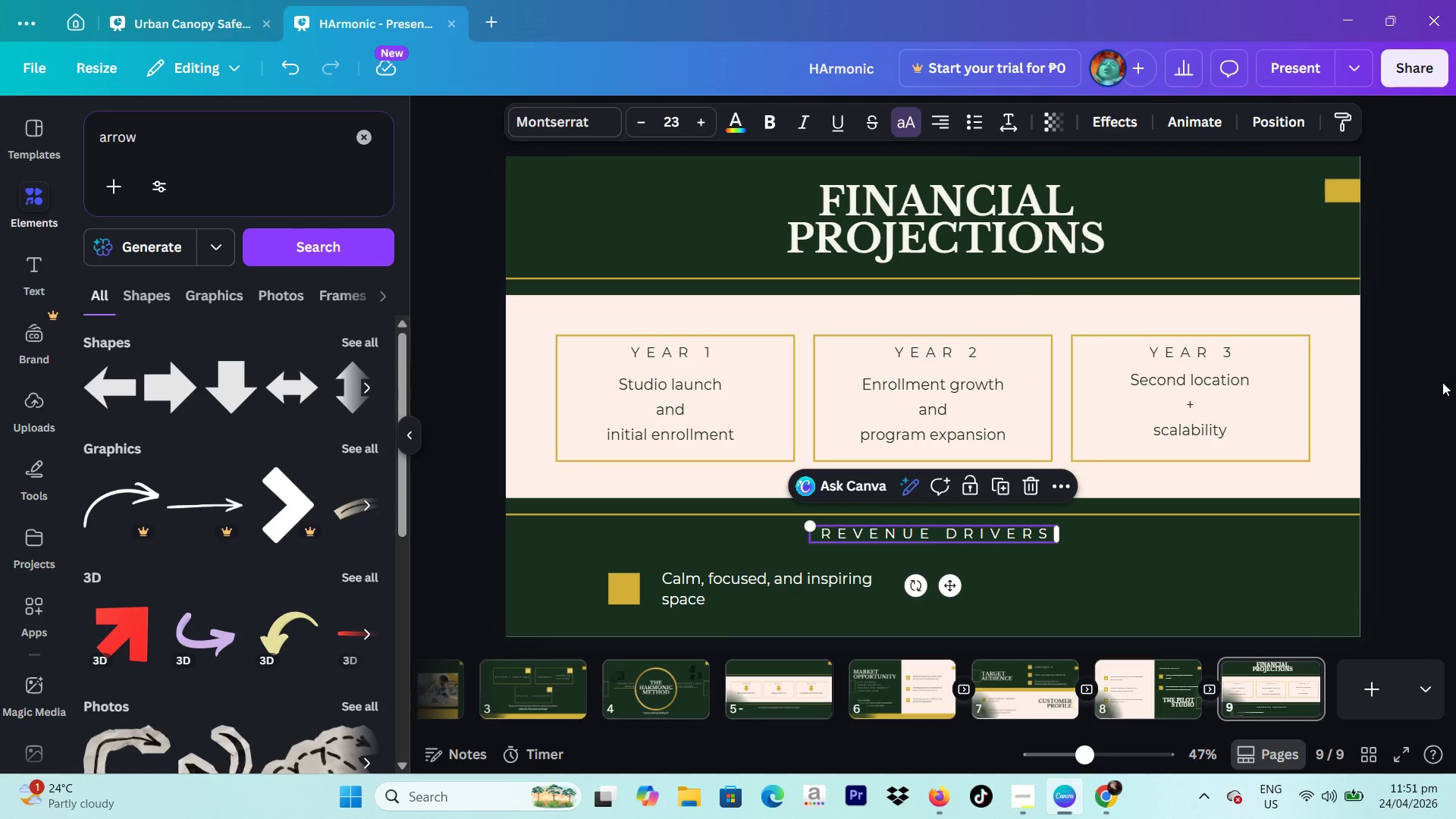 
left_click([1448, 393])
 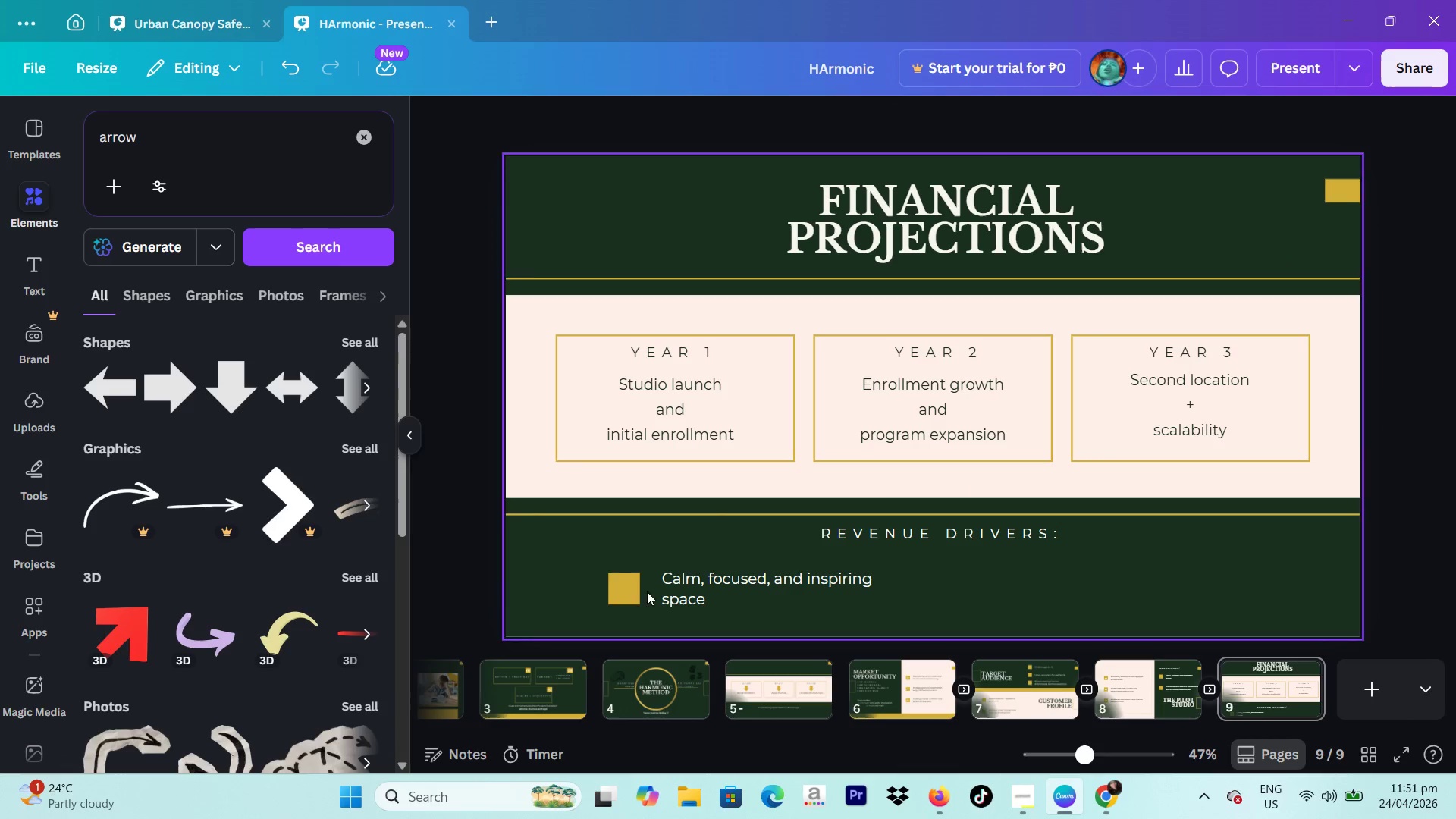 
left_click_drag(start_coordinate=[568, 575], to_coordinate=[686, 573])
 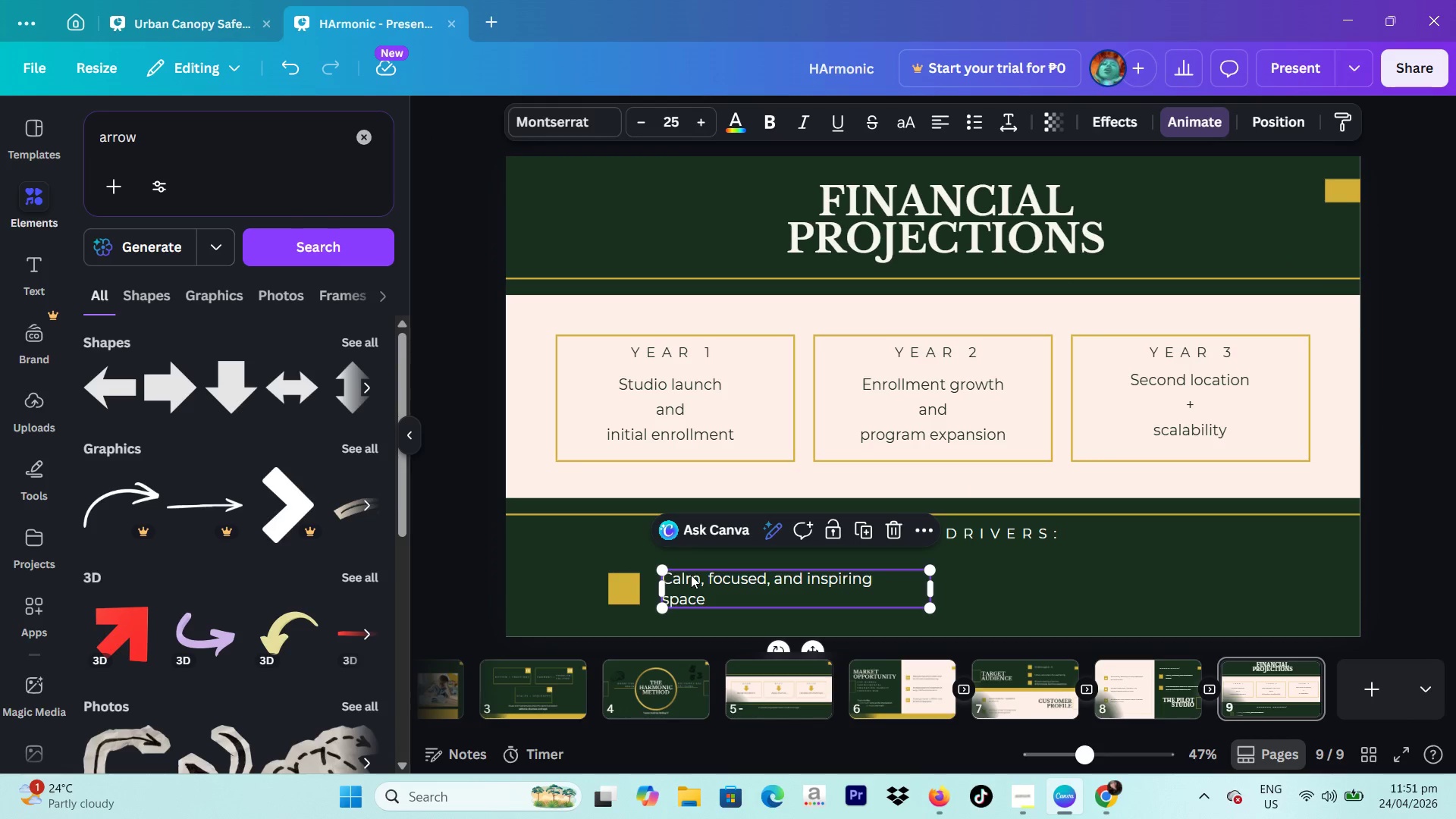 
double_click([691, 575])
 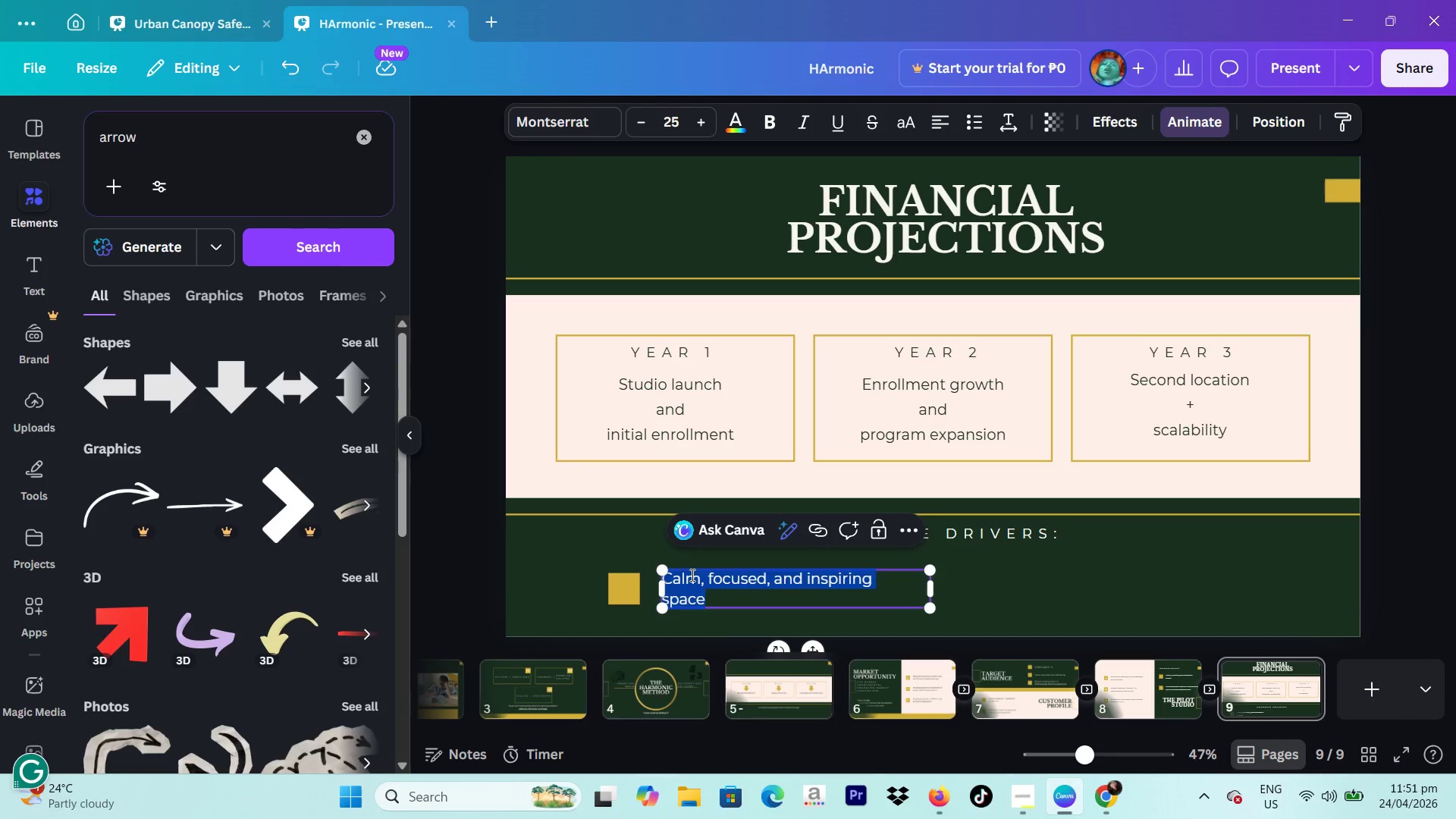 
type(mon)
key(Backspace)
key(Backspace)
key(Backspace)
type(Monthly subscriptui)
key(Backspace)
key(Backspace)
type(ion plans)
 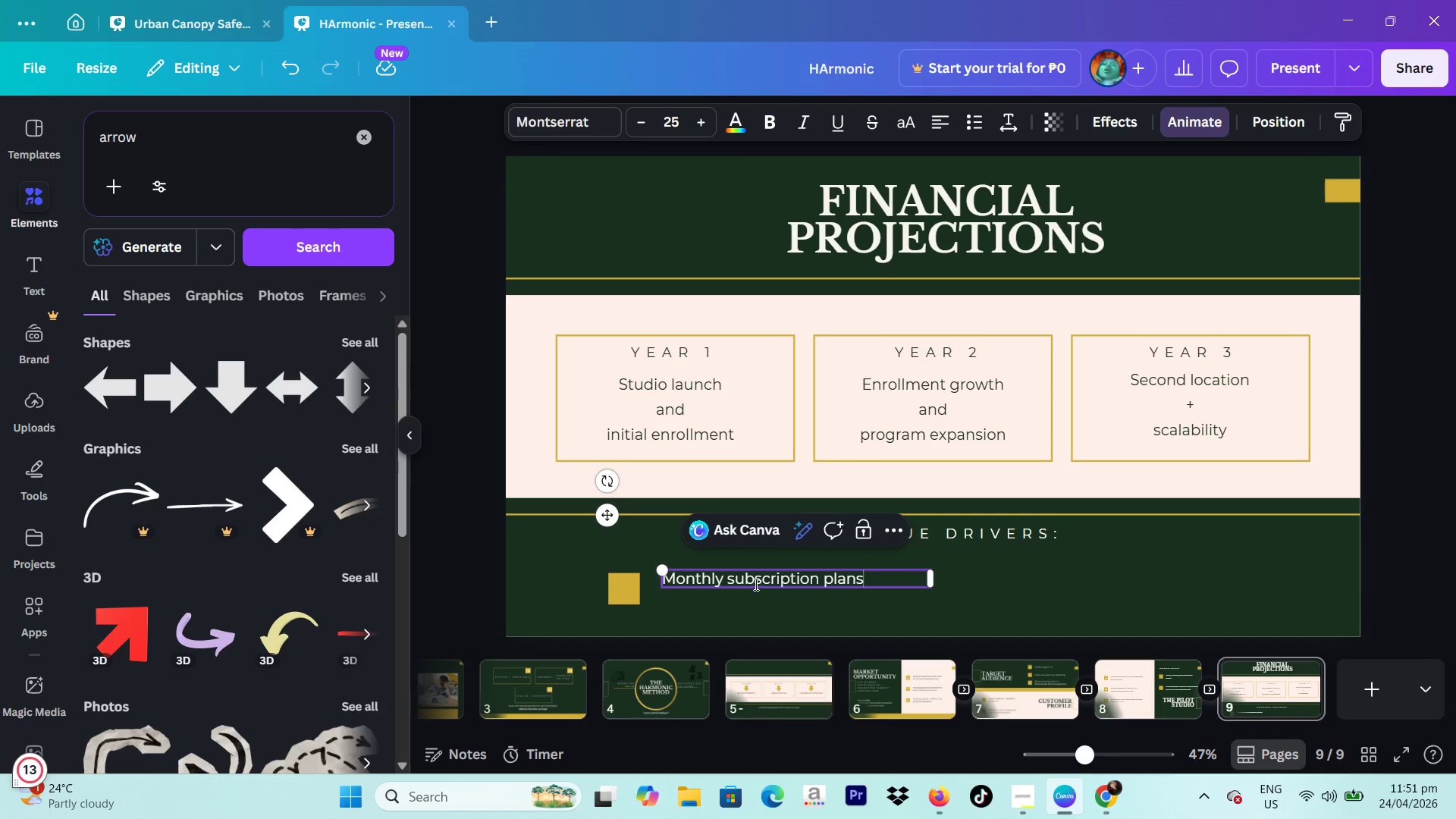 
left_click_drag(start_coordinate=[752, 578], to_coordinate=[750, 585])
 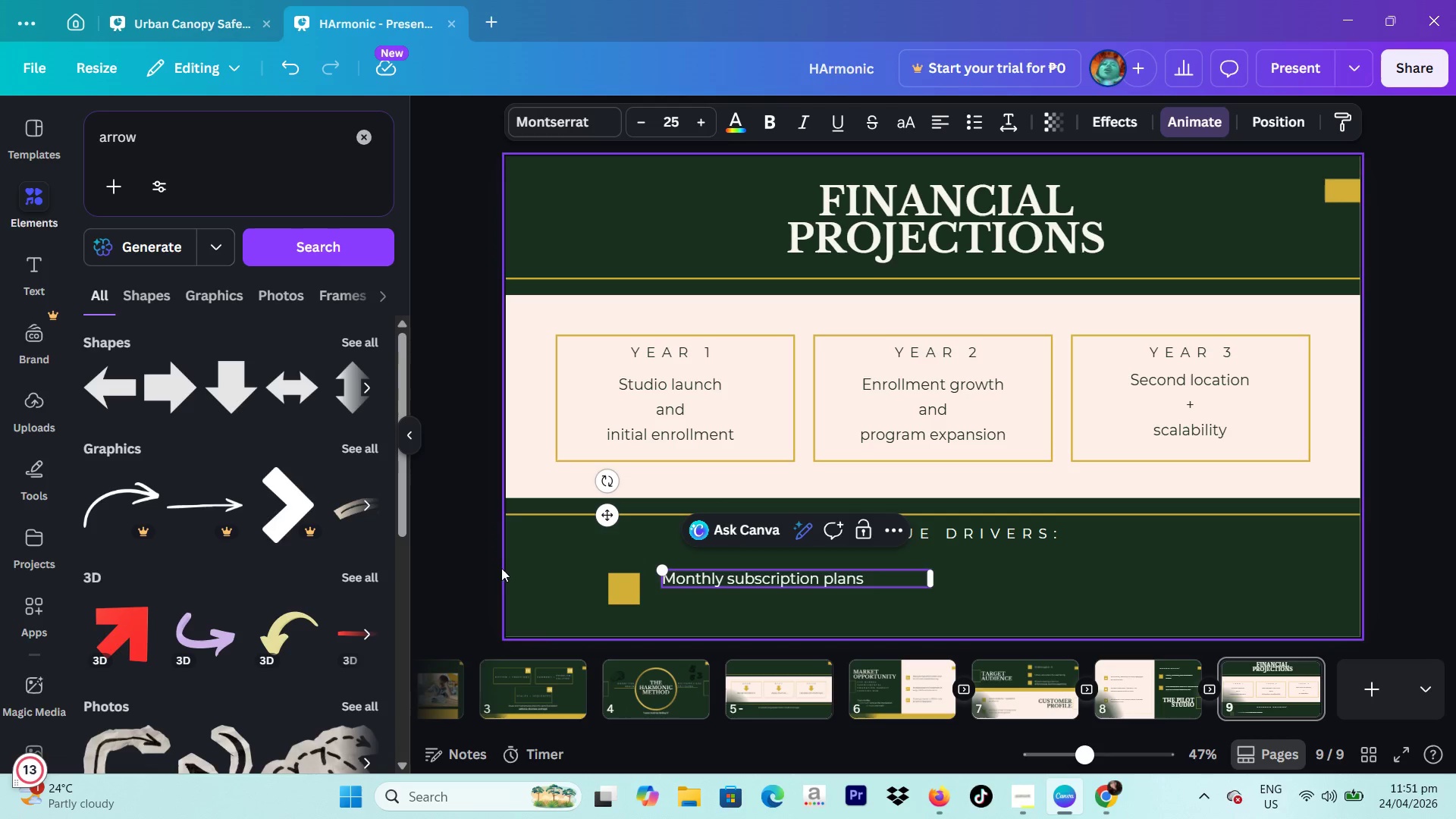 
left_click([472, 566])
 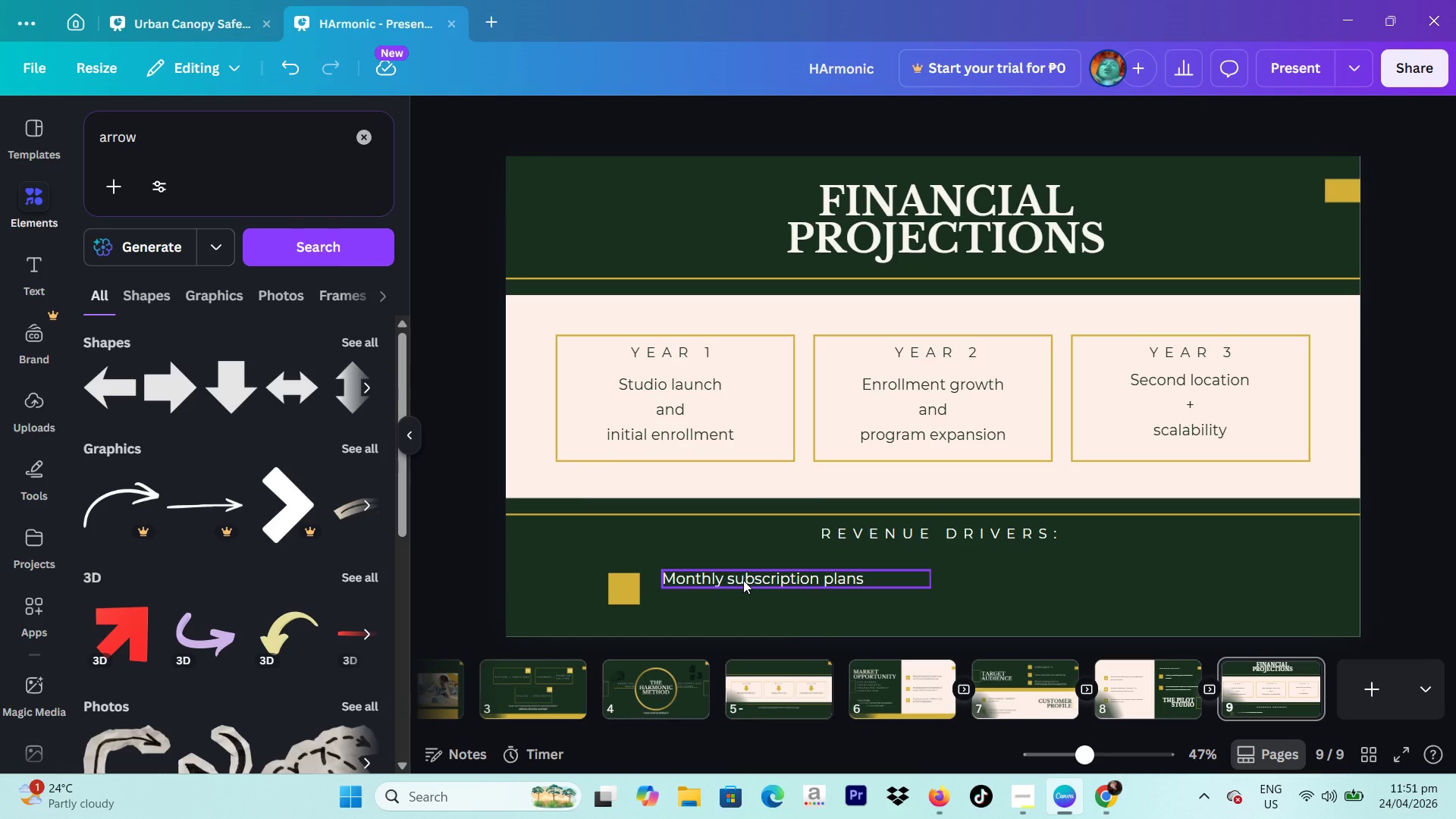 
left_click_drag(start_coordinate=[743, 580], to_coordinate=[743, 591])
 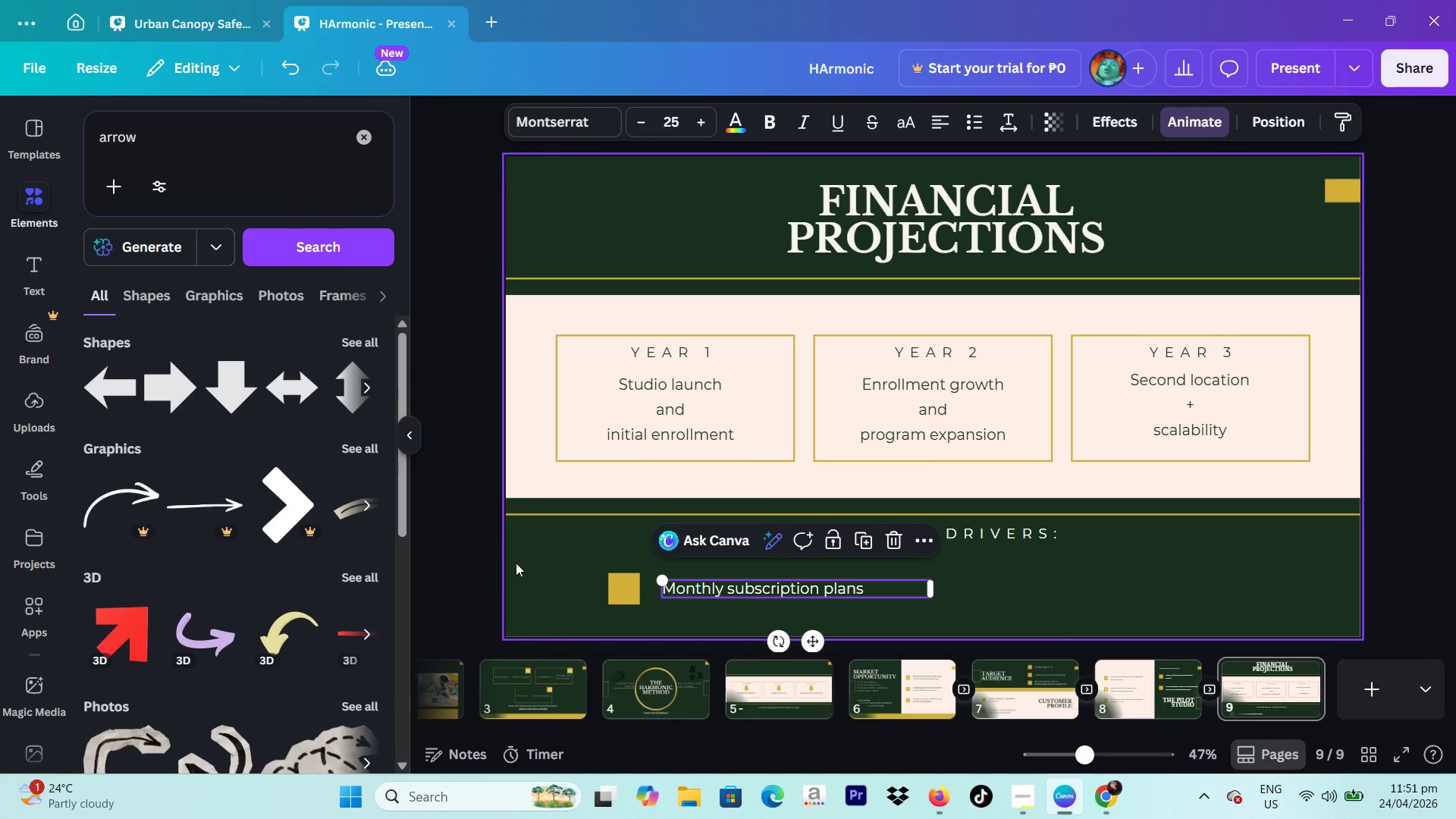 
left_click([515, 563])
 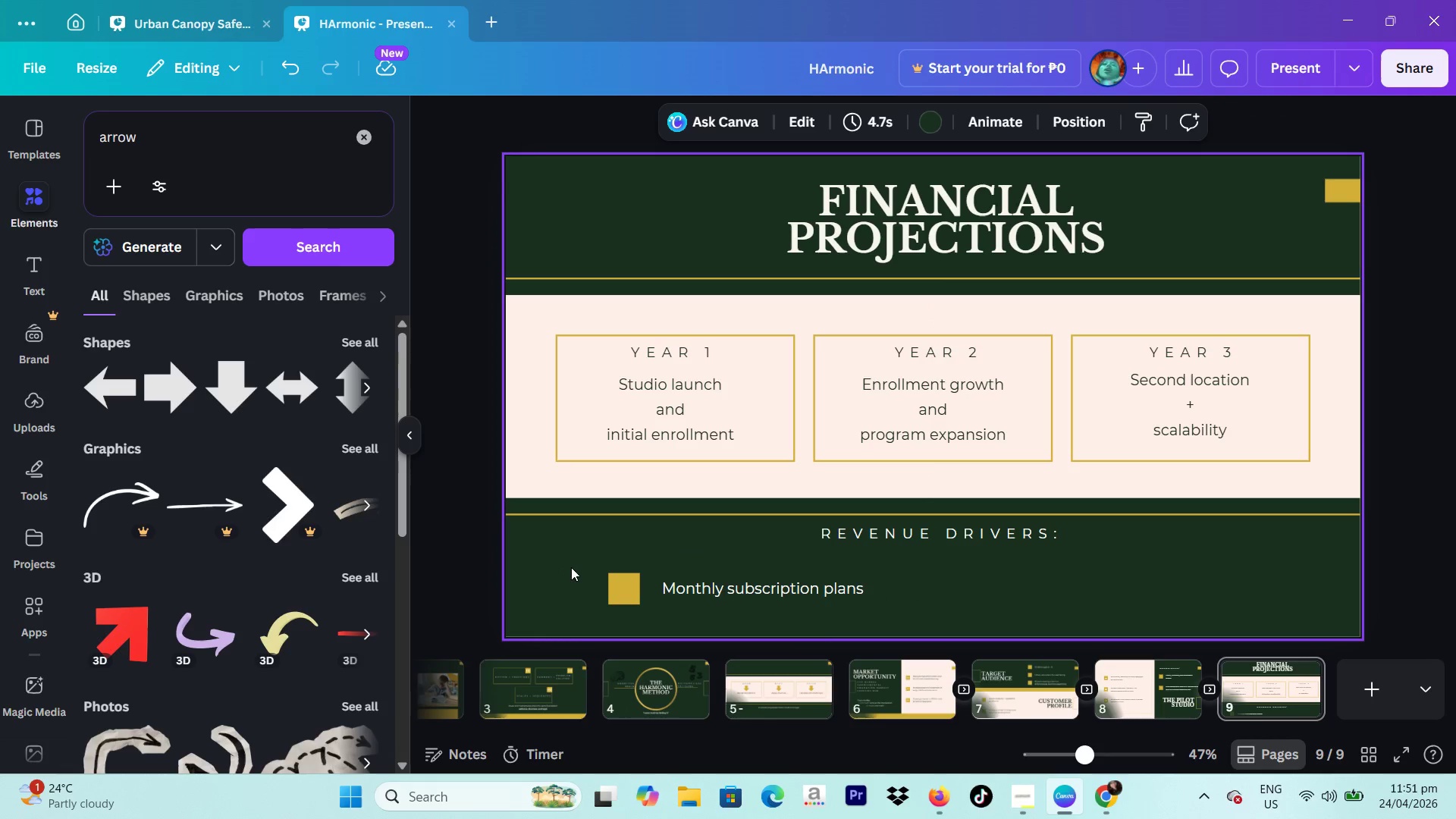 
left_click_drag(start_coordinate=[579, 573], to_coordinate=[797, 629])
 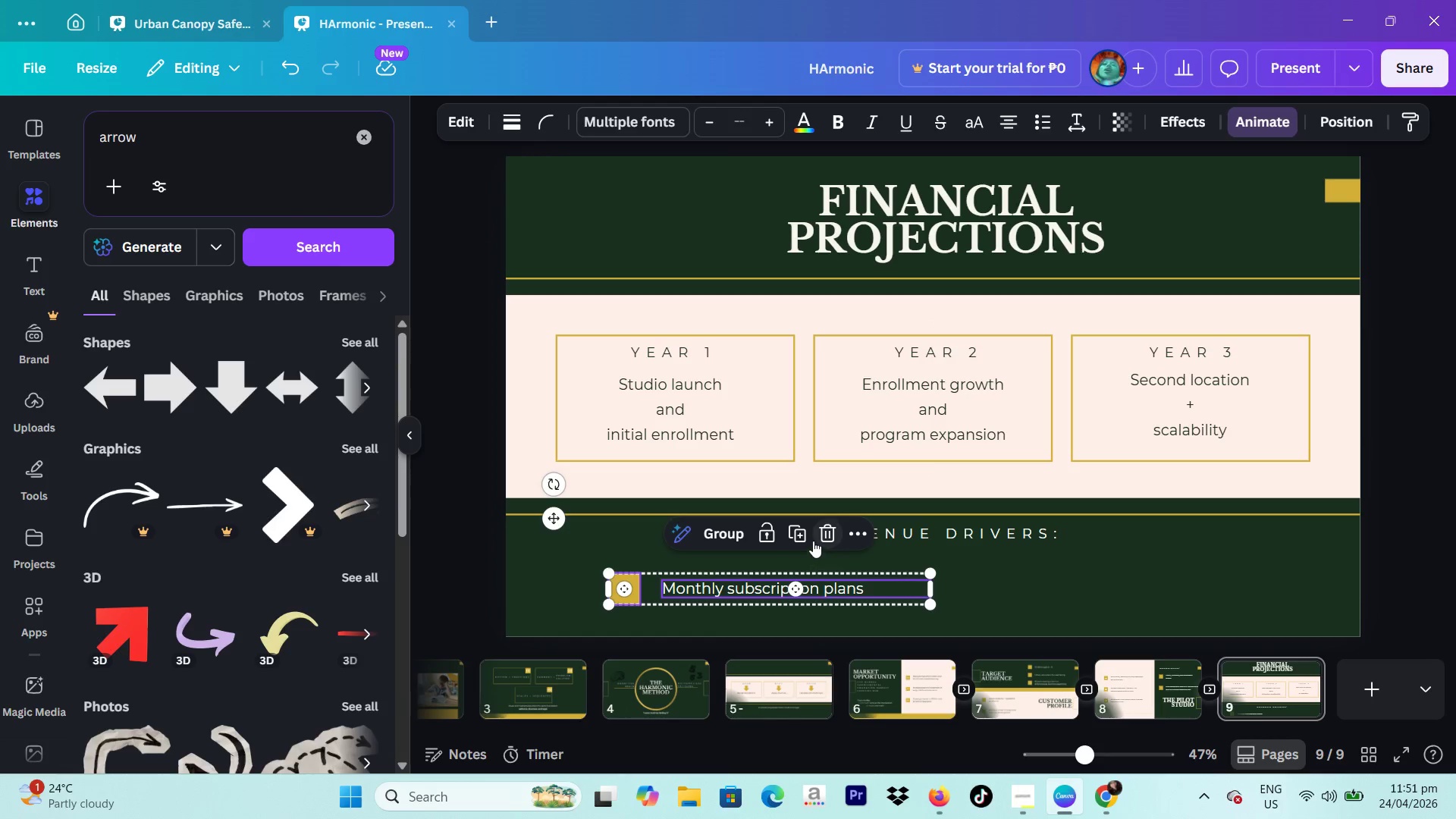 
left_click([805, 535])
 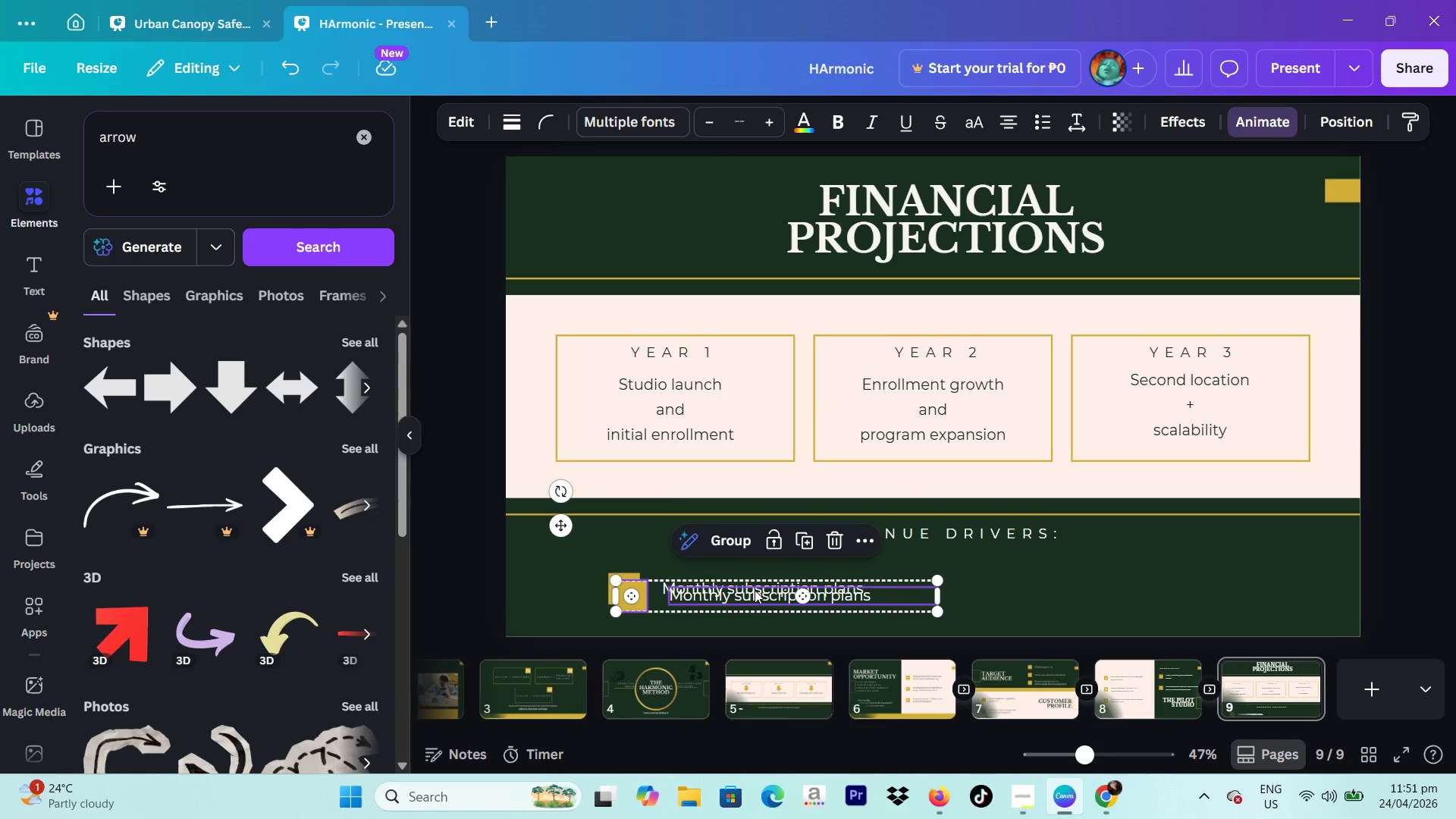 
left_click_drag(start_coordinate=[745, 592], to_coordinate=[1118, 586])
 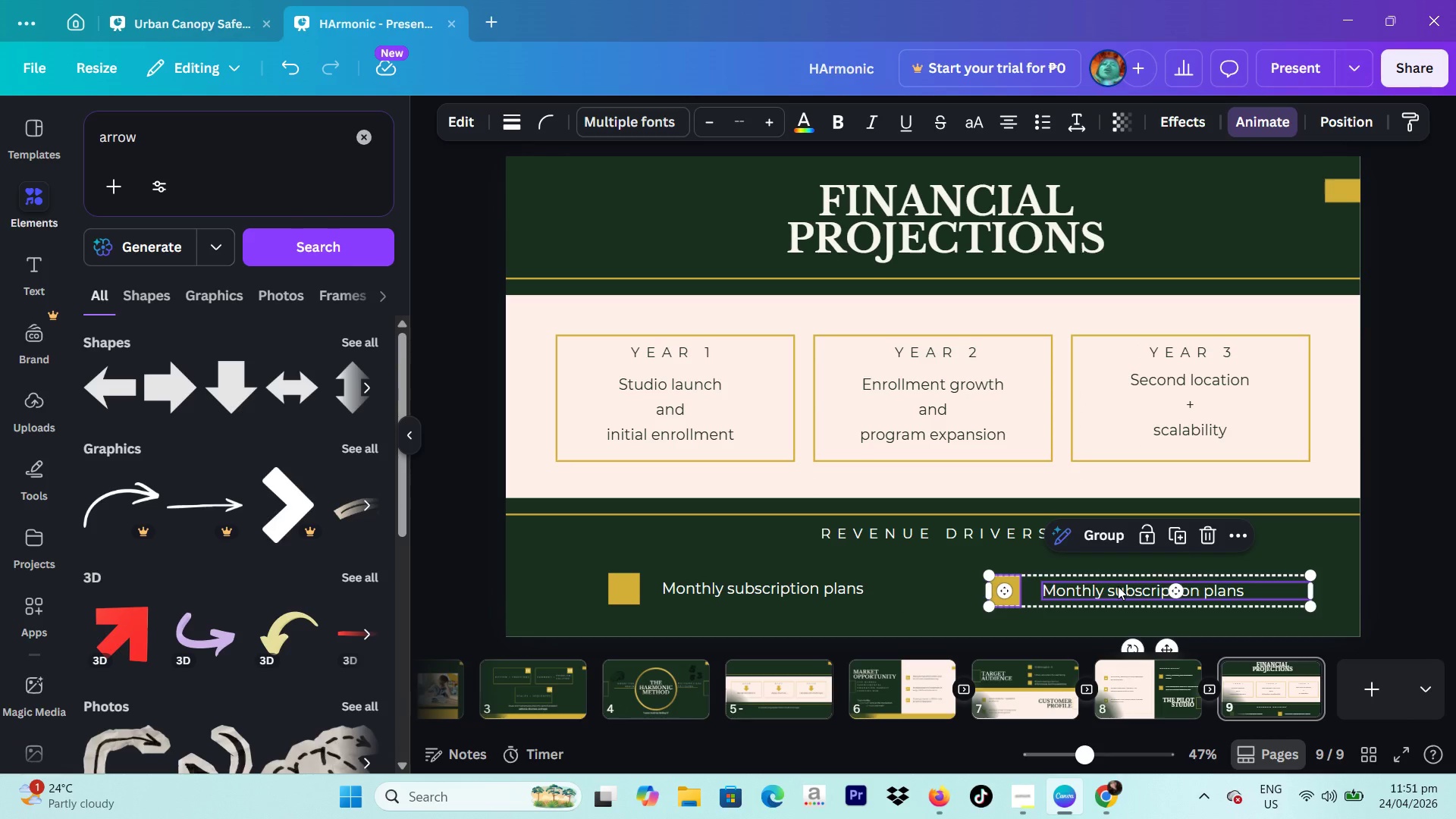 
left_click([1118, 586])
 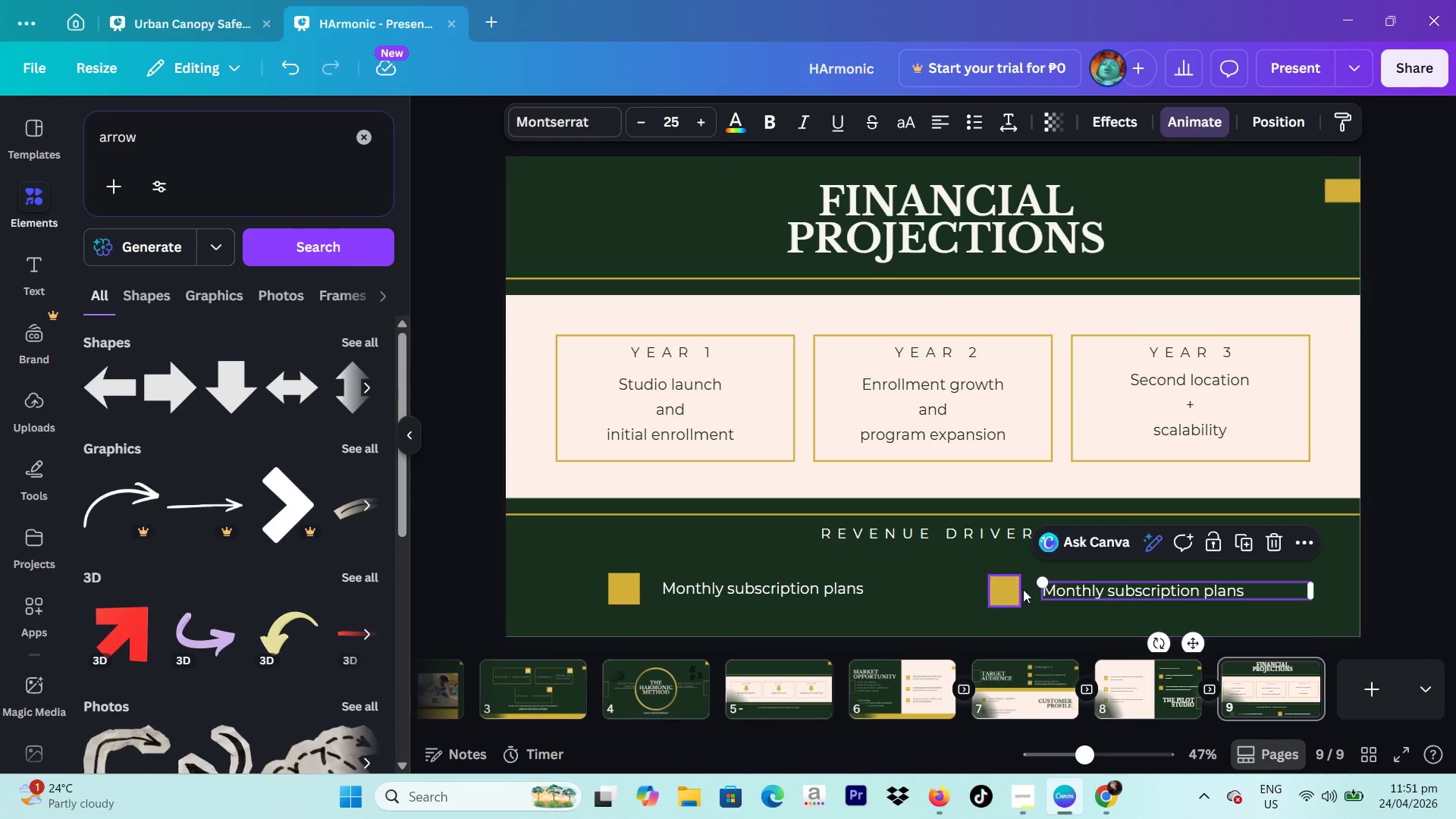 
left_click([1087, 589])
 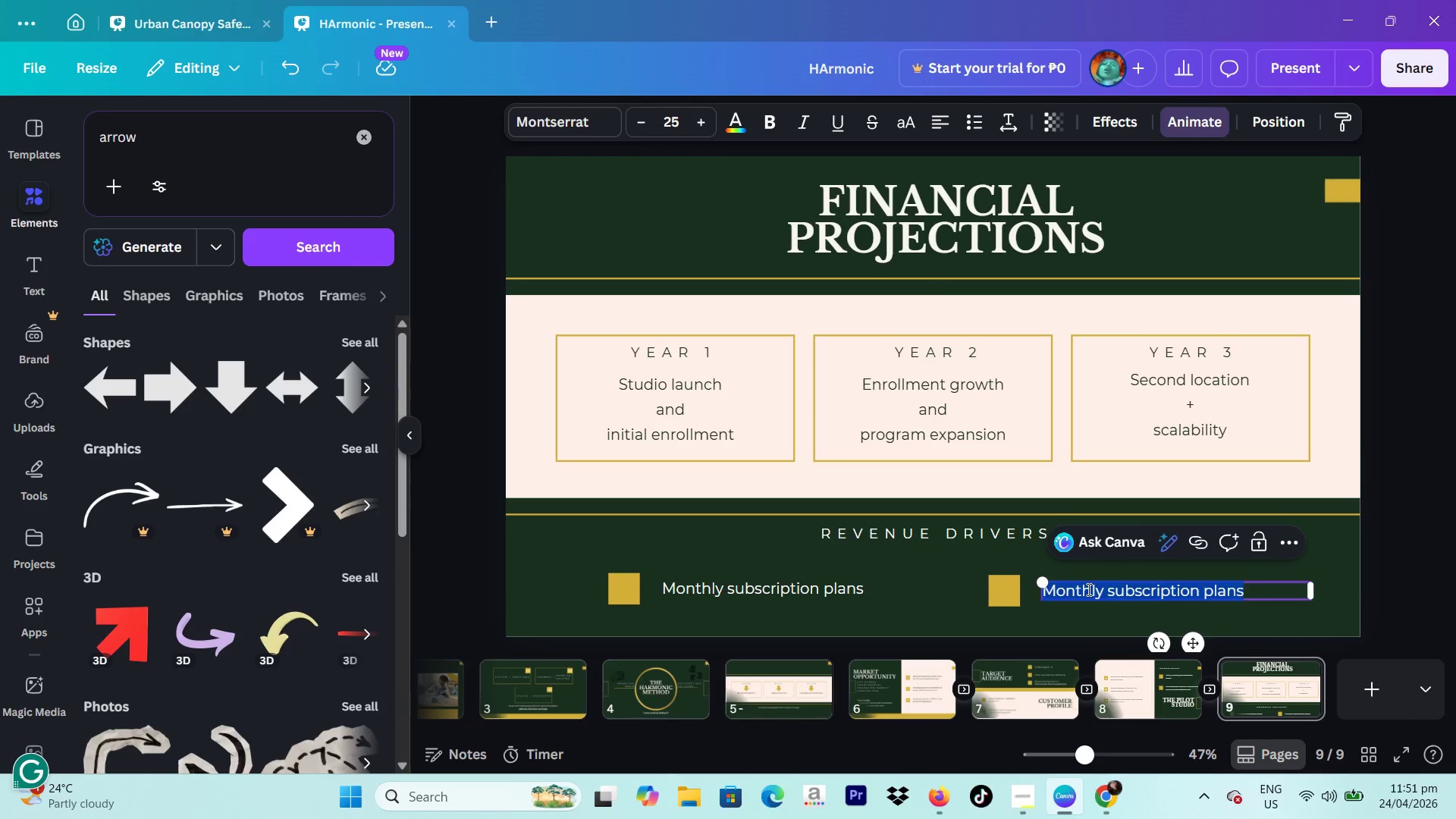 
type(Private lessons and advanced programs)
 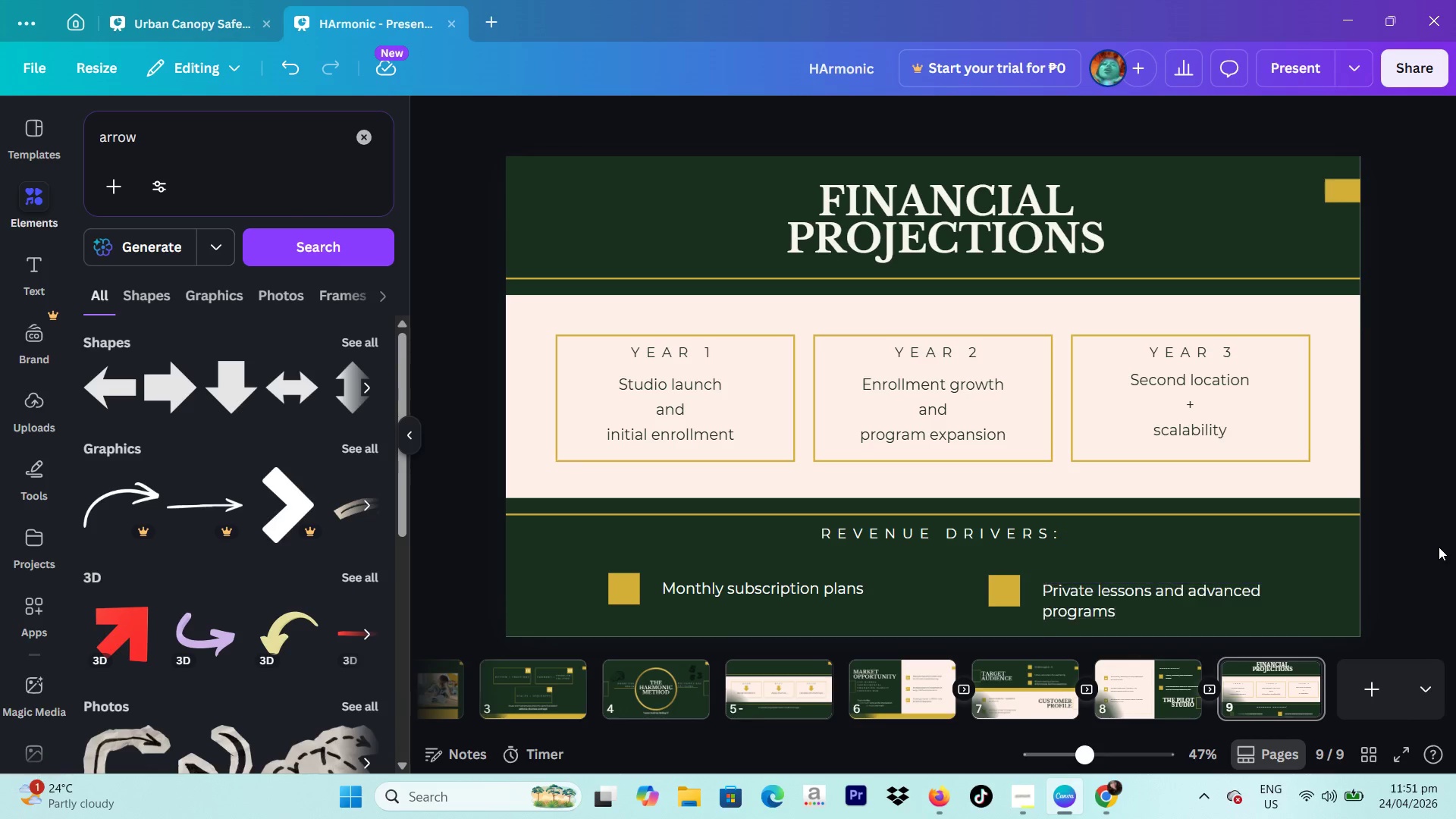 
left_click_drag(start_coordinate=[1176, 603], to_coordinate=[1178, 592])
 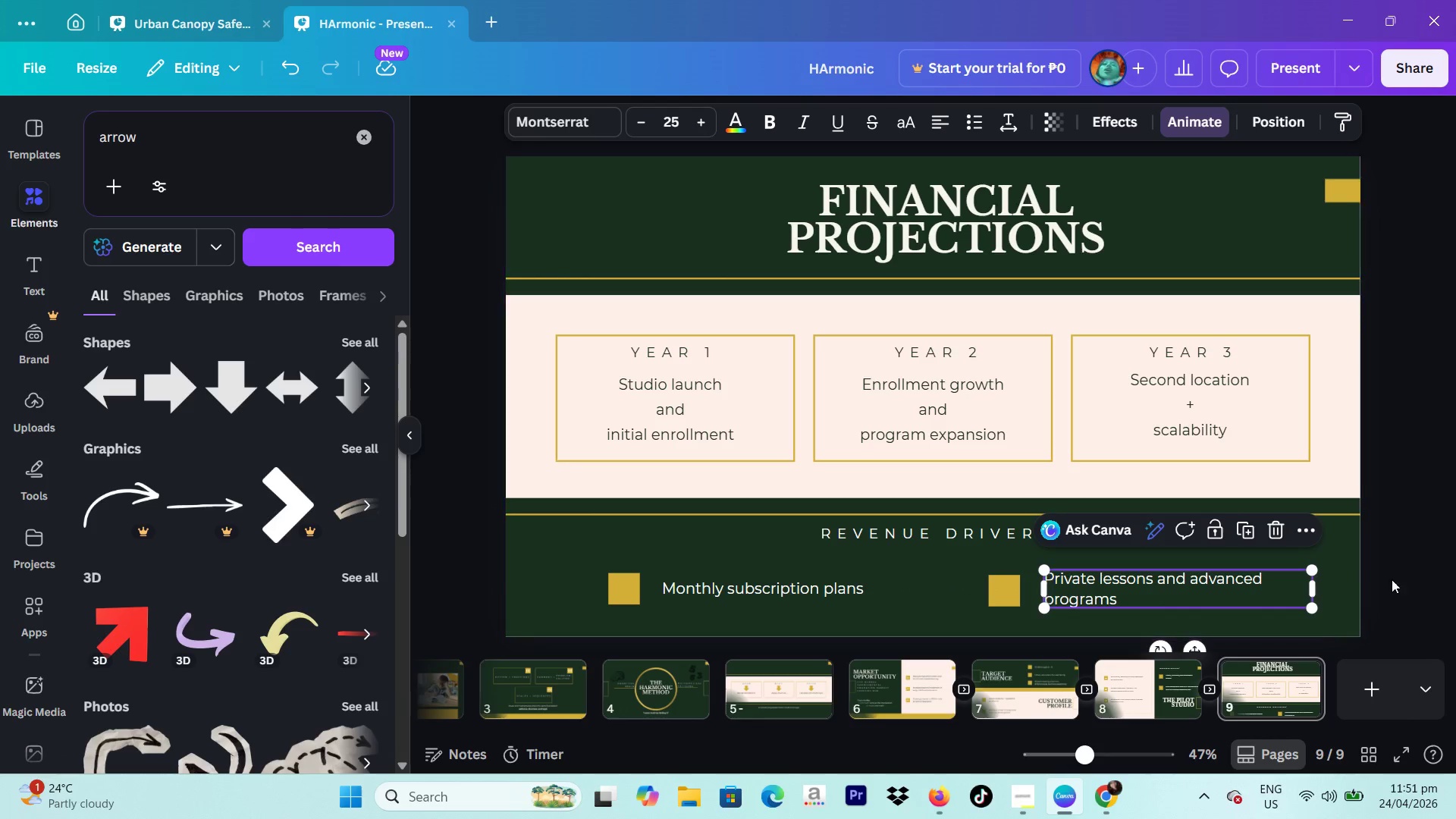 
left_click([1392, 579])
 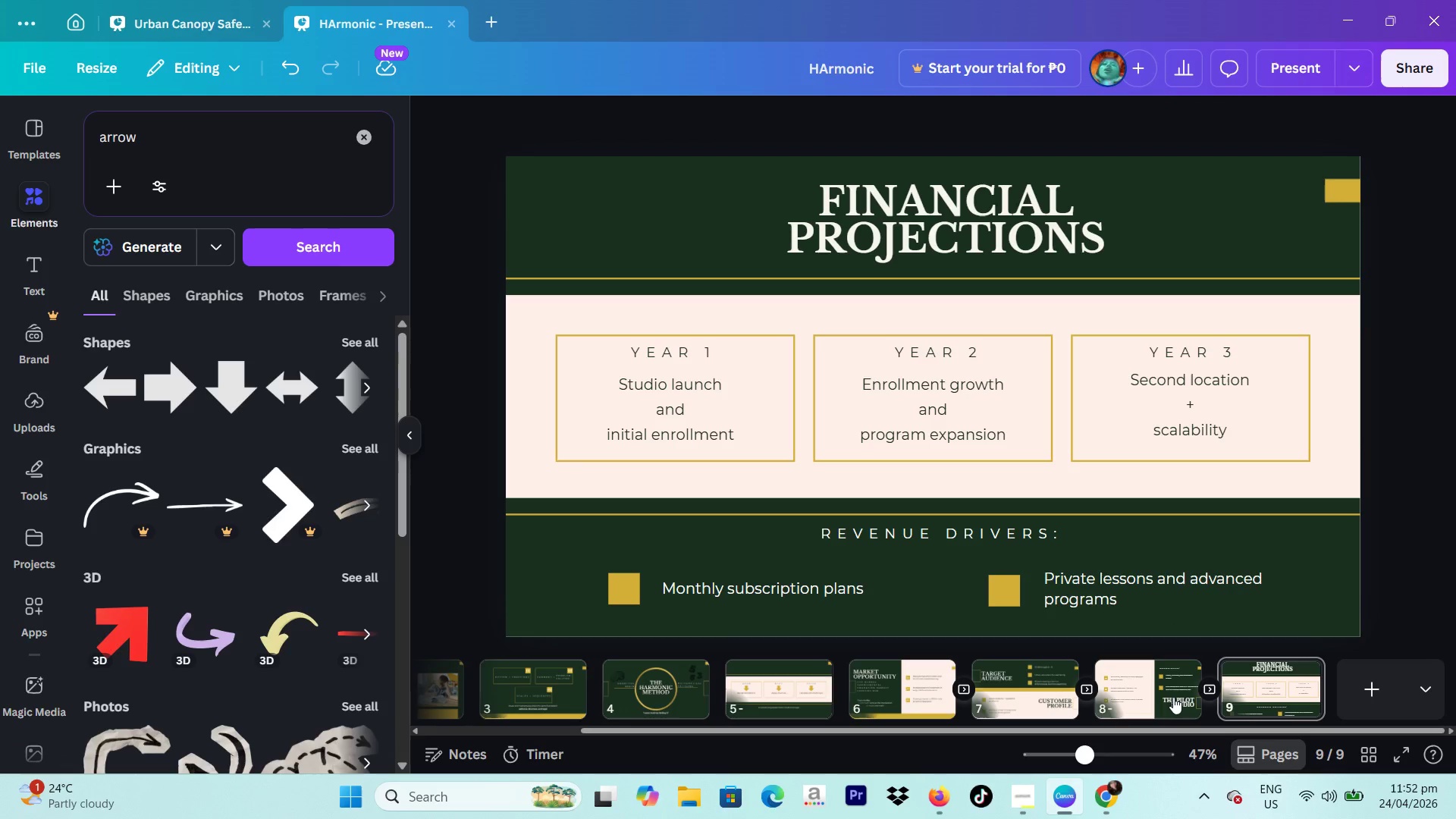 
wait(5.23)
 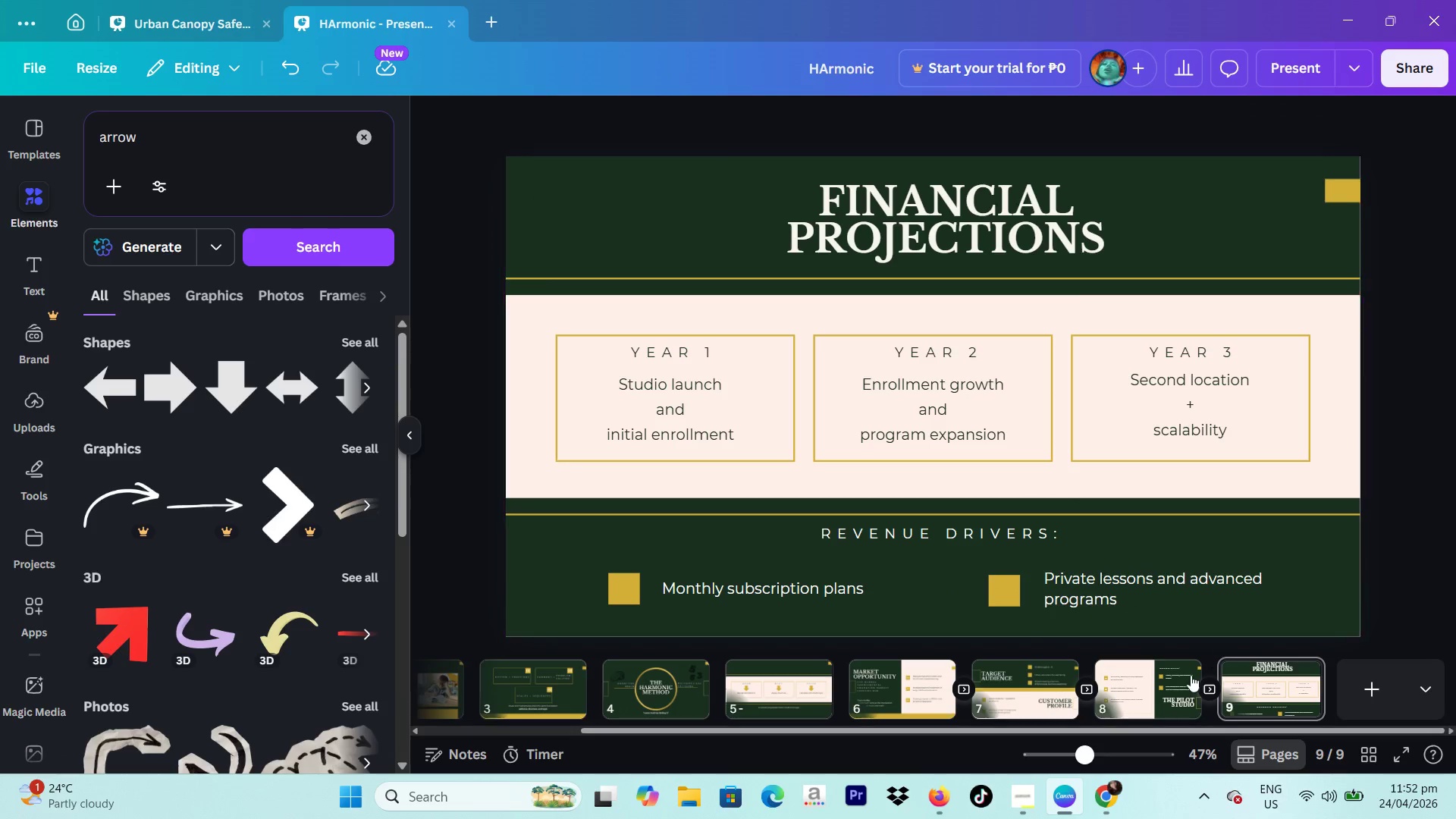 
scroll: coordinate [1157, 679], scroll_direction: up, amount: 6.0
 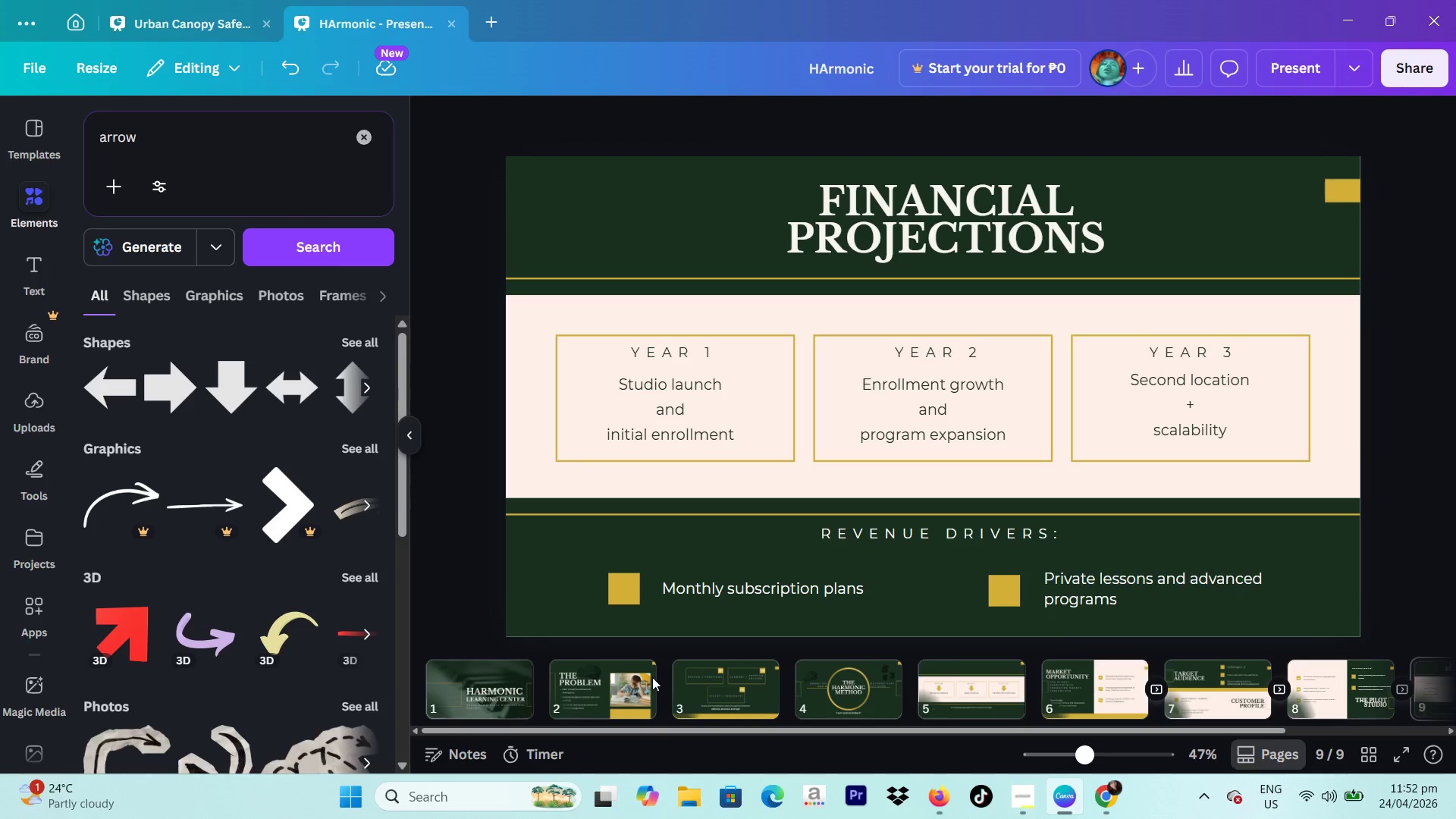 
mouse_move([618, 679])
 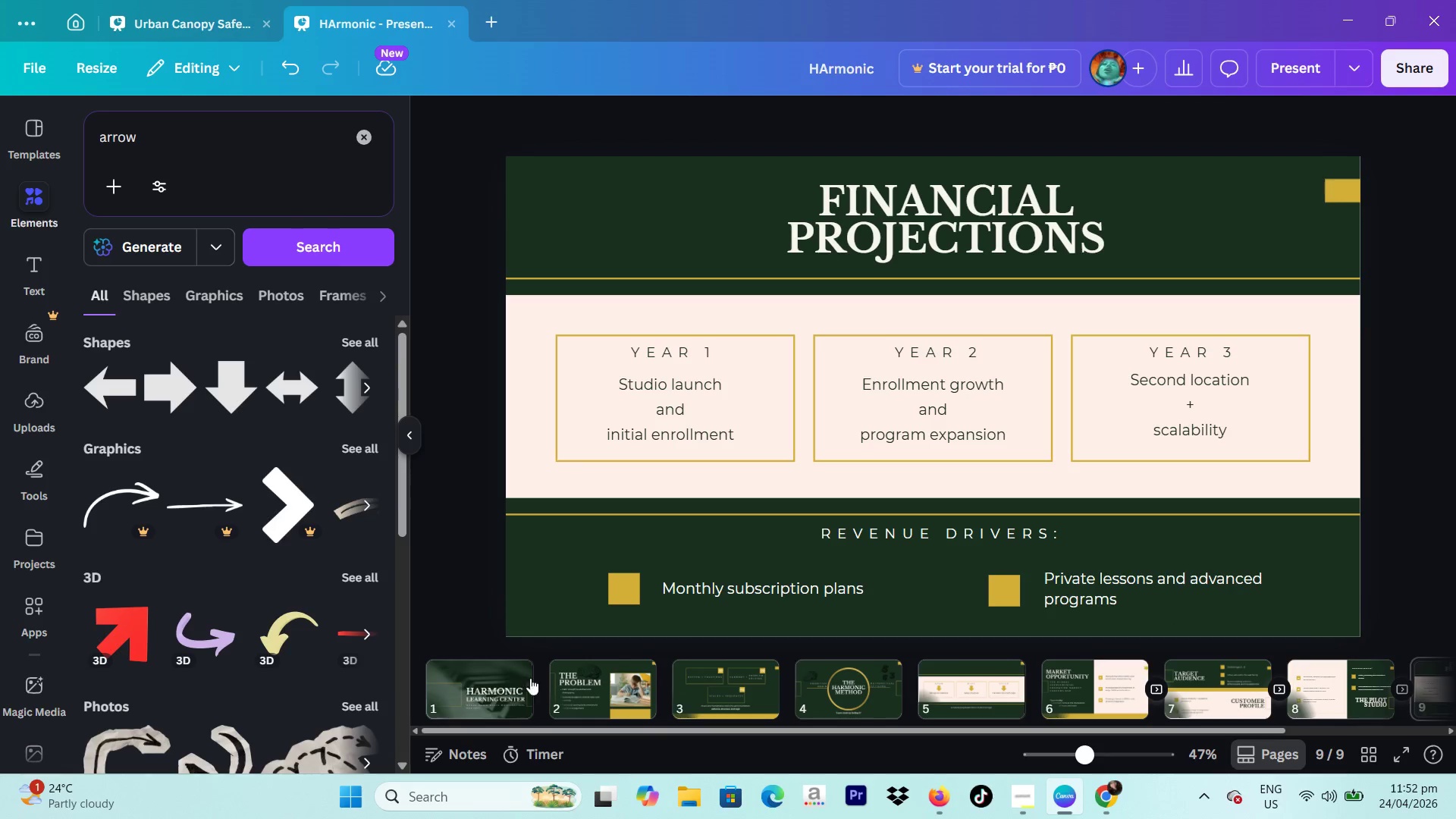 
mouse_move([535, 678])
 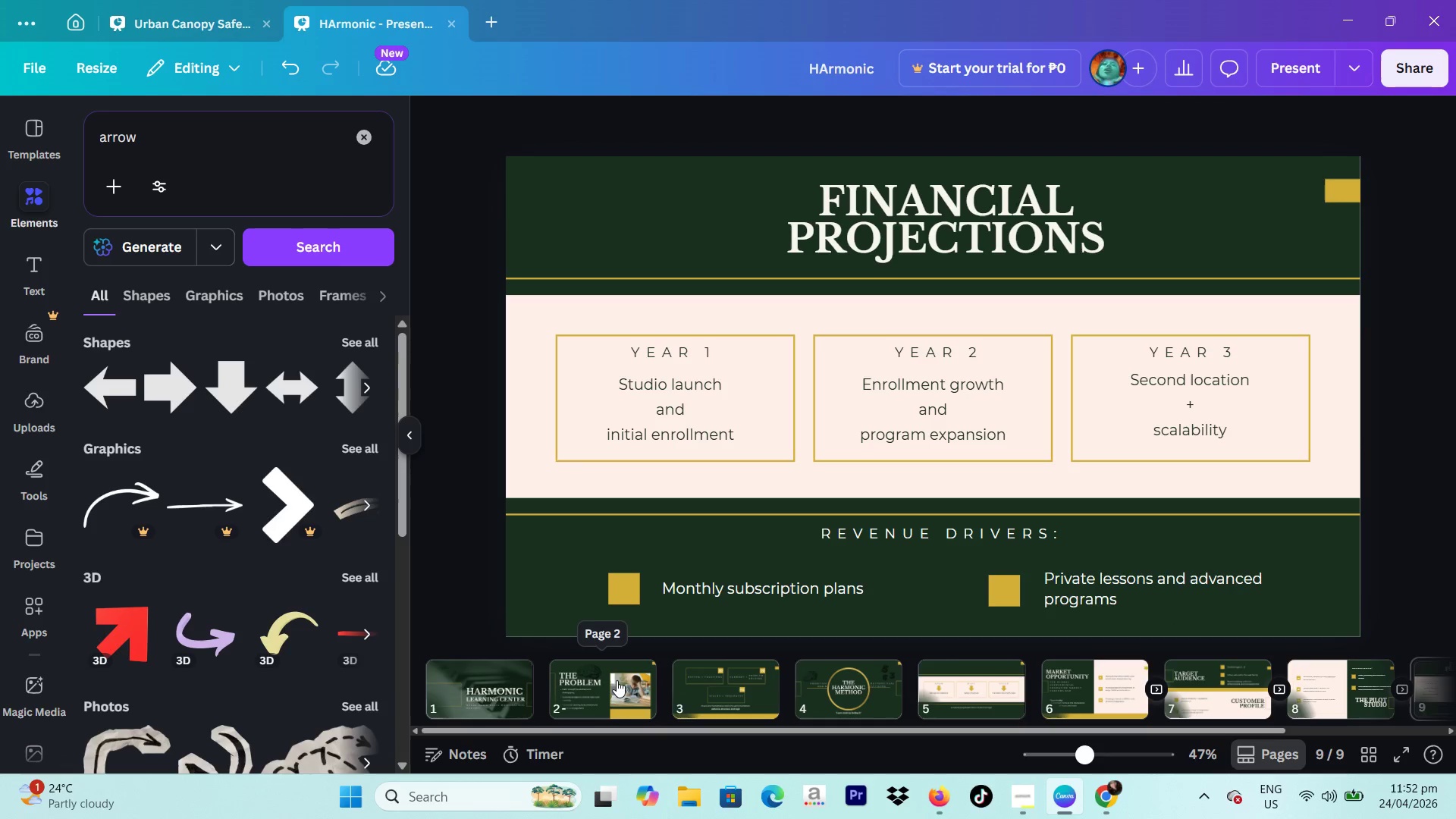 
left_click([617, 680])
 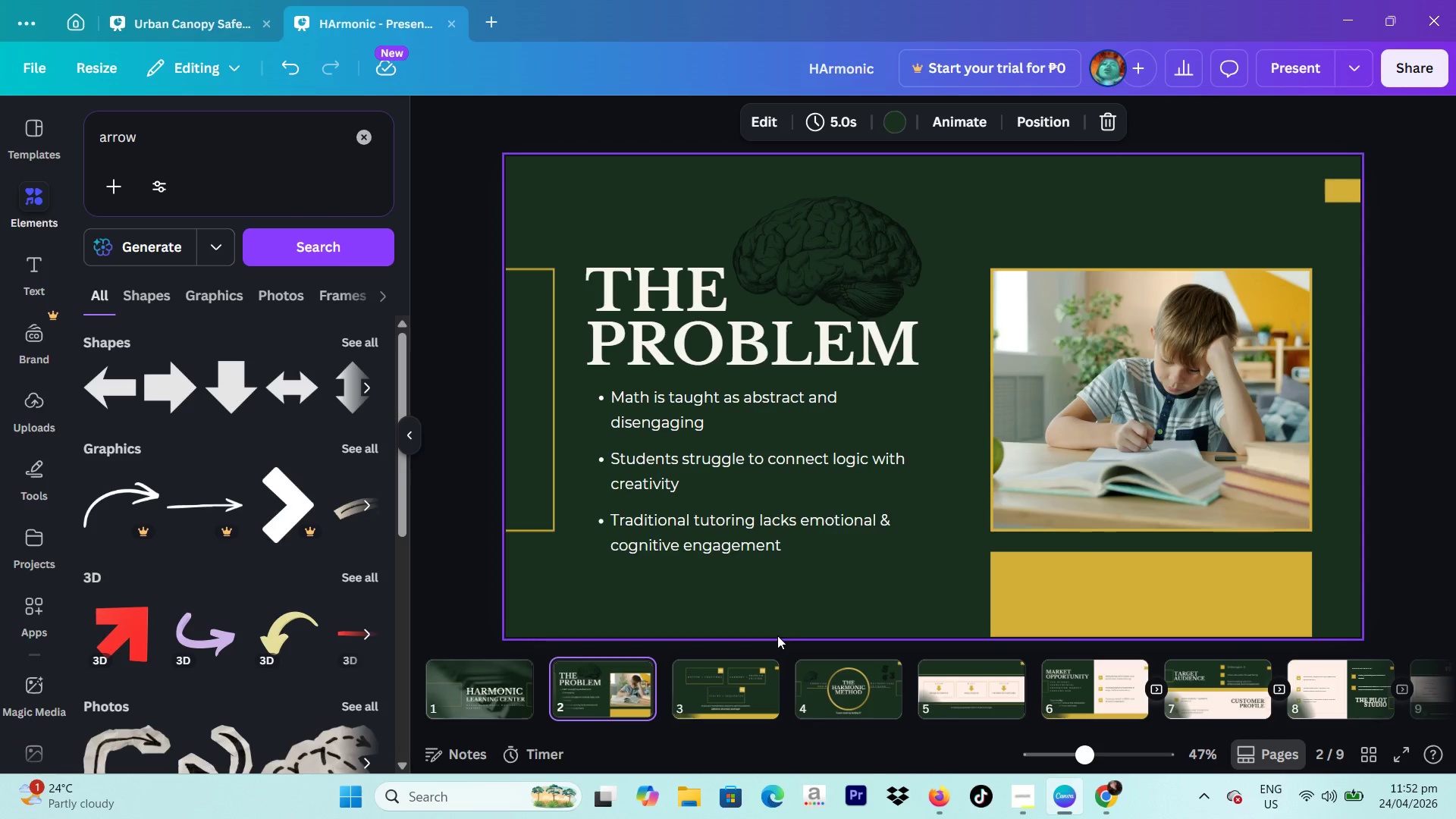 
wait(6.04)
 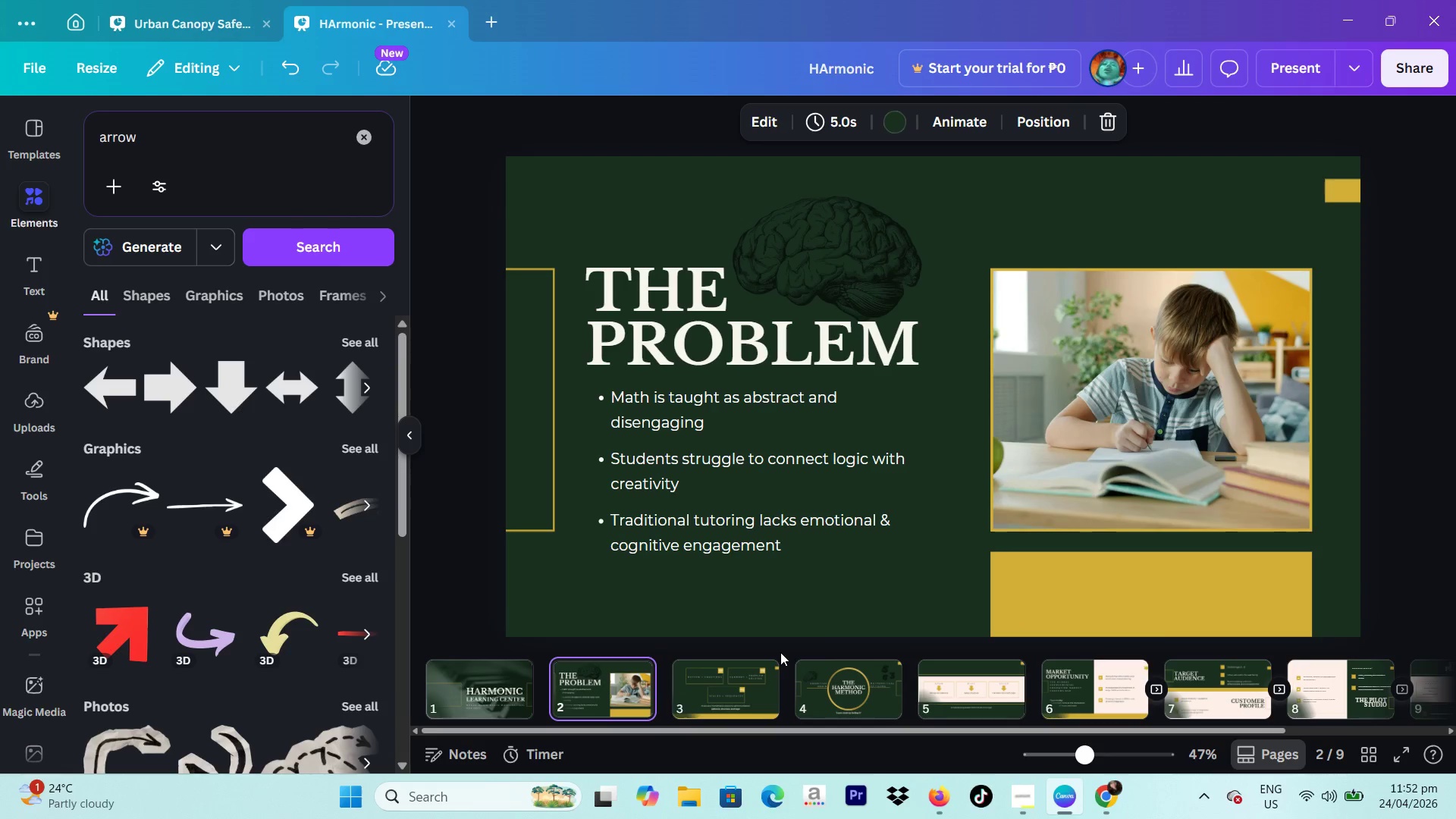 
mouse_move([749, 659])
 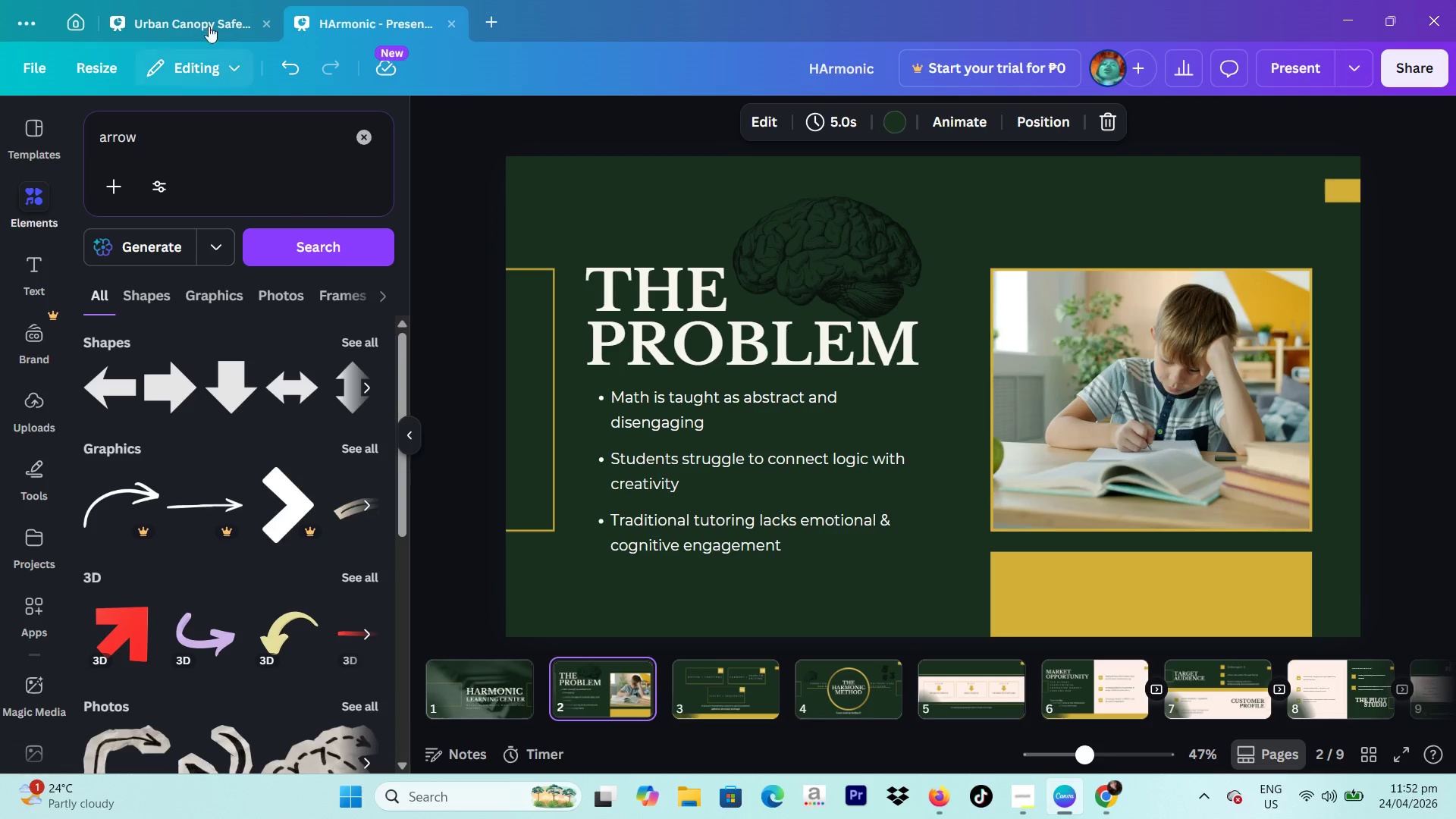 
left_click([201, 12])
 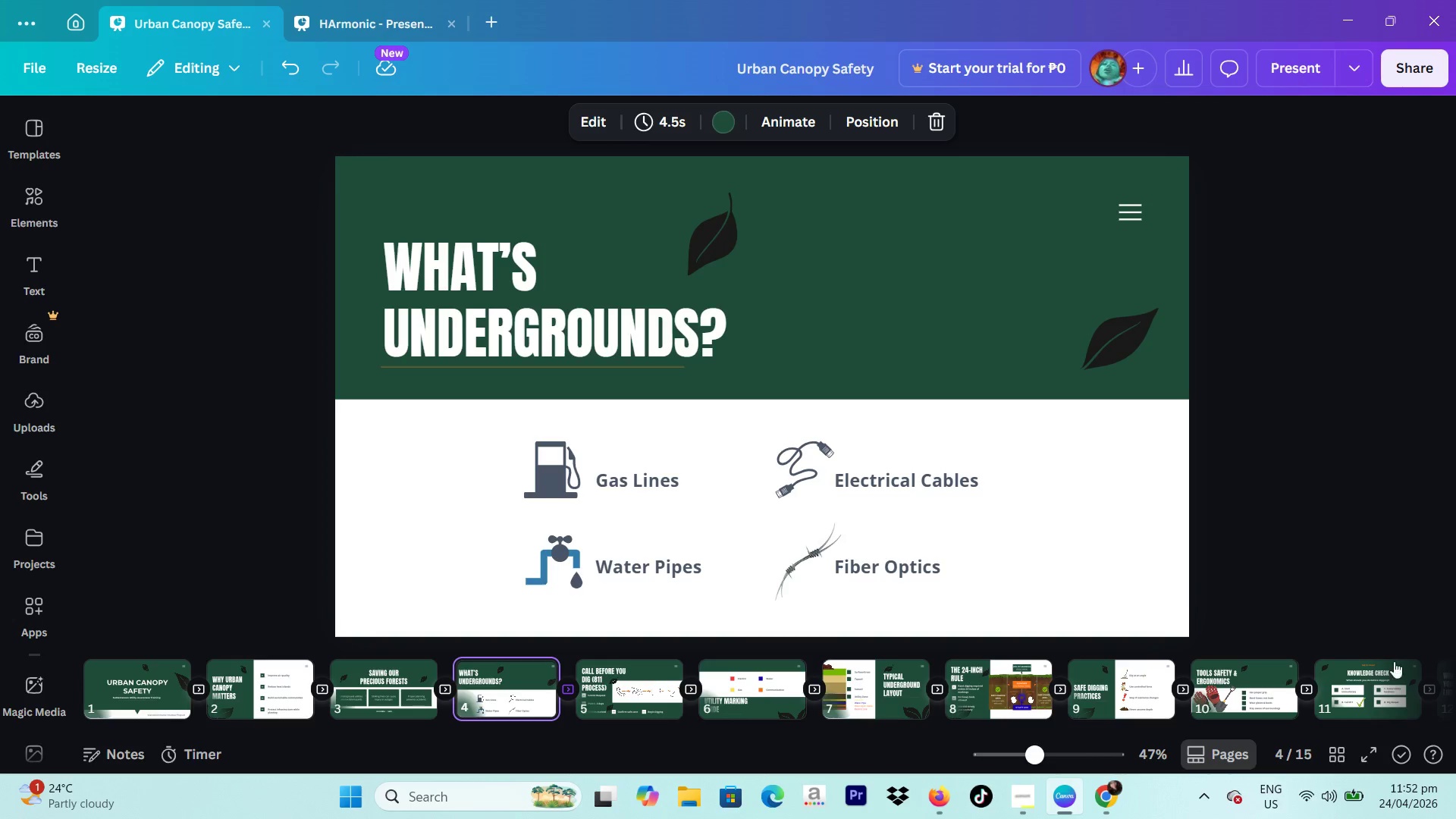 
scroll: coordinate [1376, 668], scroll_direction: down, amount: 6.0
 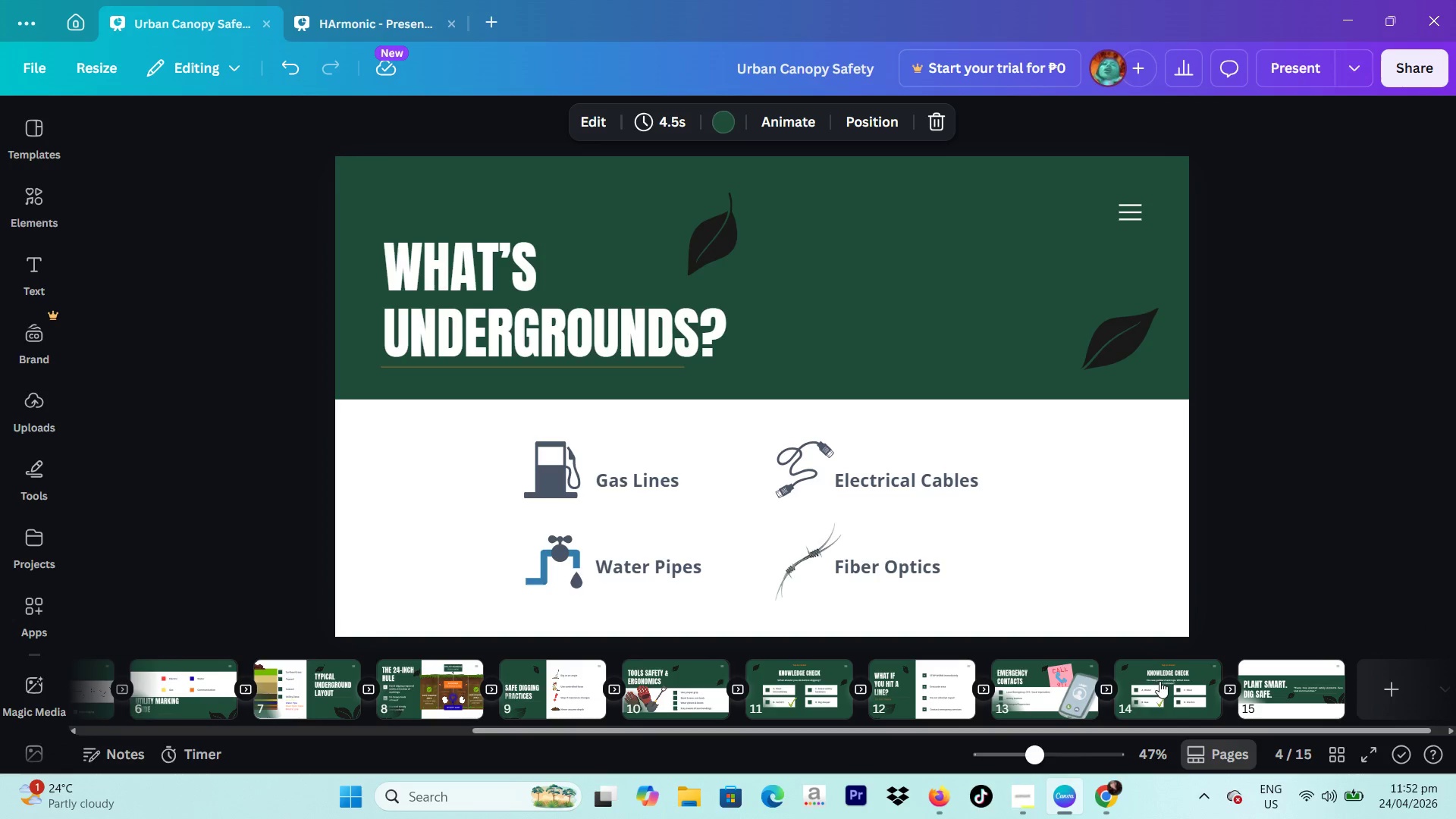 
left_click([1065, 685])
 